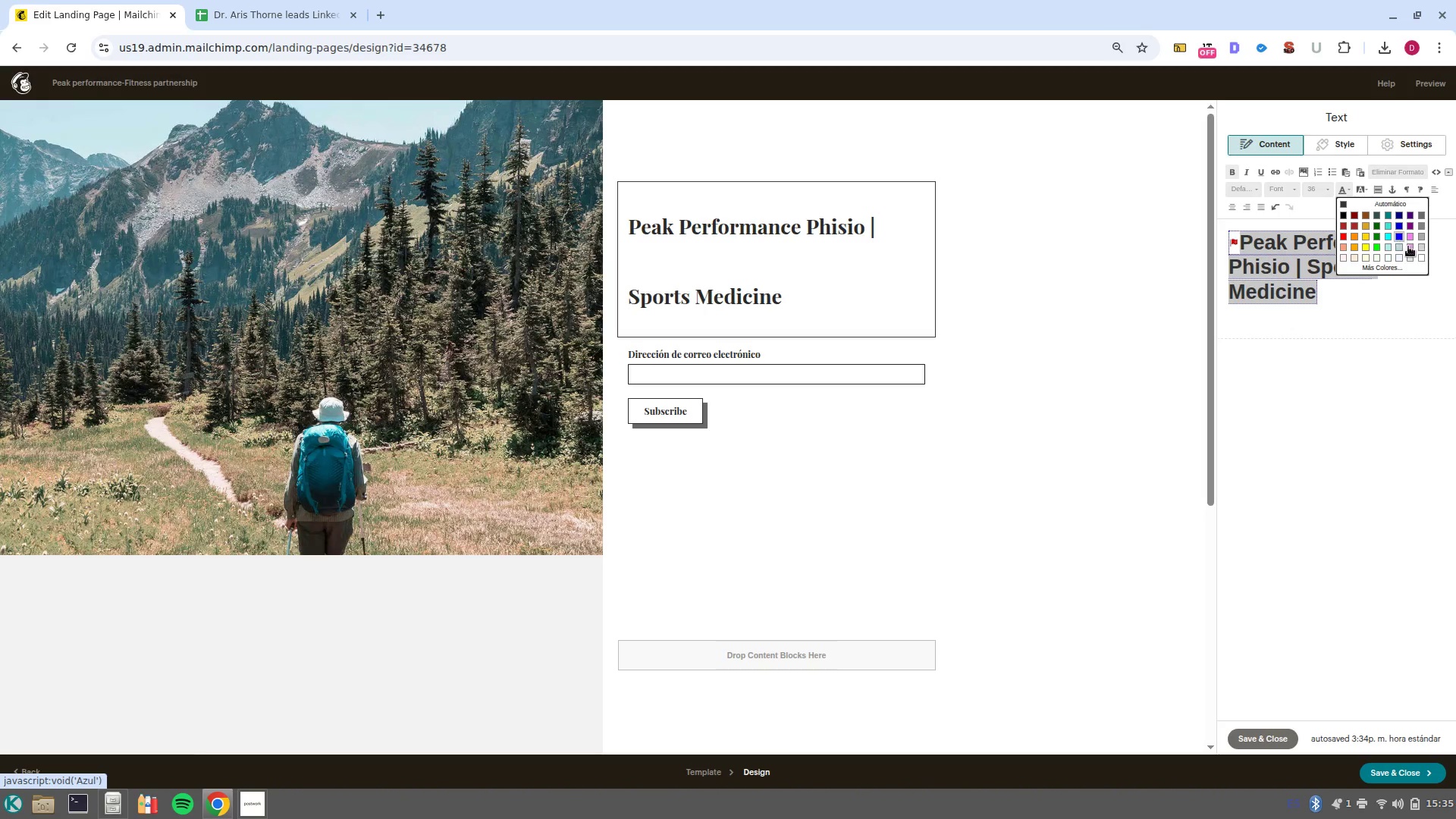 
left_click([1411, 240])
 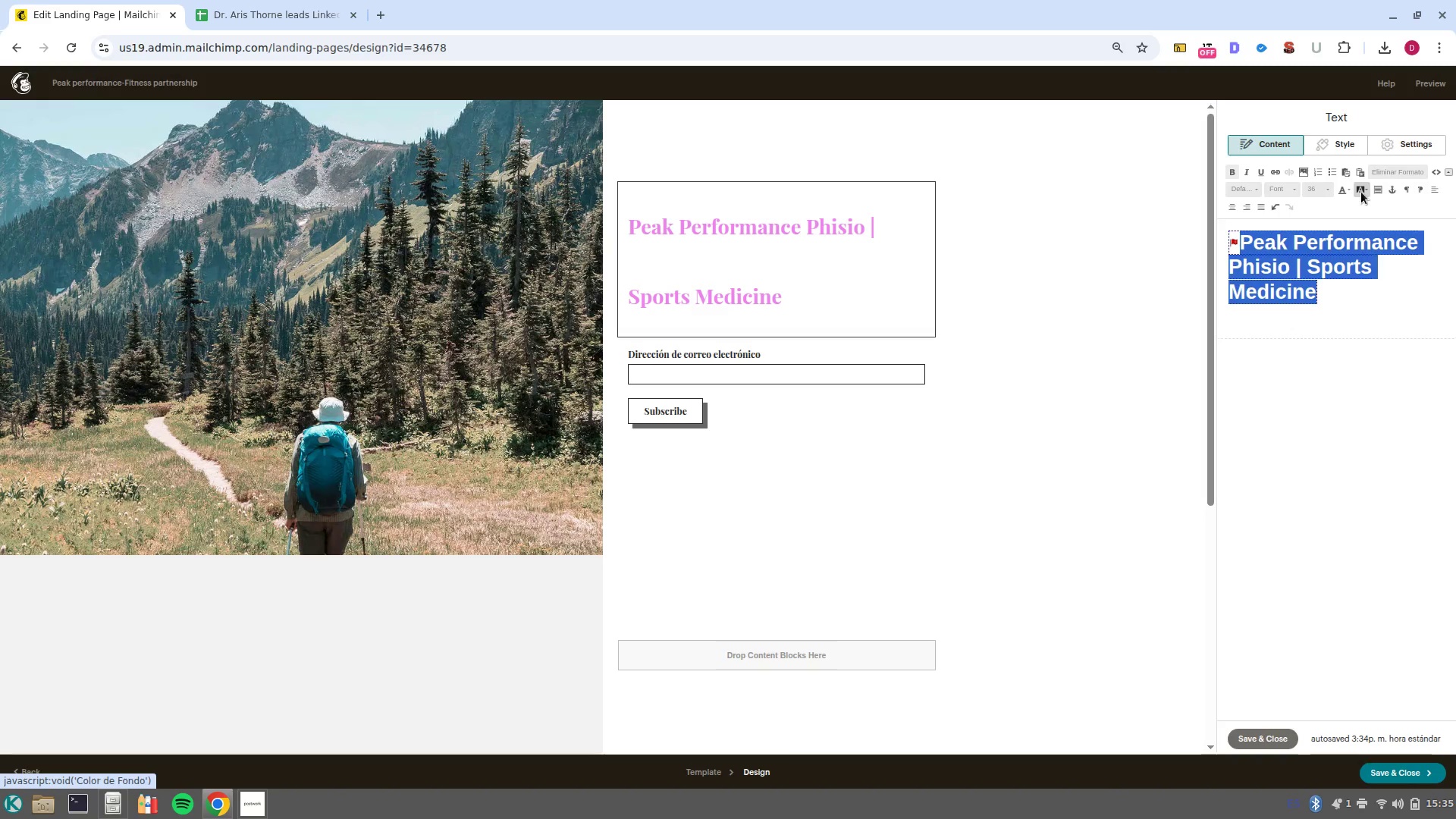 
left_click([1361, 192])
 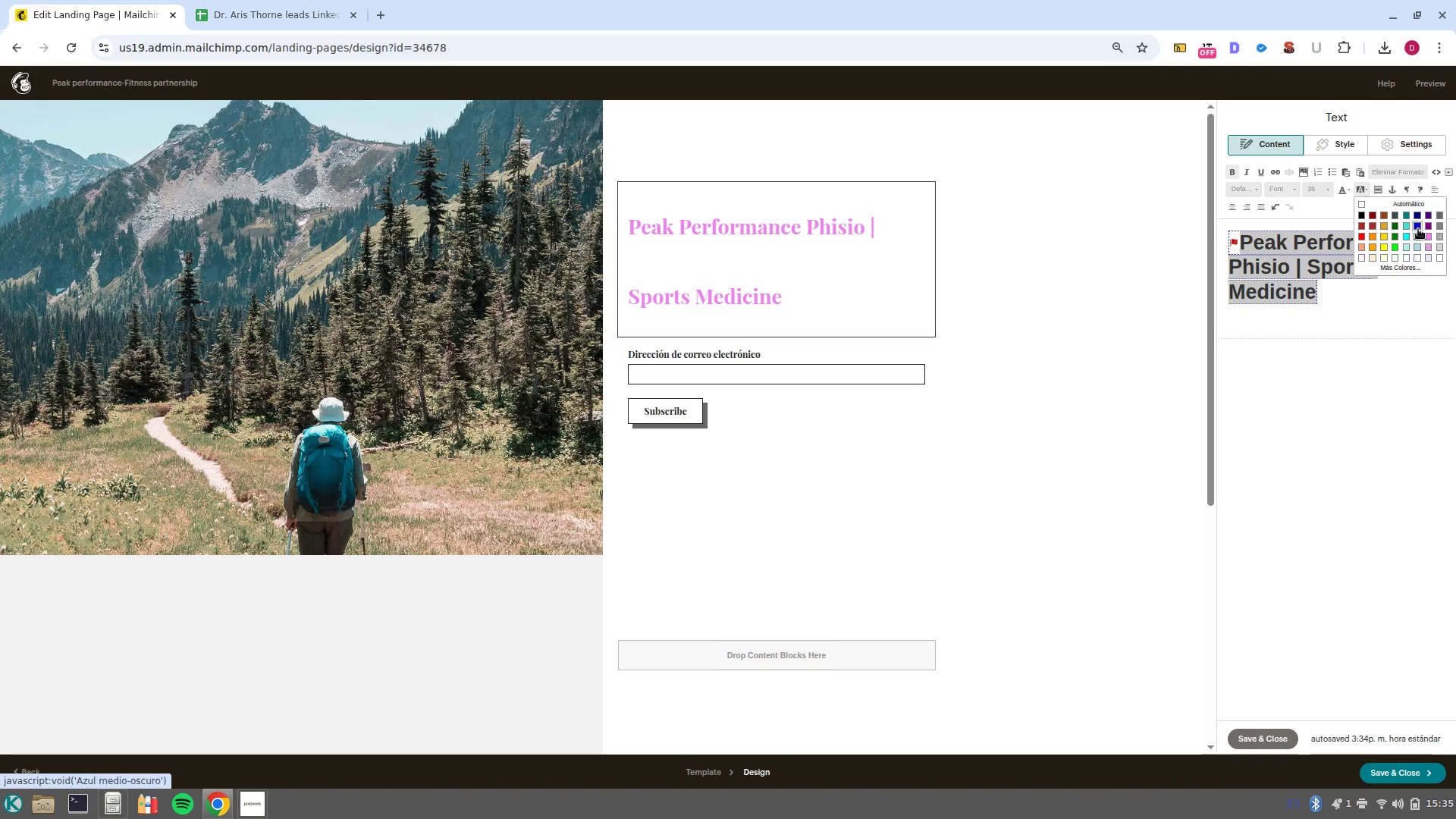 
left_click([1417, 228])
 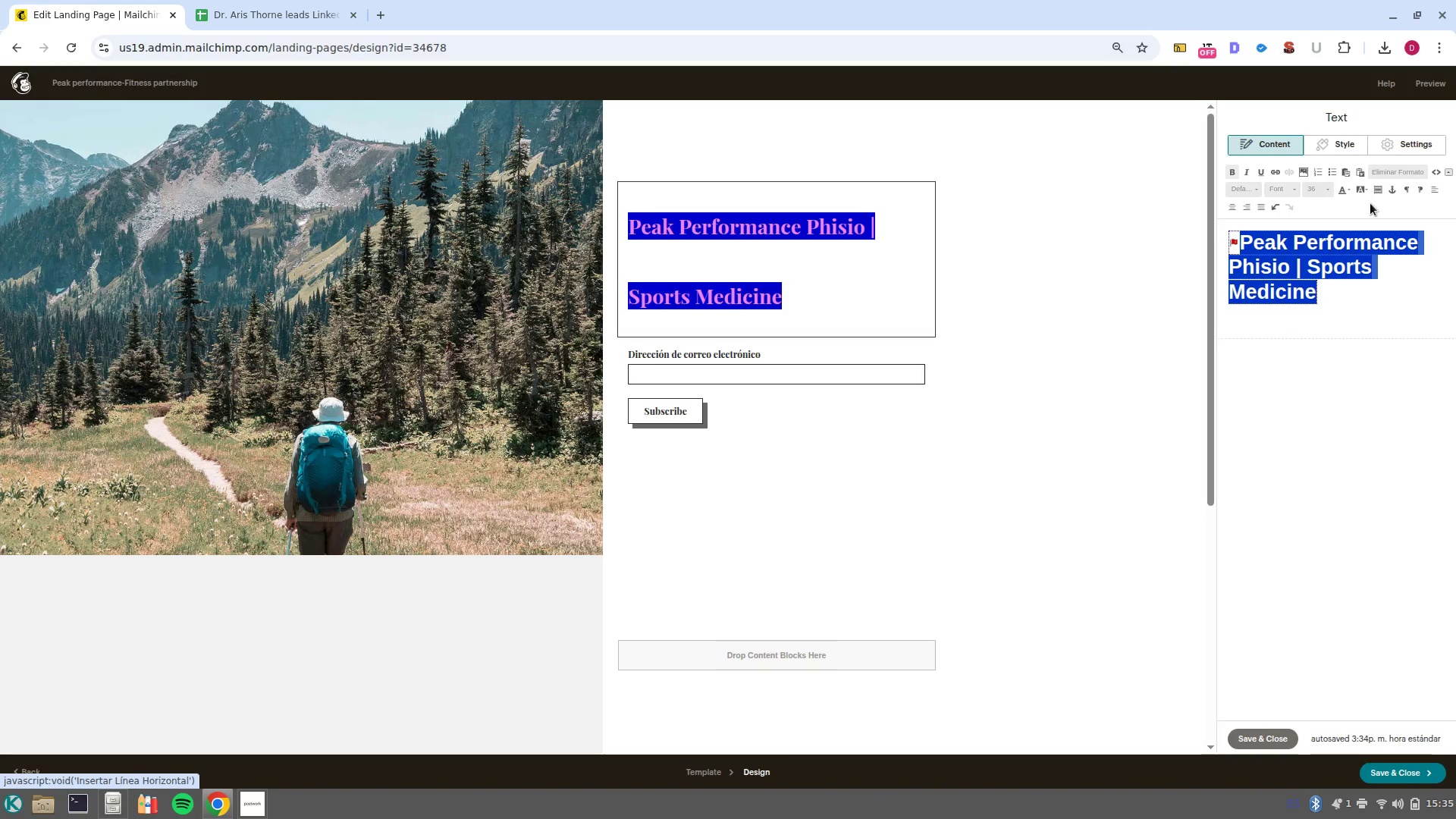 
left_click([1348, 190])
 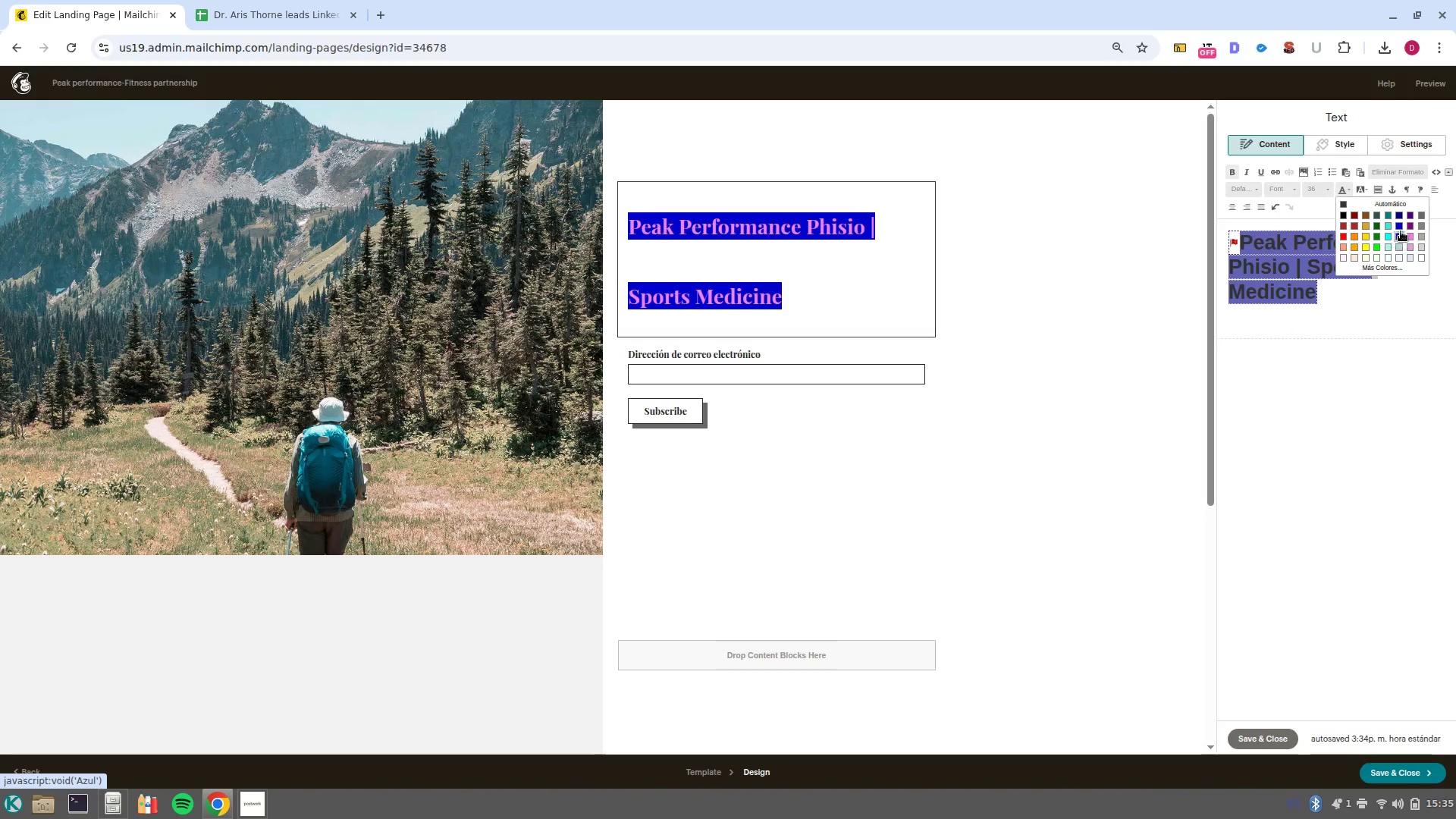 
left_click([1401, 230])
 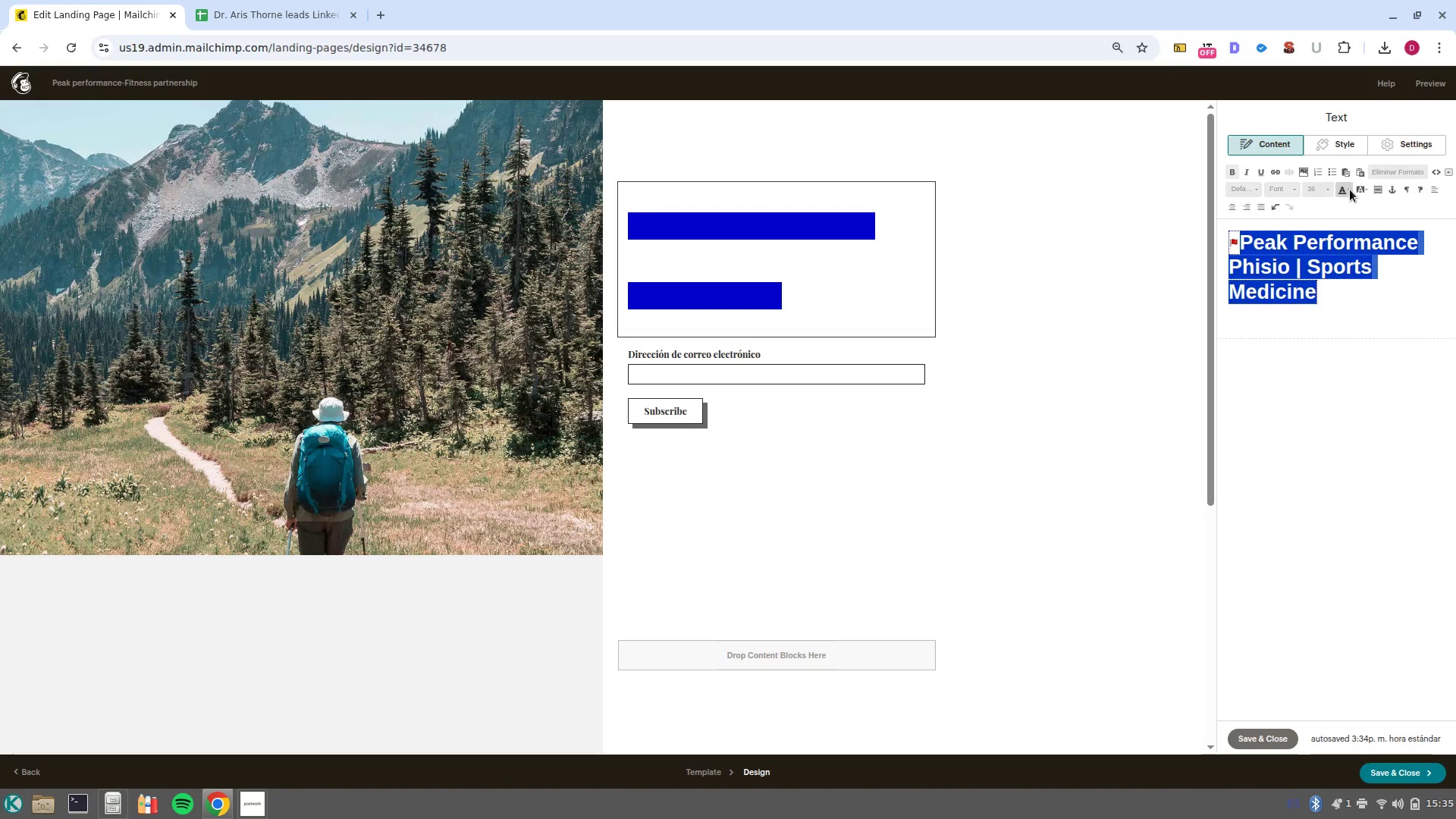 
left_click([1350, 190])
 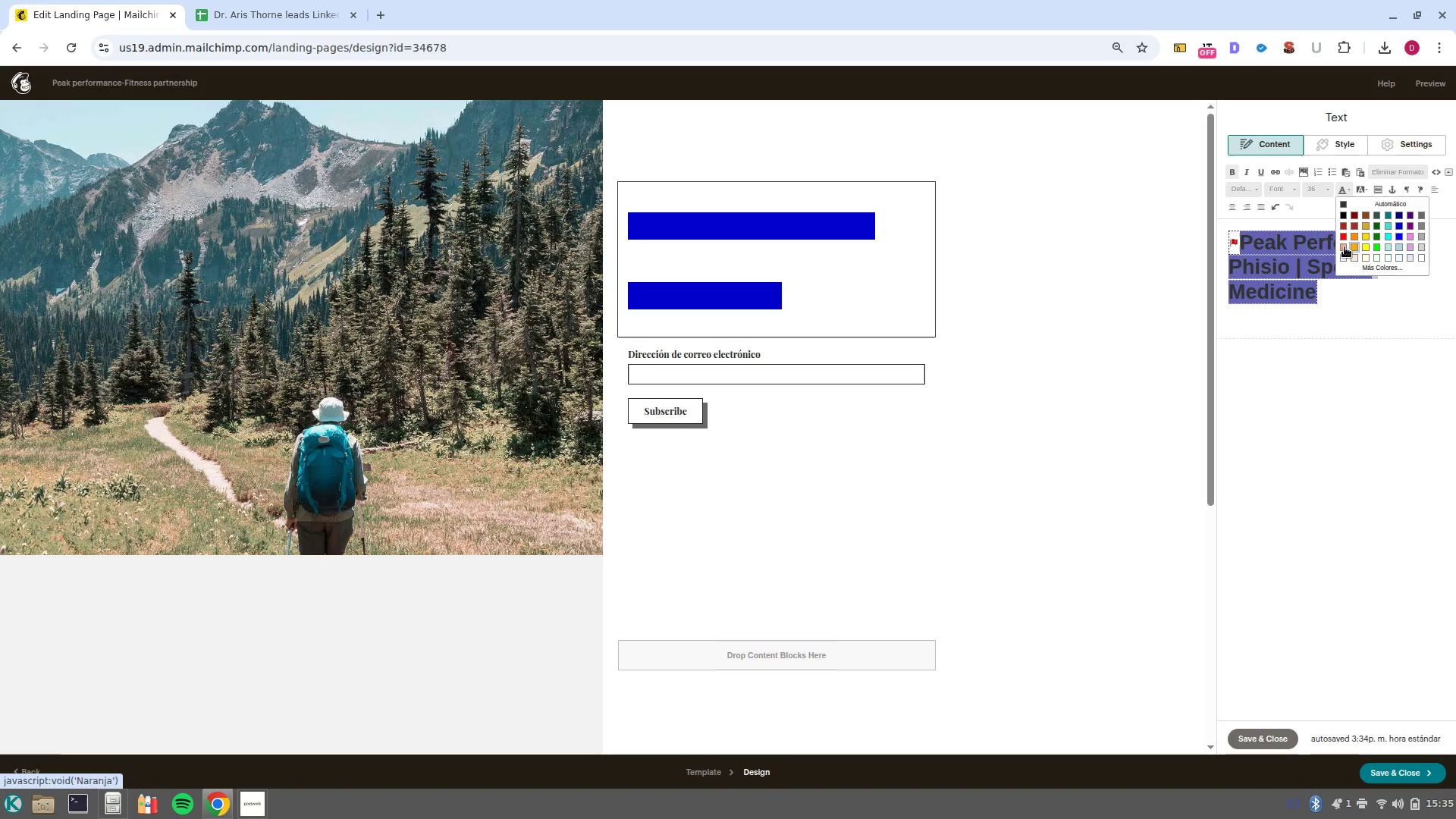 
left_click([1361, 206])
 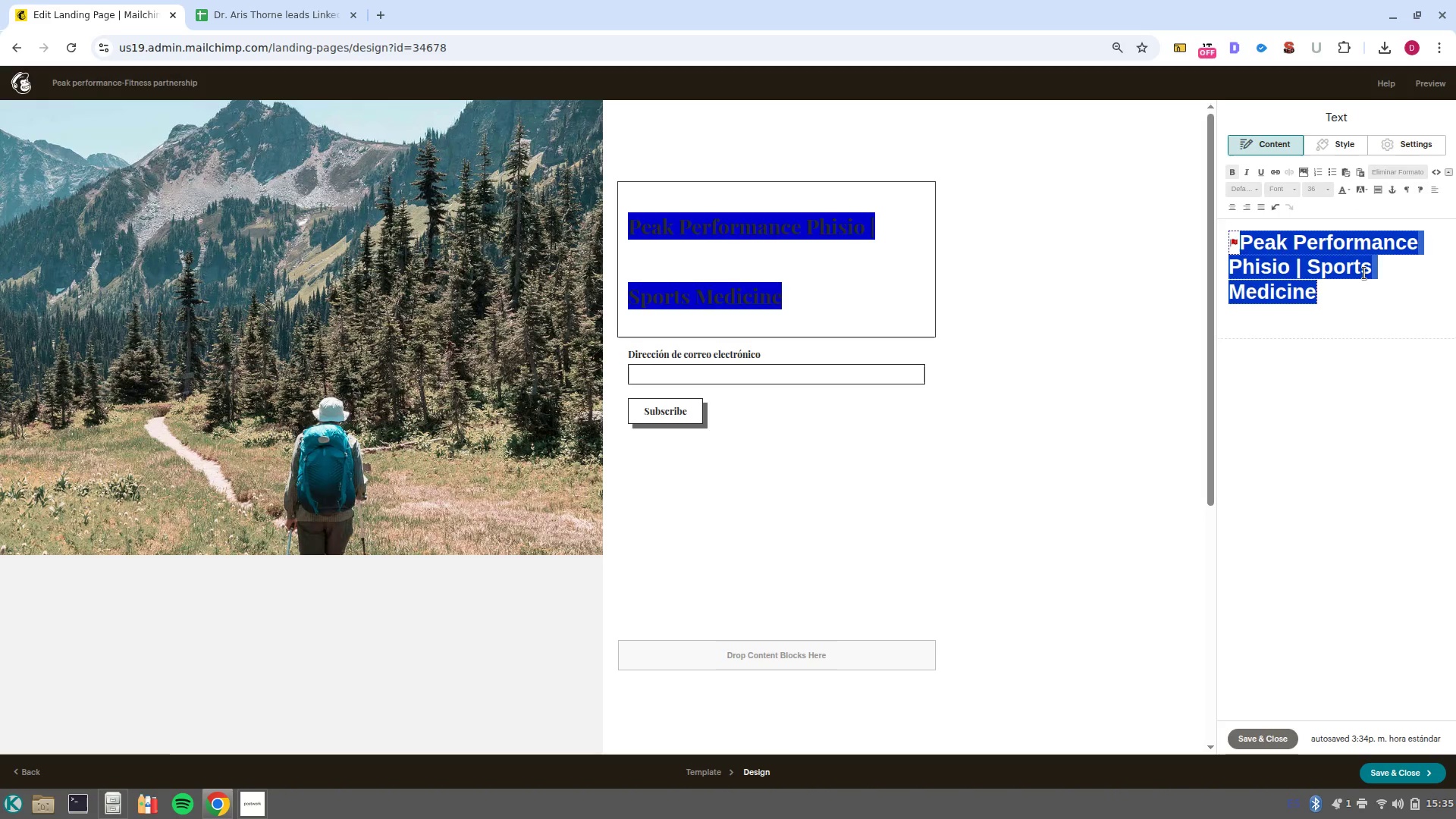 
left_click([1367, 282])
 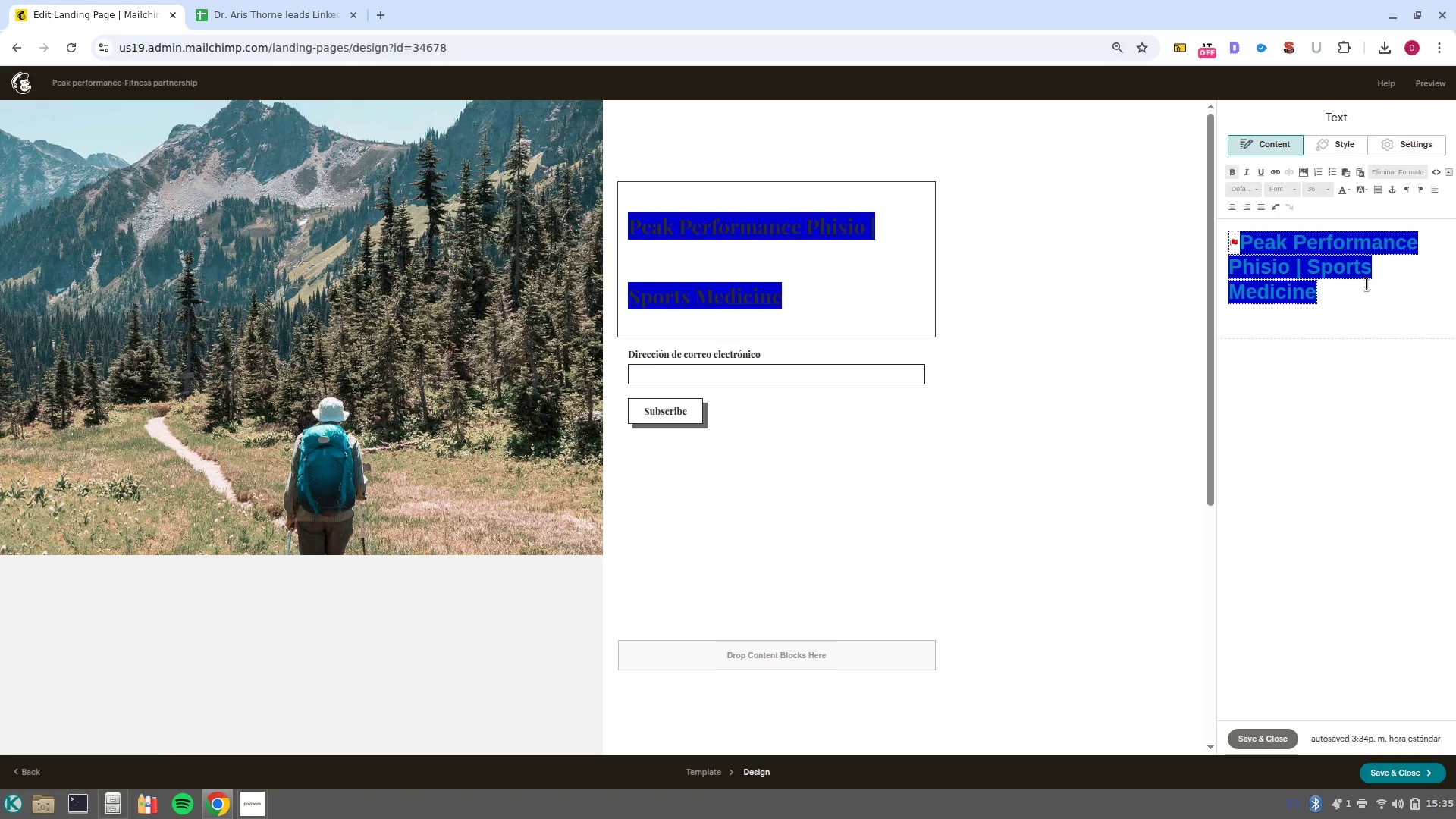 
left_click([1365, 287])
 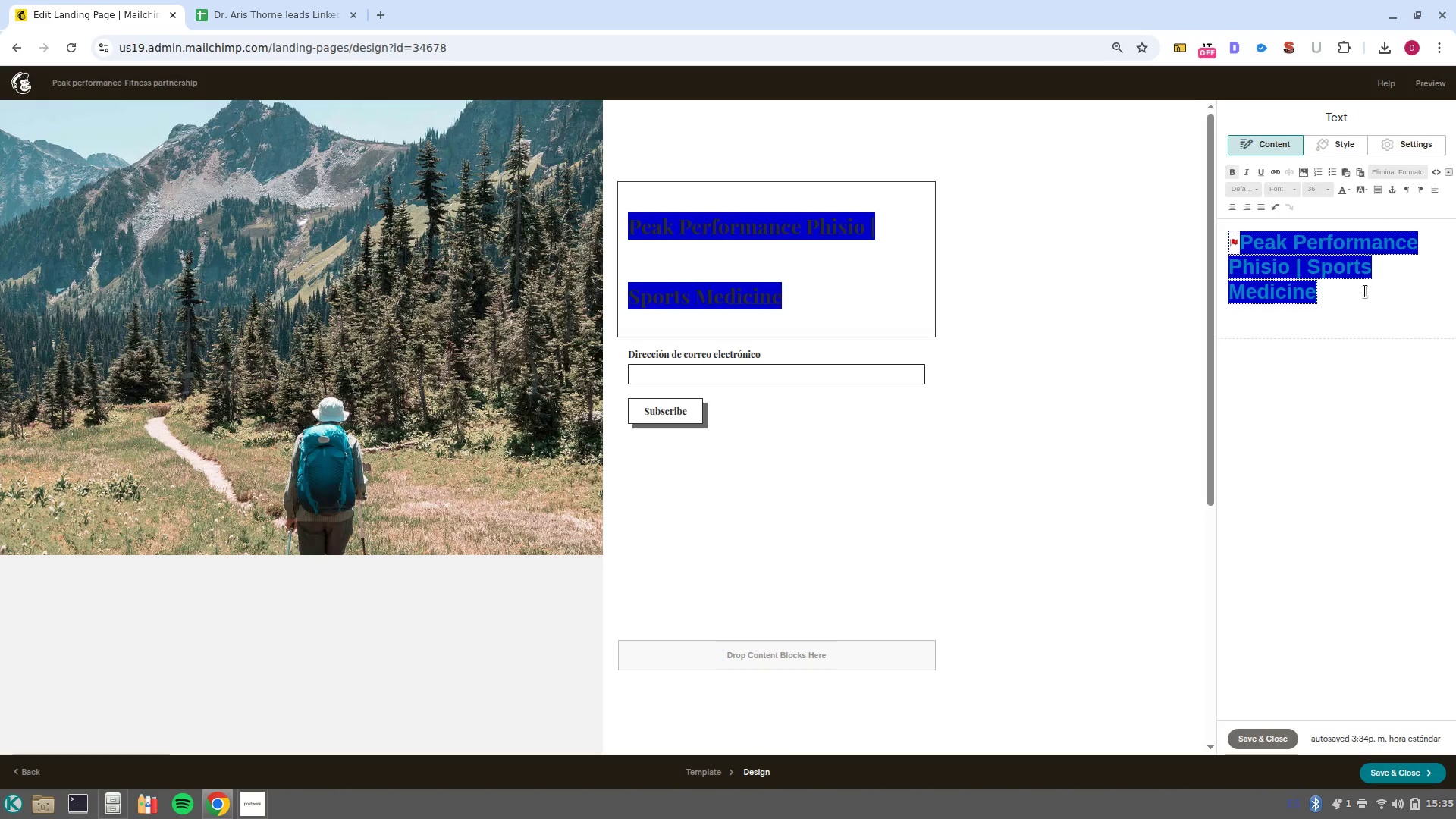 
left_click_drag(start_coordinate=[1365, 291], to_coordinate=[1243, 240])
 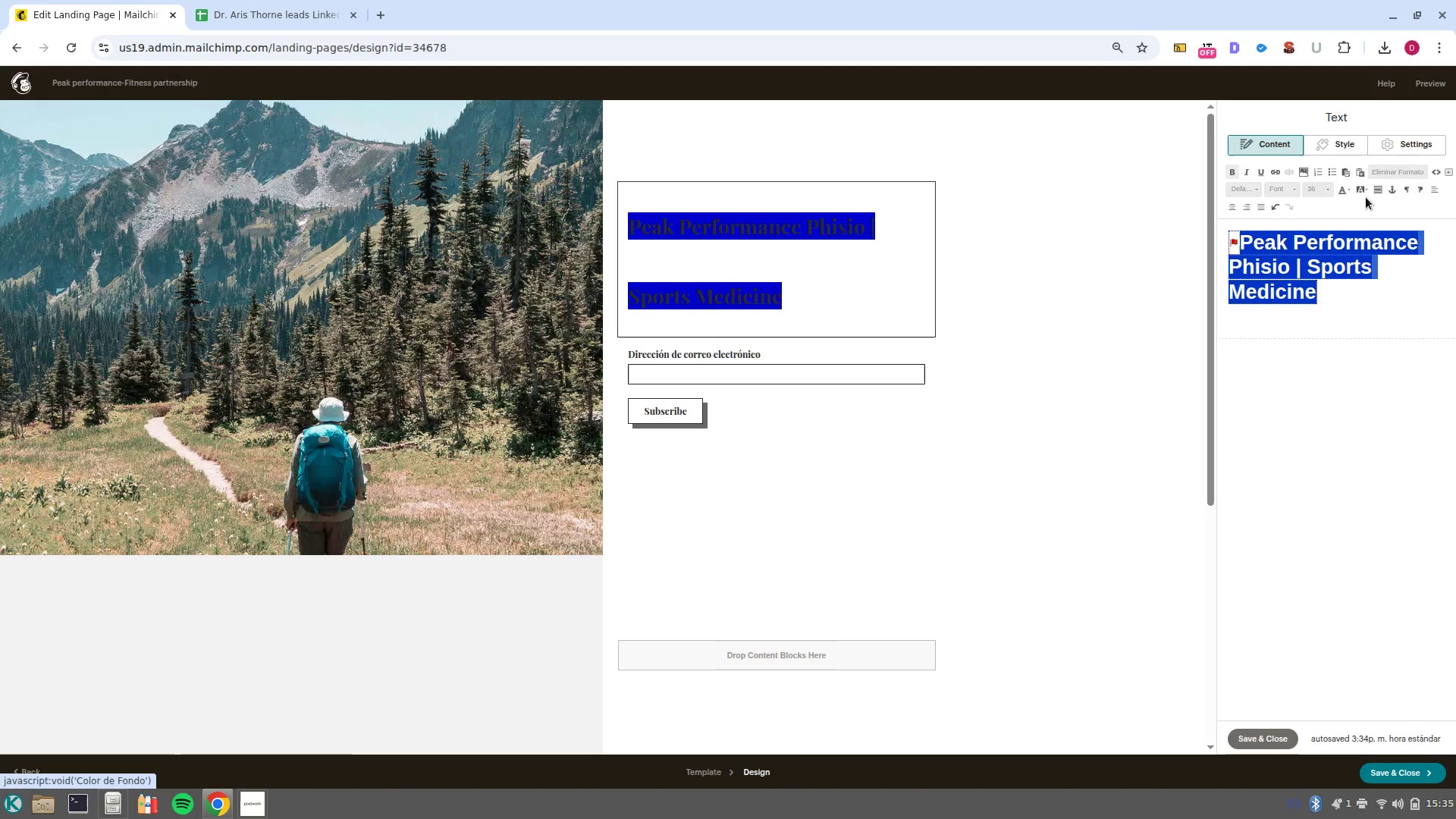 
left_click([1360, 192])
 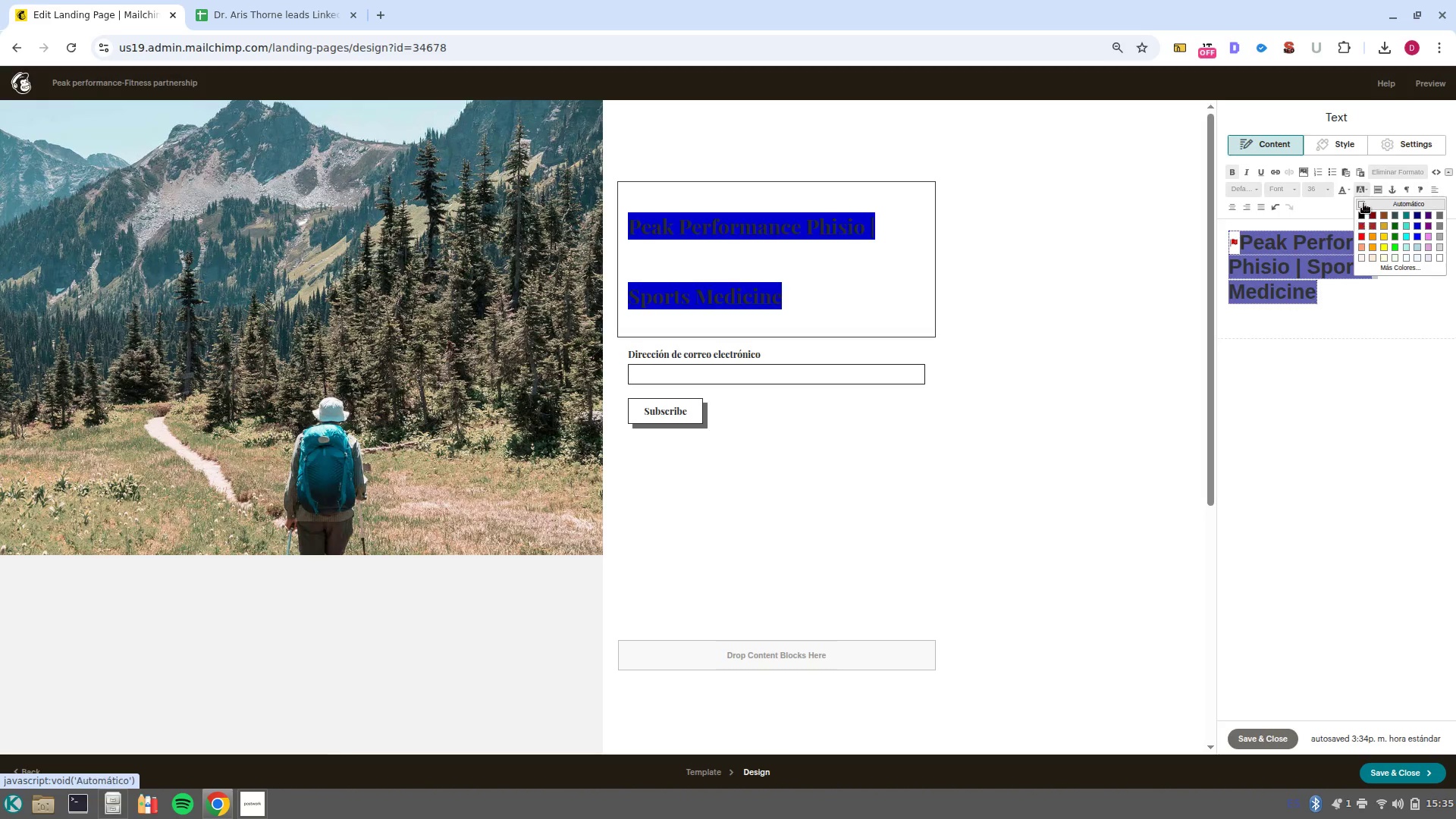 
left_click([1363, 202])
 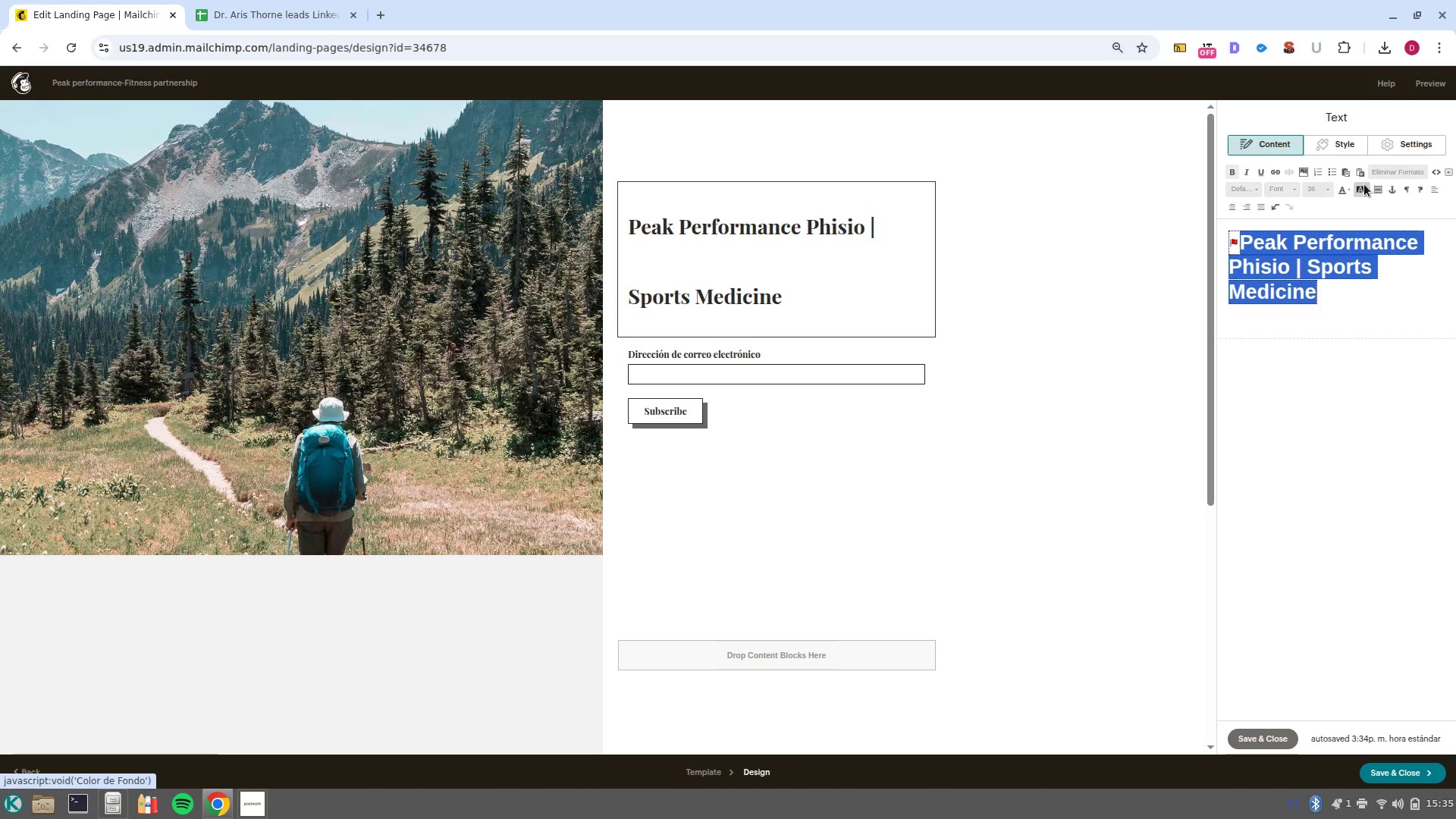 
left_click([1364, 186])
 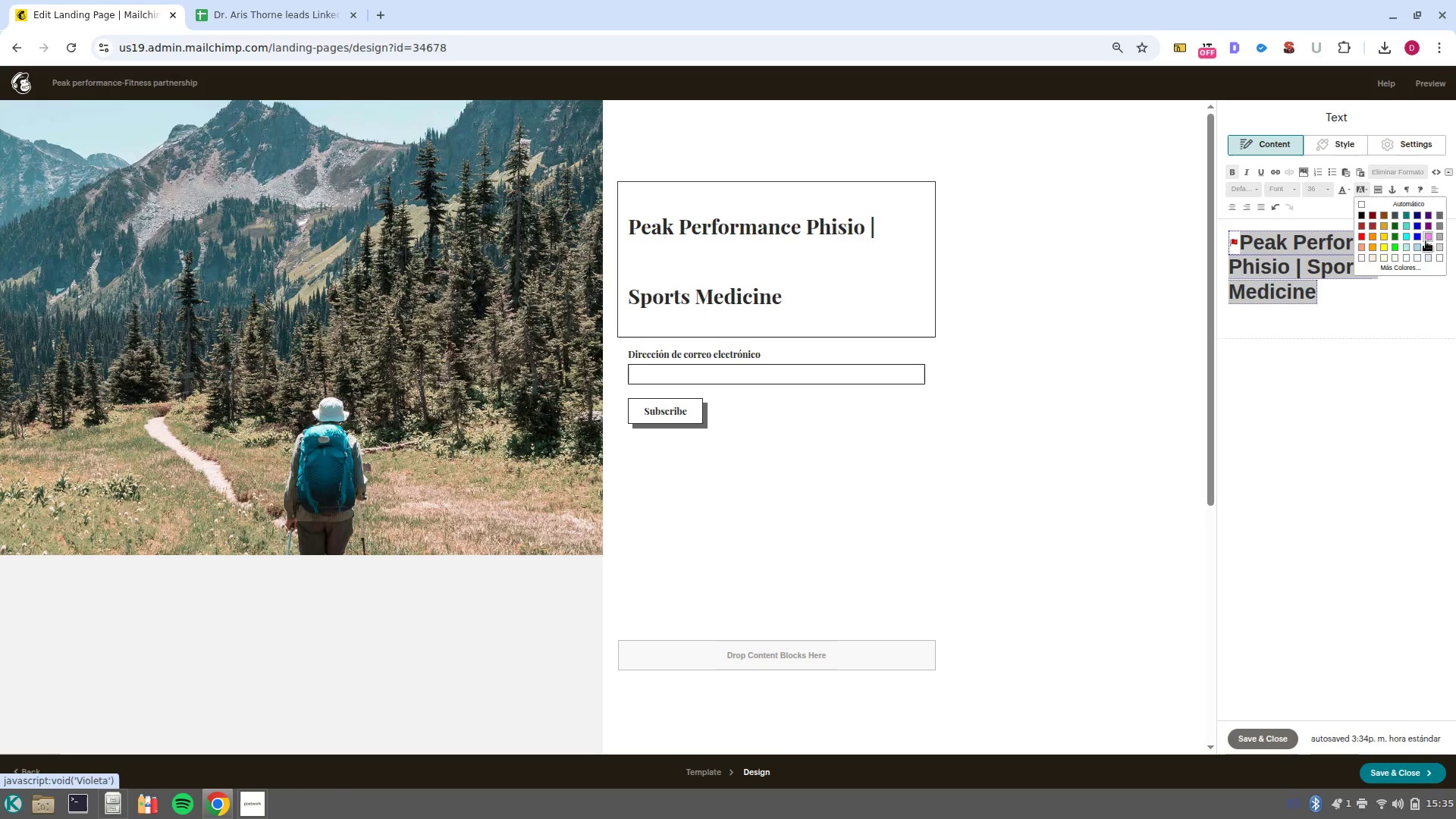 
left_click([1407, 228])
 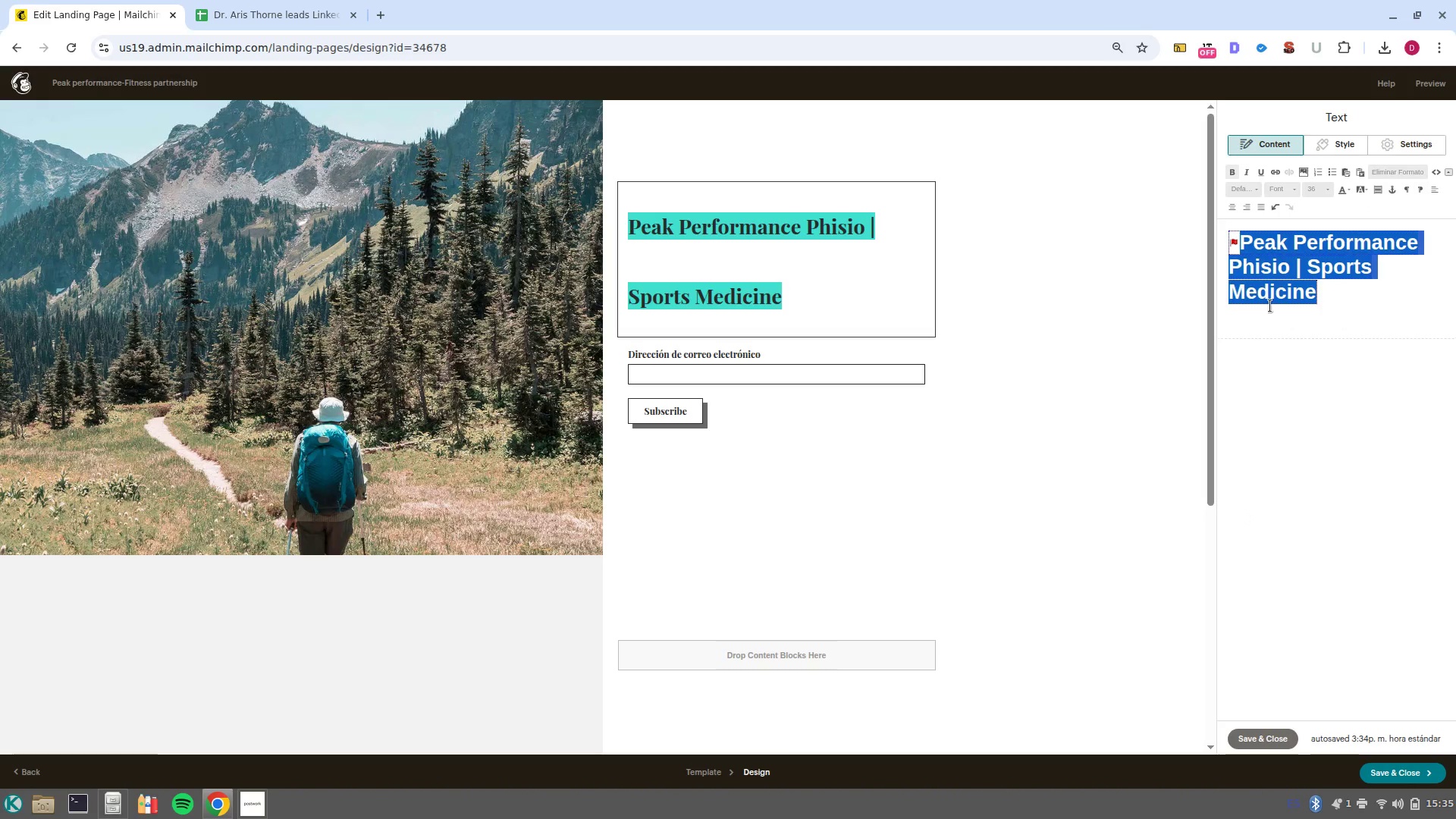 
wait(5.67)
 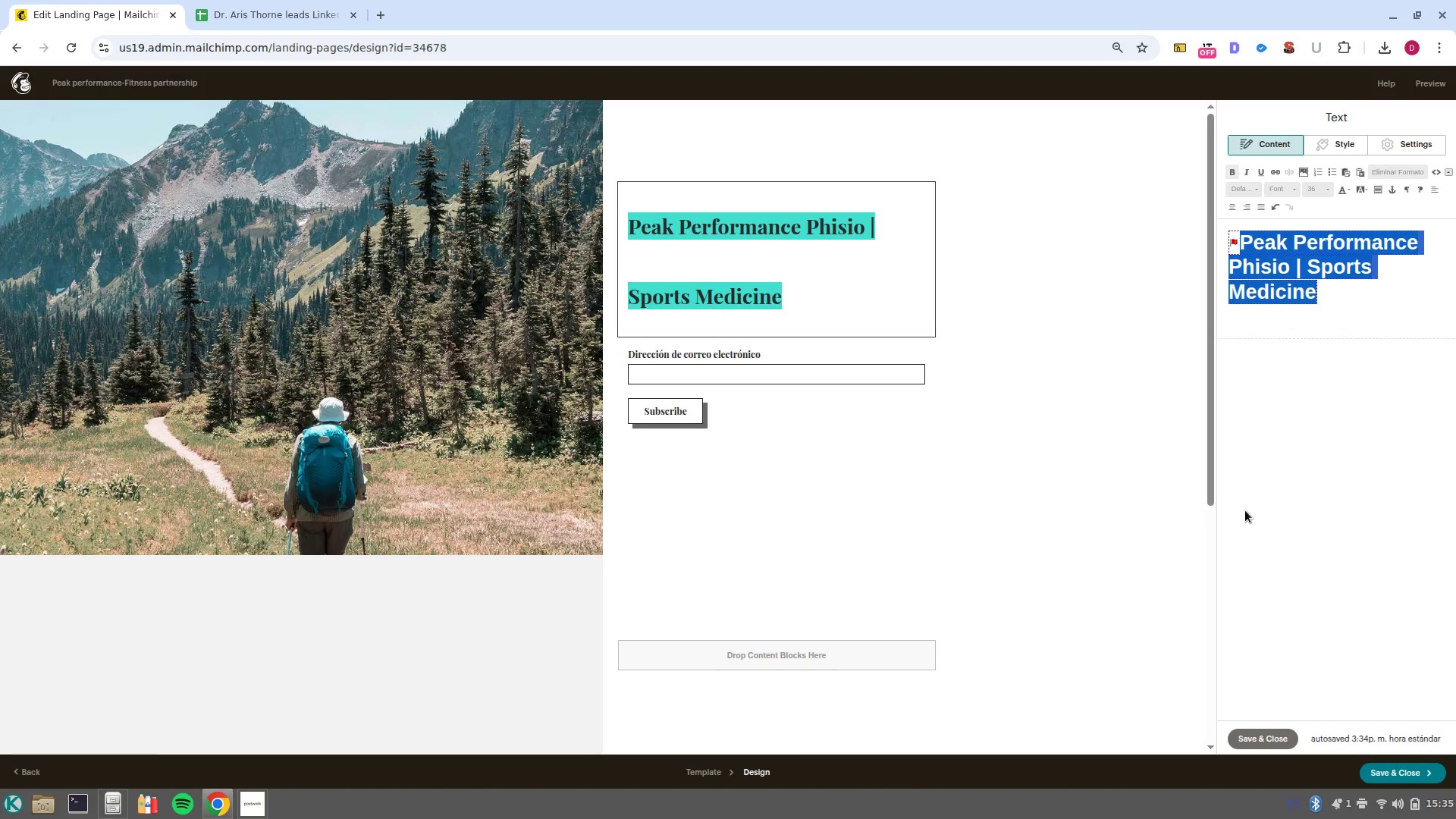 
left_click([1360, 193])
 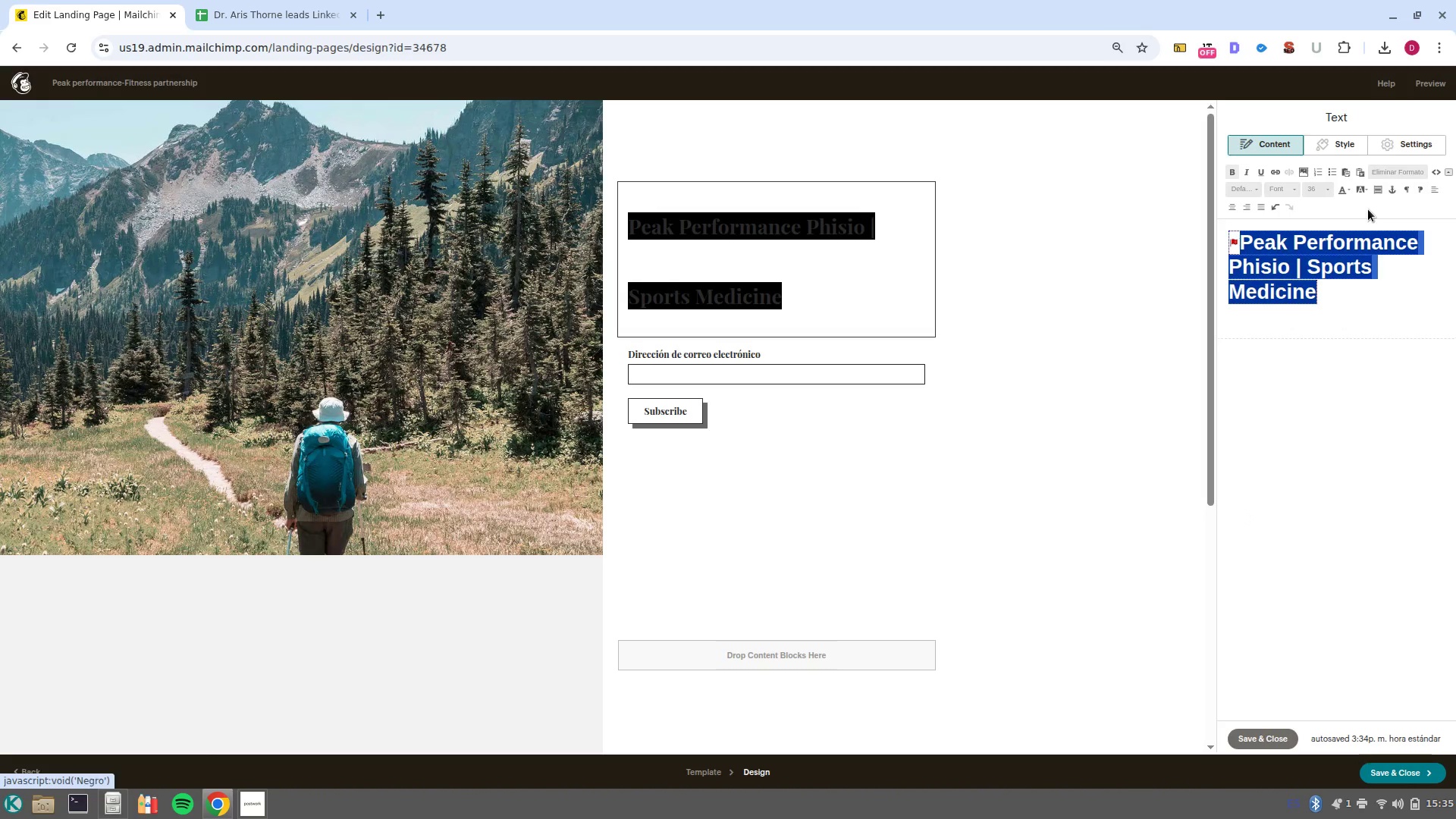 
left_click([1360, 187])
 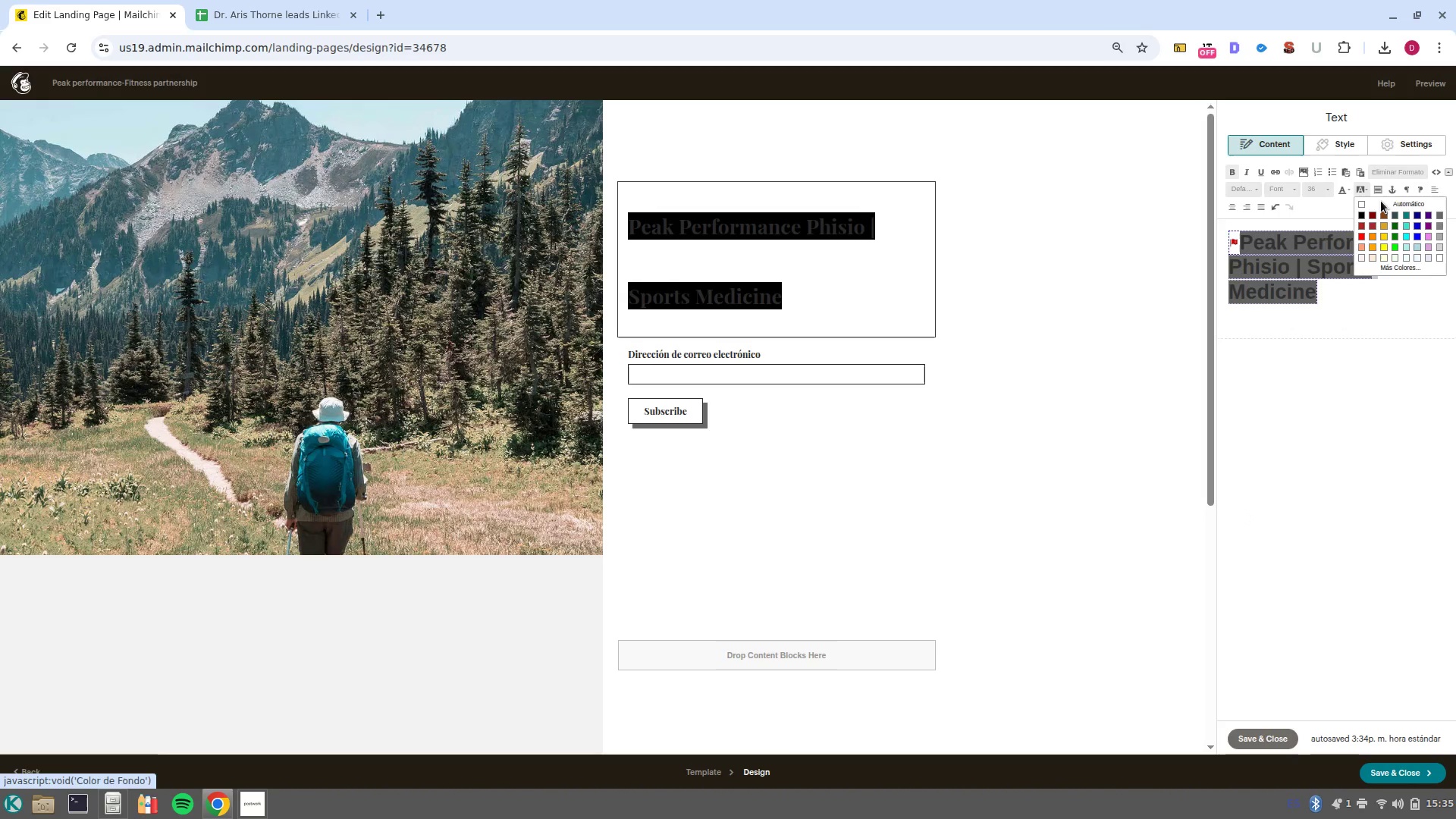 
left_click([1382, 206])
 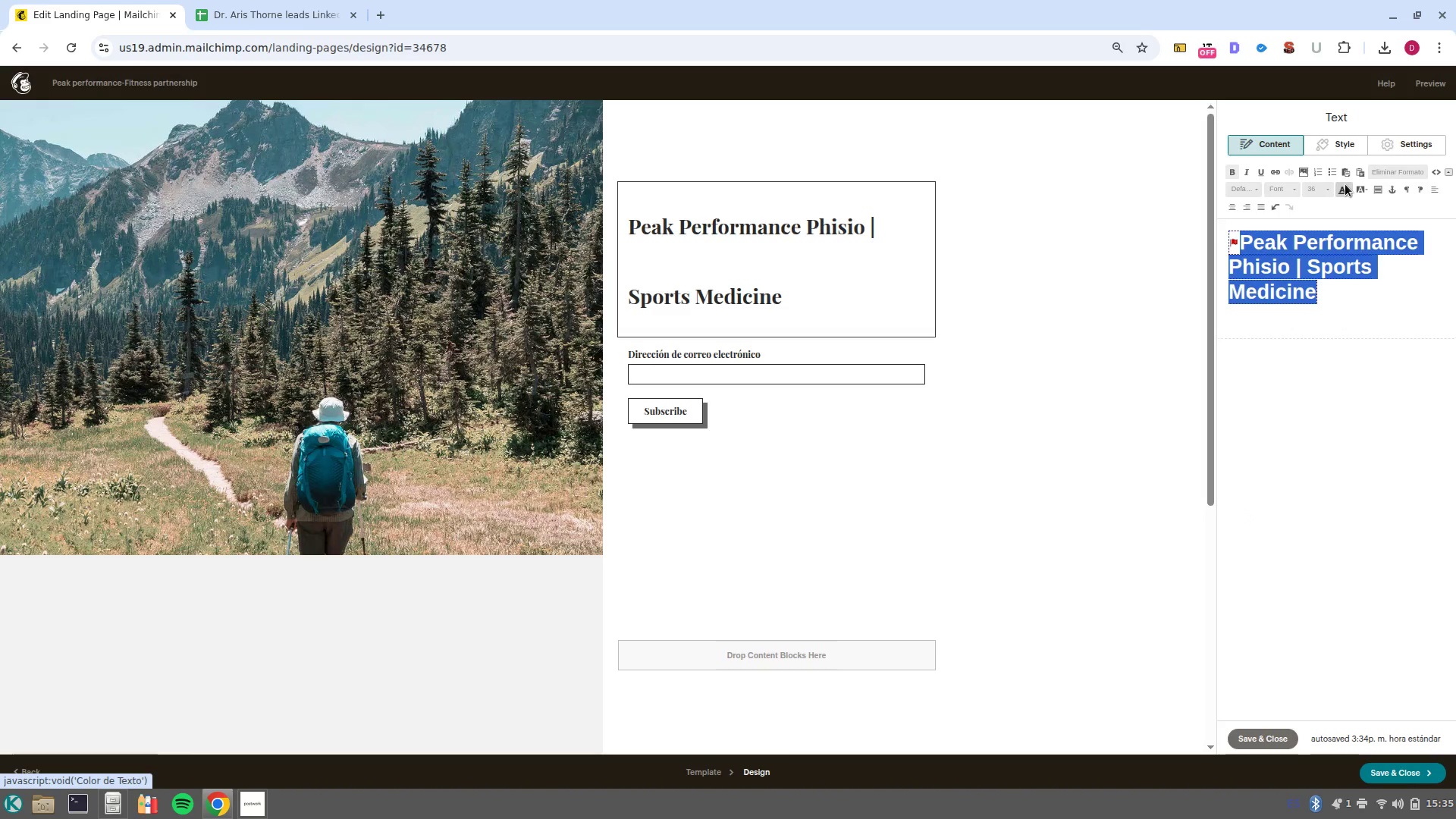 
left_click([1345, 184])
 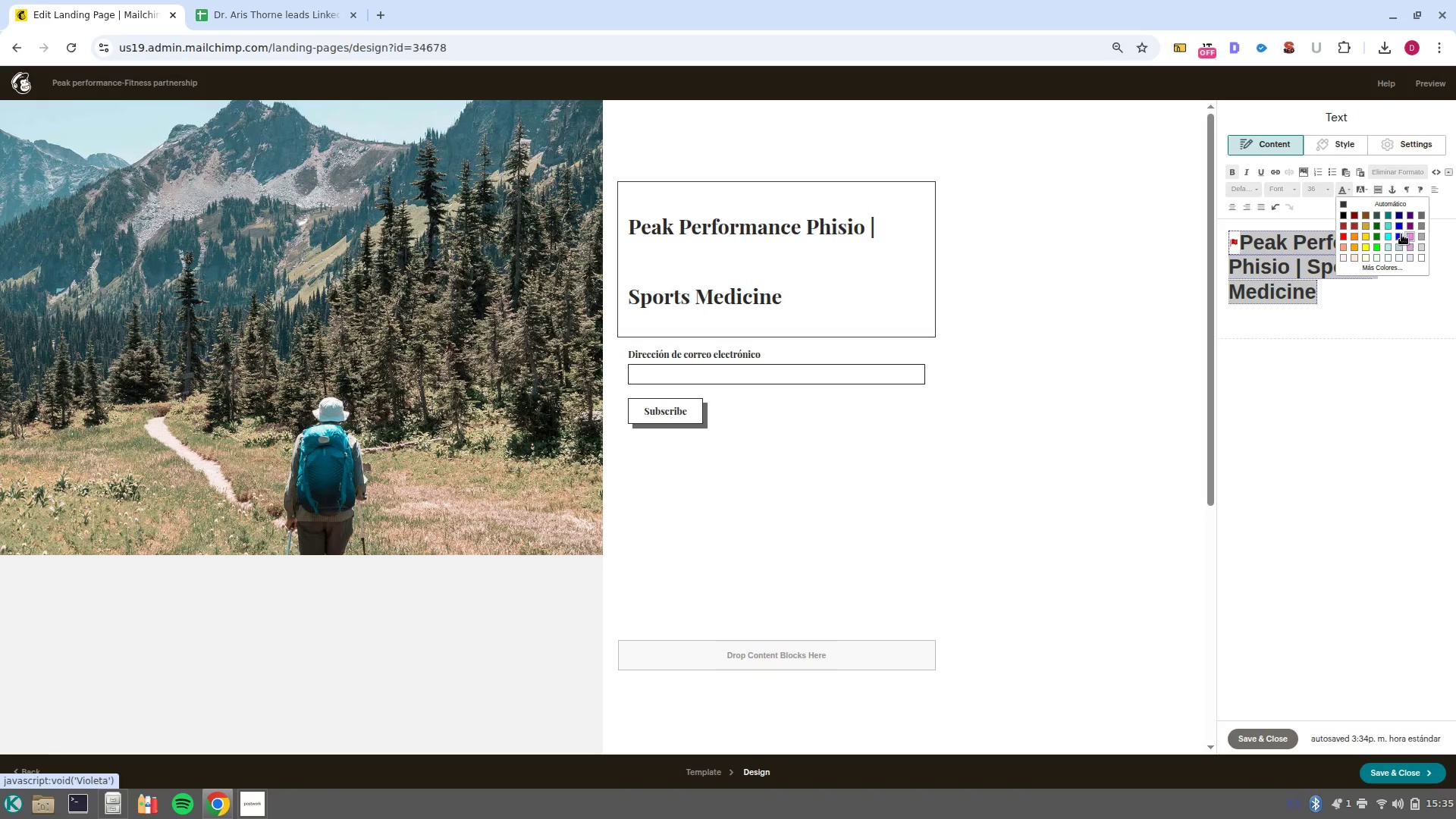 
left_click([1400, 233])
 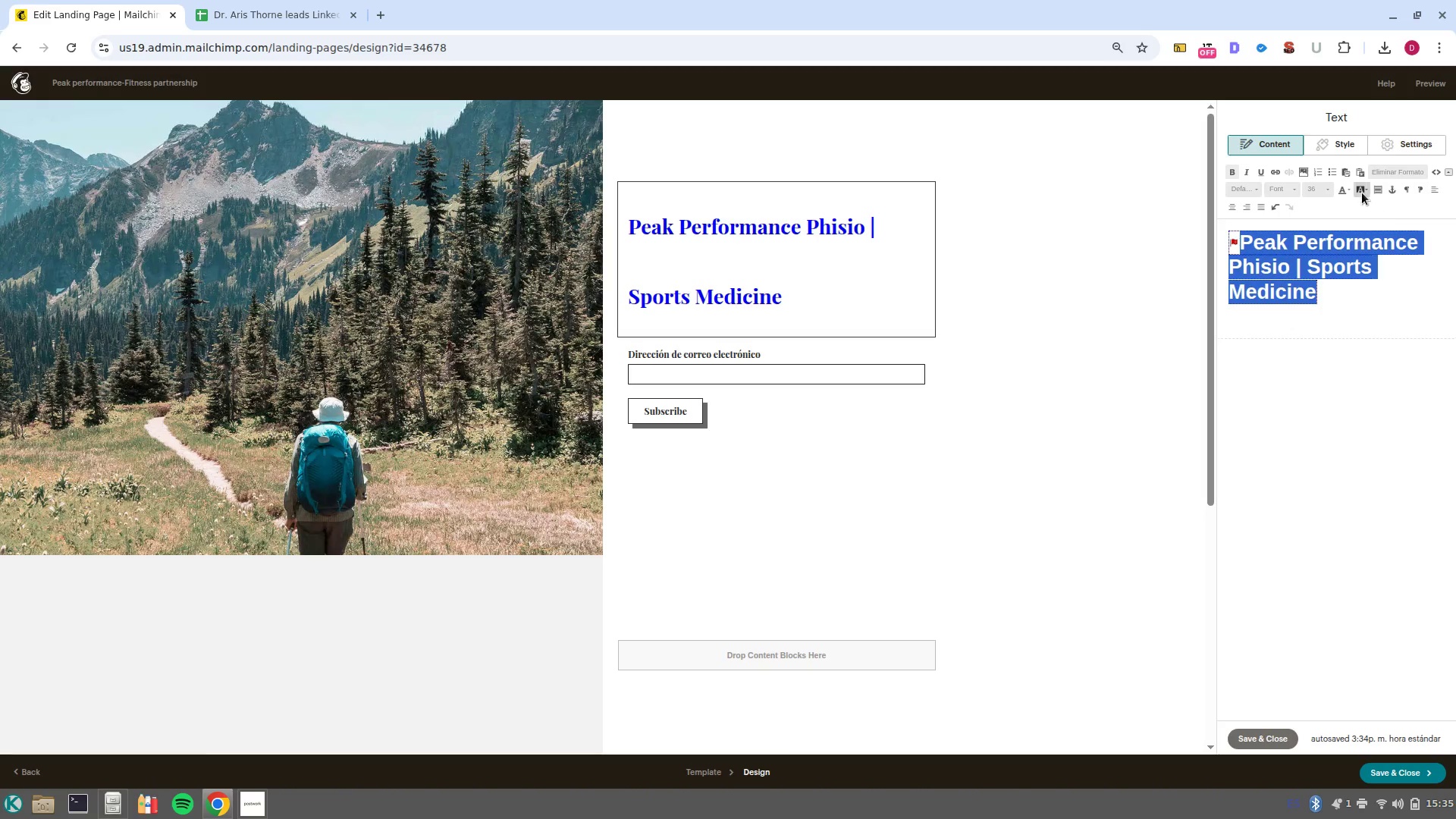 
left_click([1341, 182])
 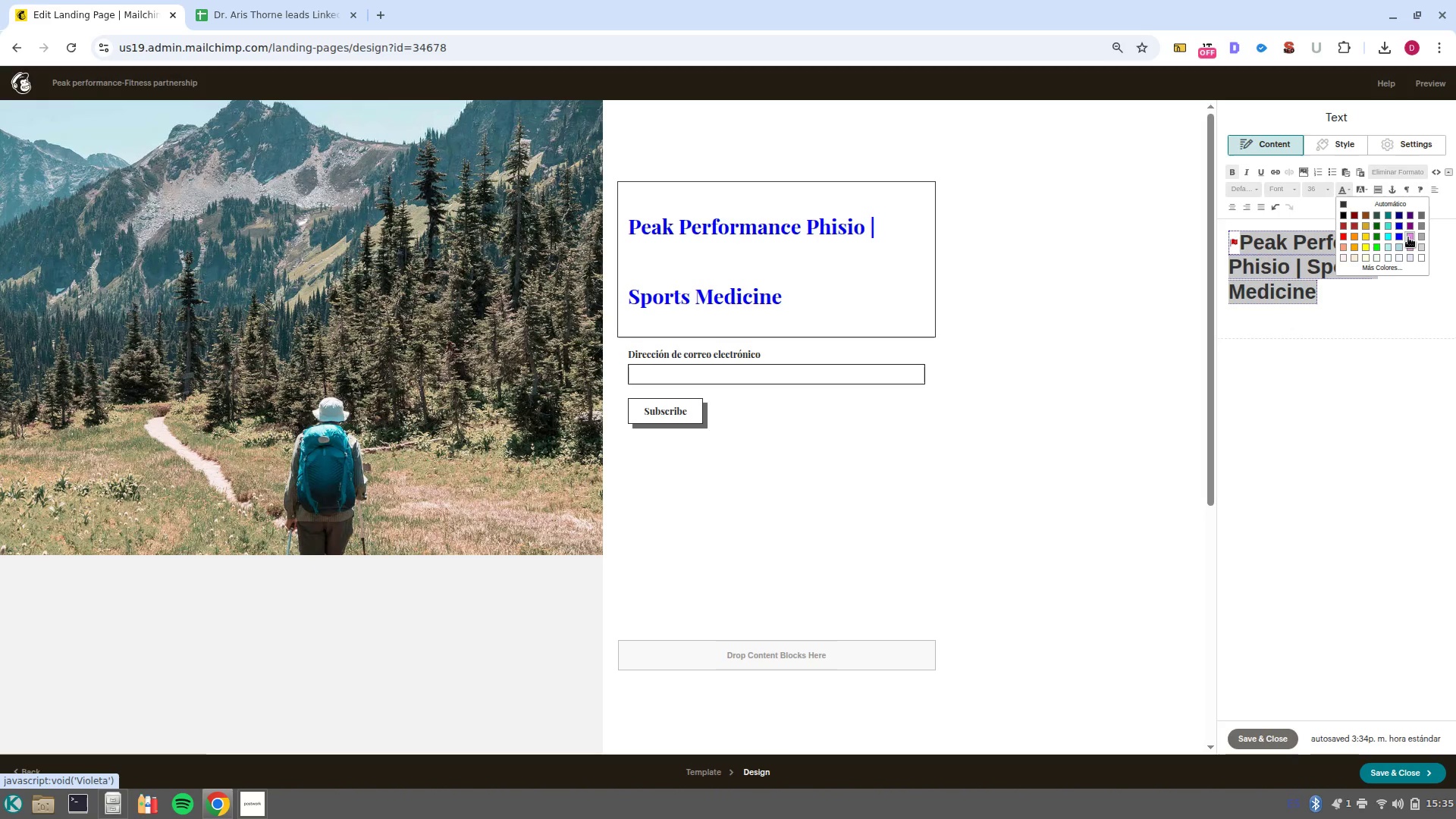 
left_click([1408, 237])
 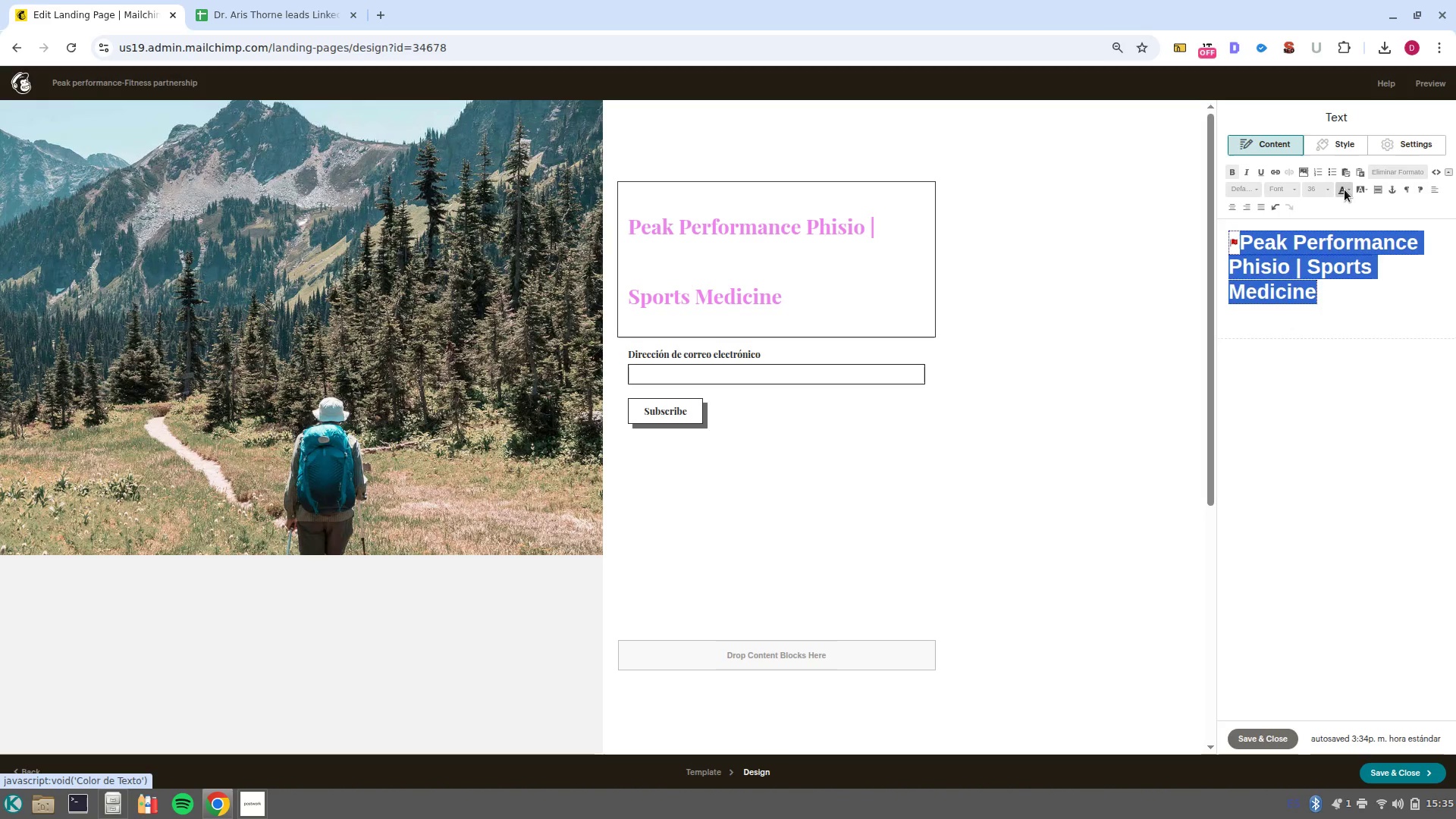 
left_click([1345, 190])
 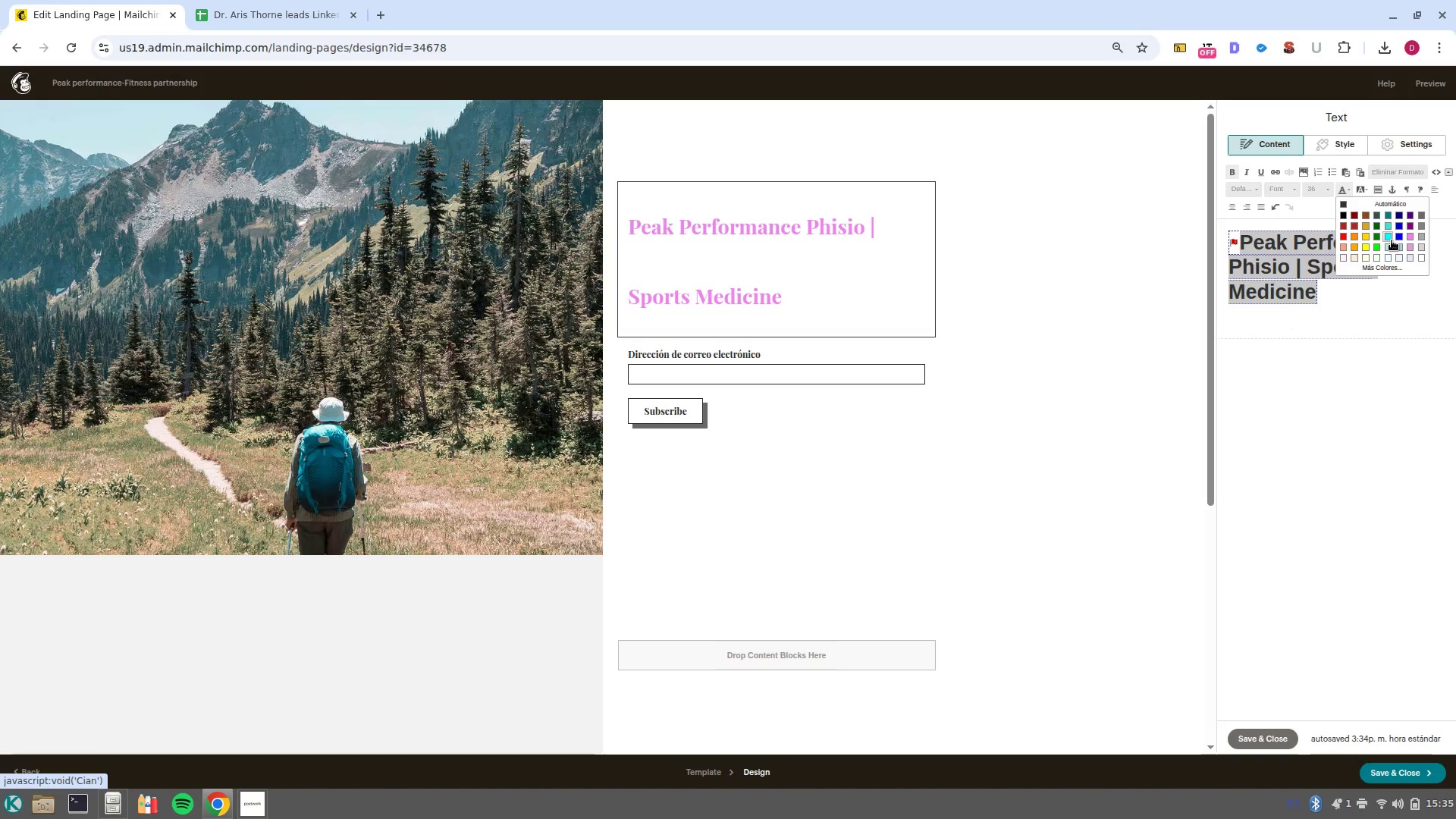 
left_click([1392, 240])
 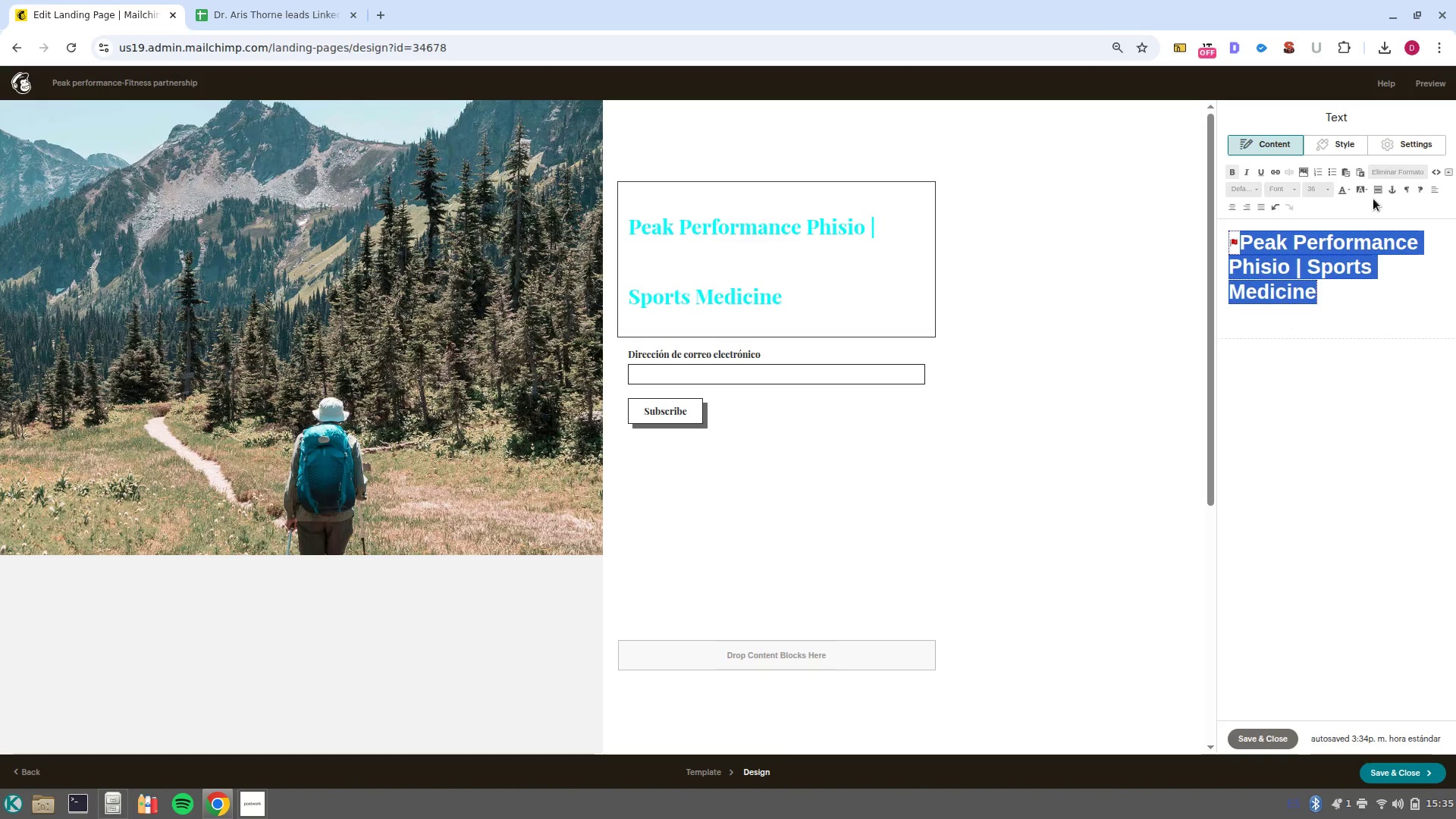 
left_click([1338, 185])
 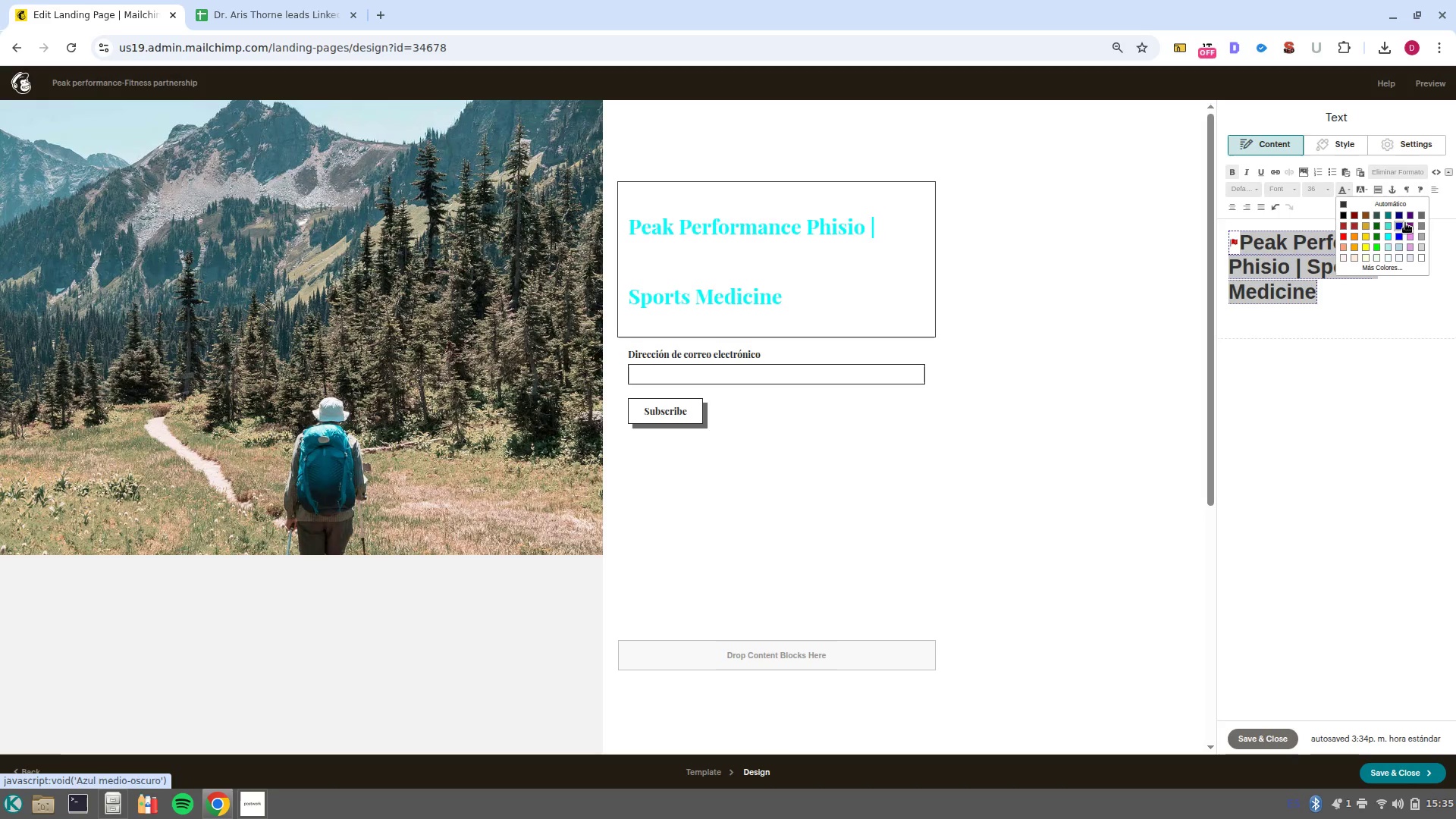 
left_click([1414, 215])
 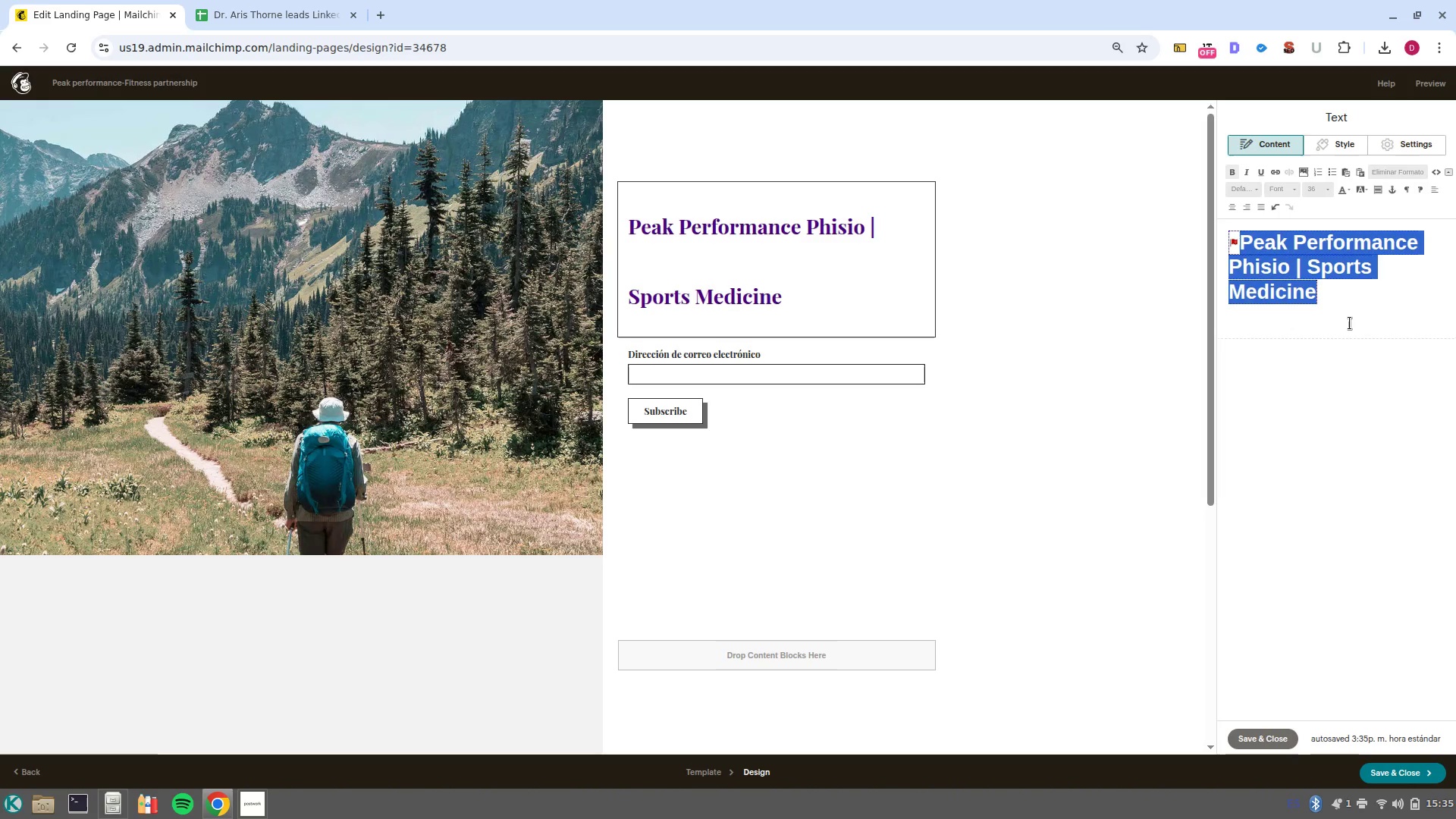 
wait(8.41)
 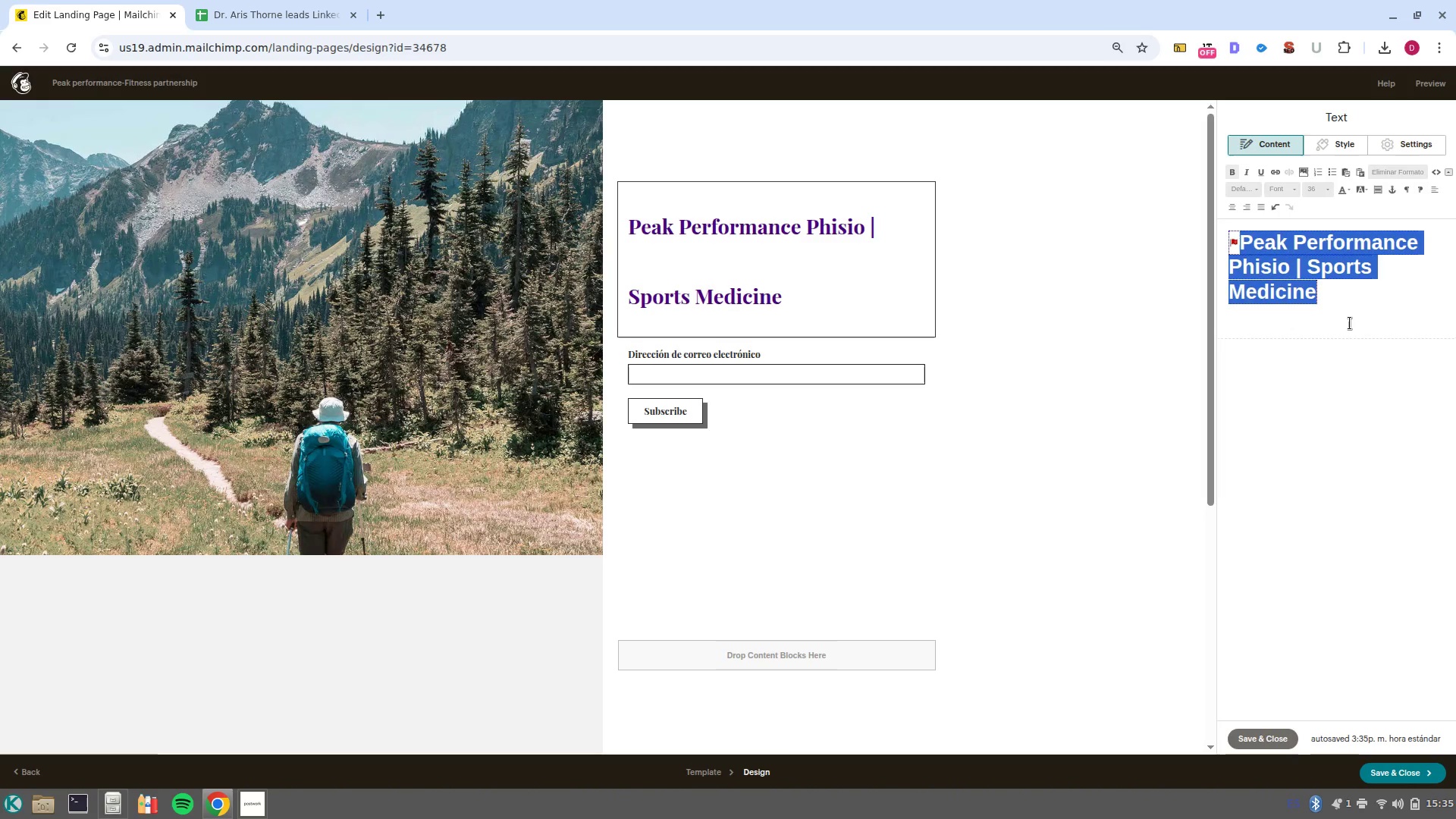 
left_click([738, 422])
 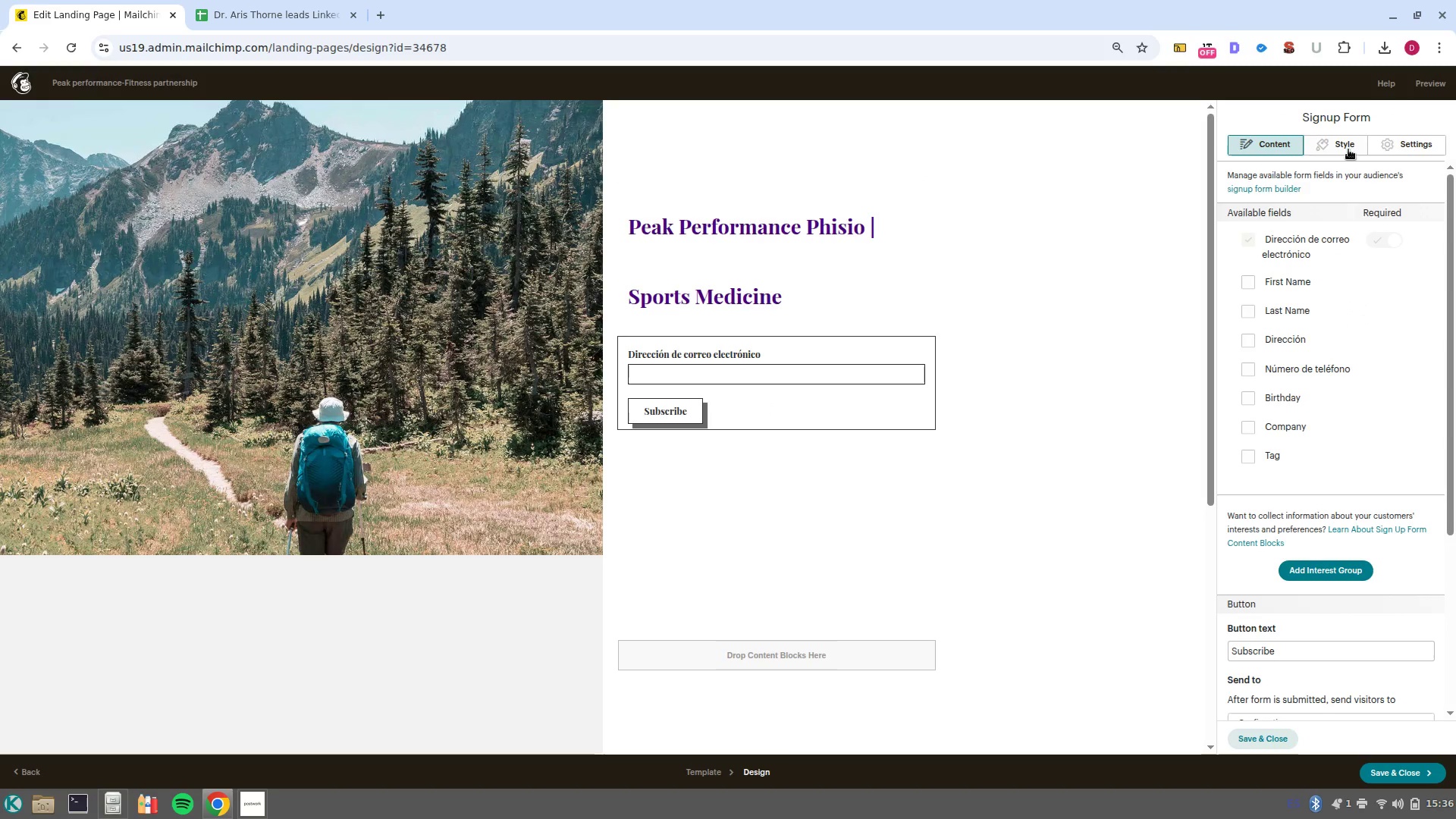 
scroll: coordinate [1344, 441], scroll_direction: down, amount: 3.0
 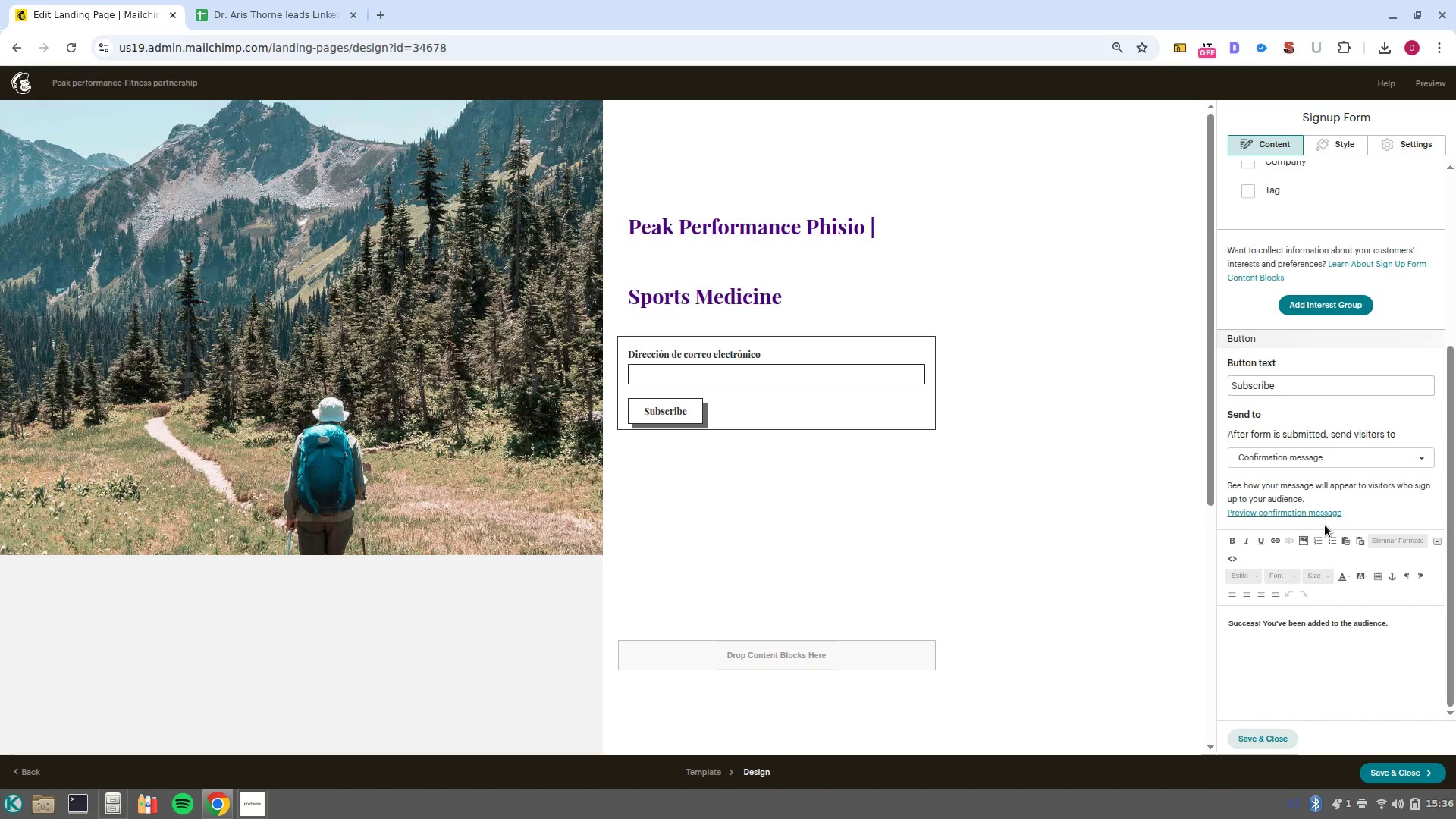 
scroll: coordinate [1326, 519], scroll_direction: up, amount: 1.0
 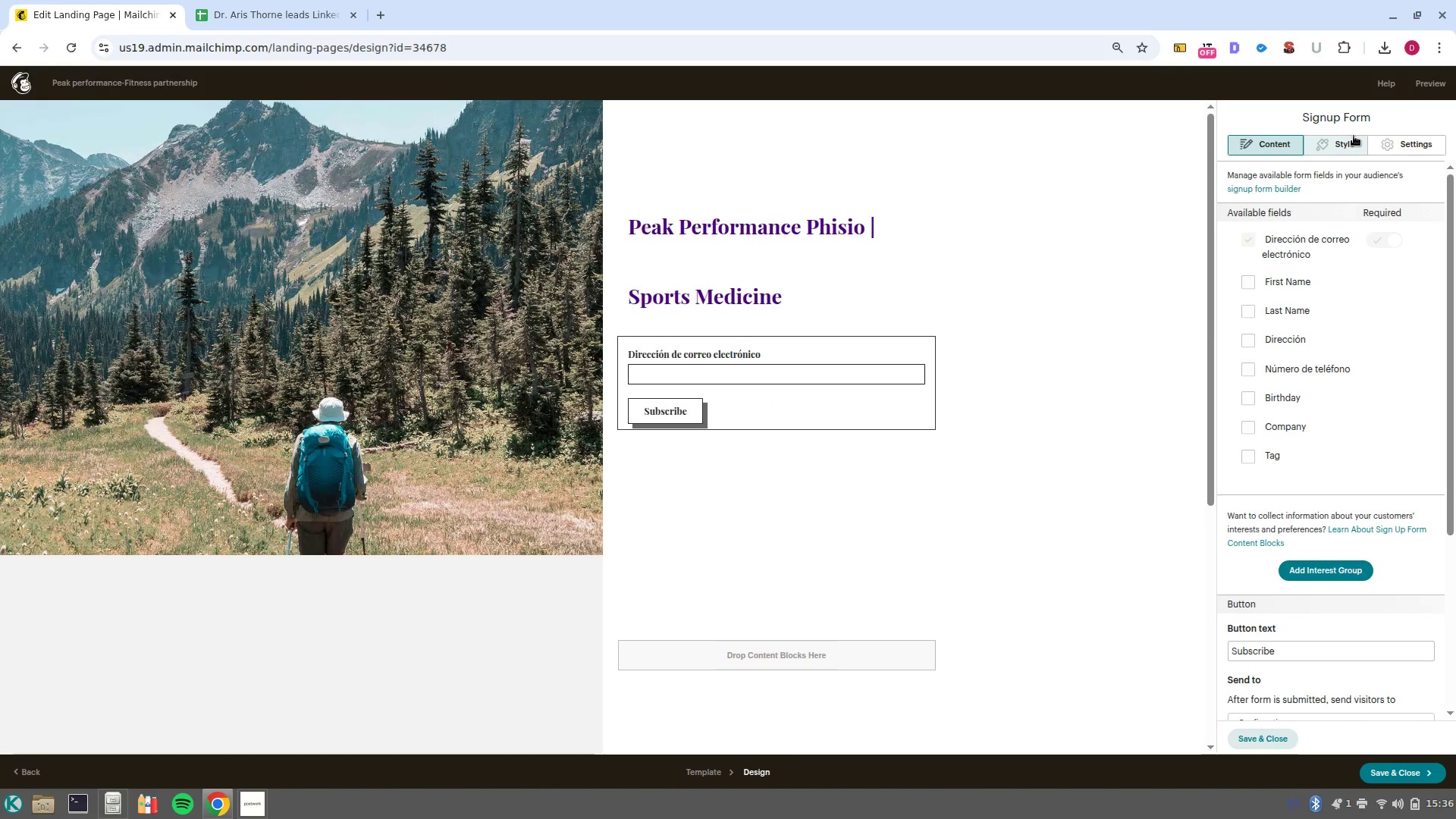 
left_click([1353, 140])
 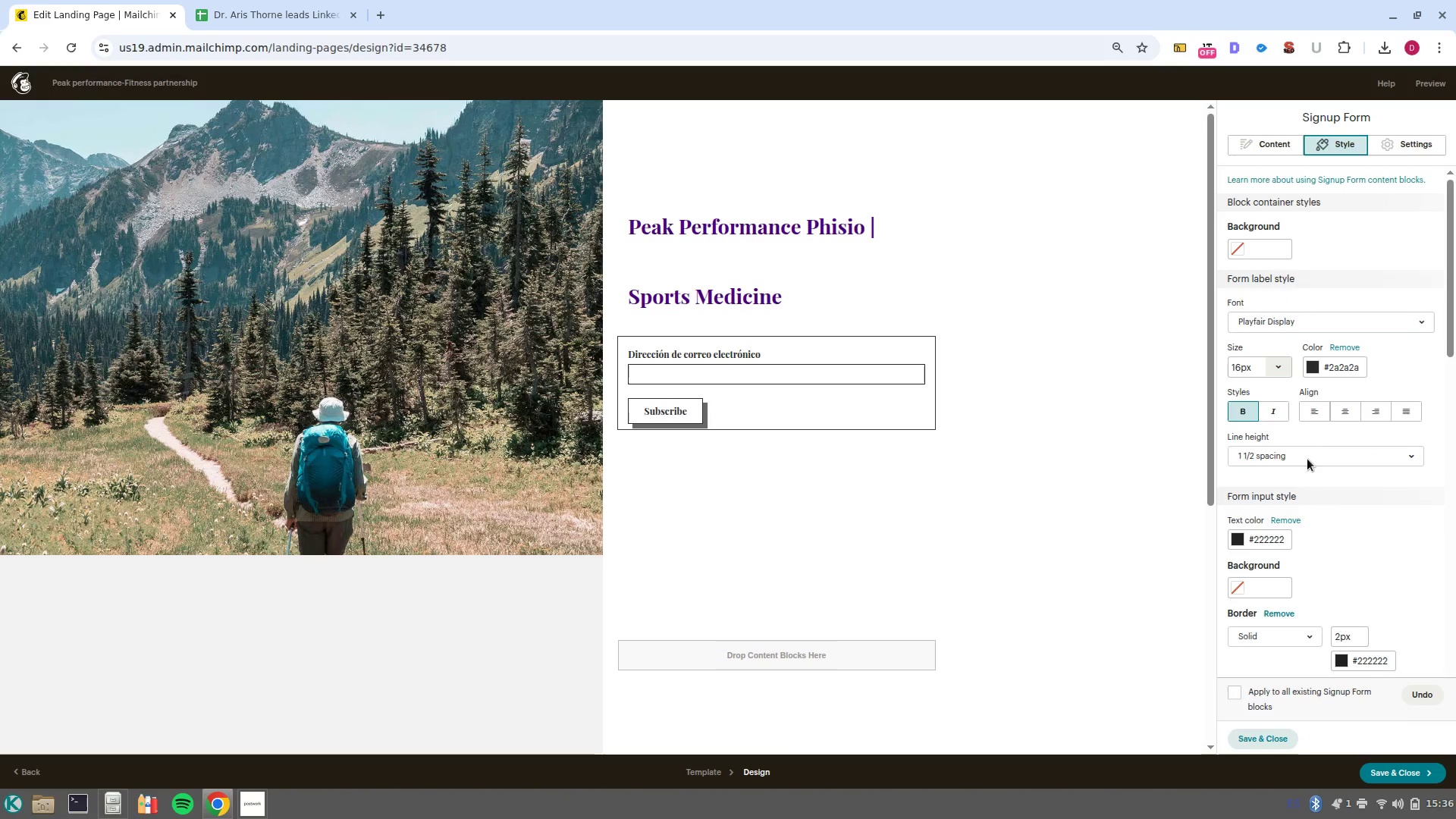 
scroll: coordinate [1395, 460], scroll_direction: down, amount: 5.0
 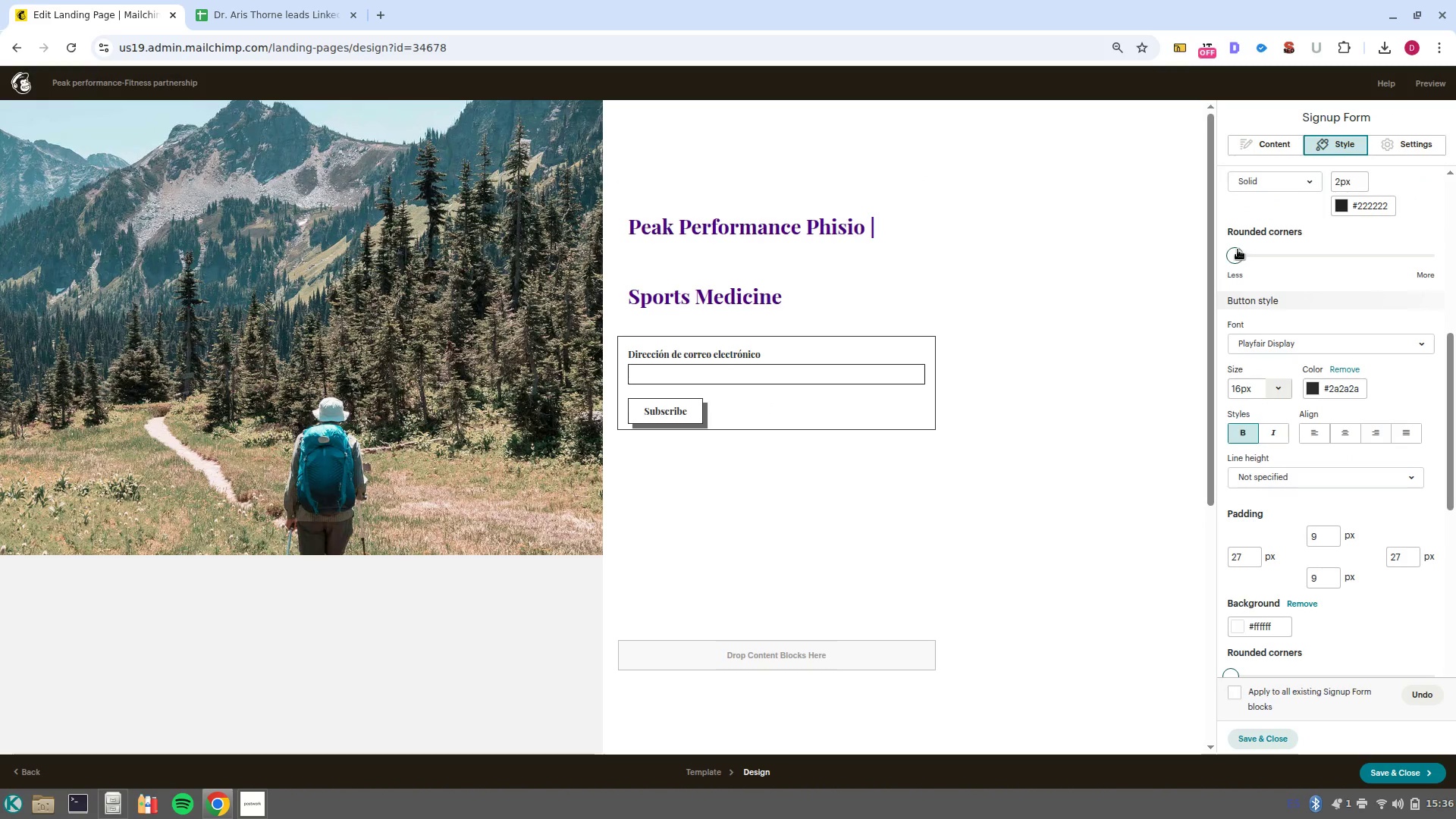 
left_click_drag(start_coordinate=[1235, 253], to_coordinate=[1269, 252])
 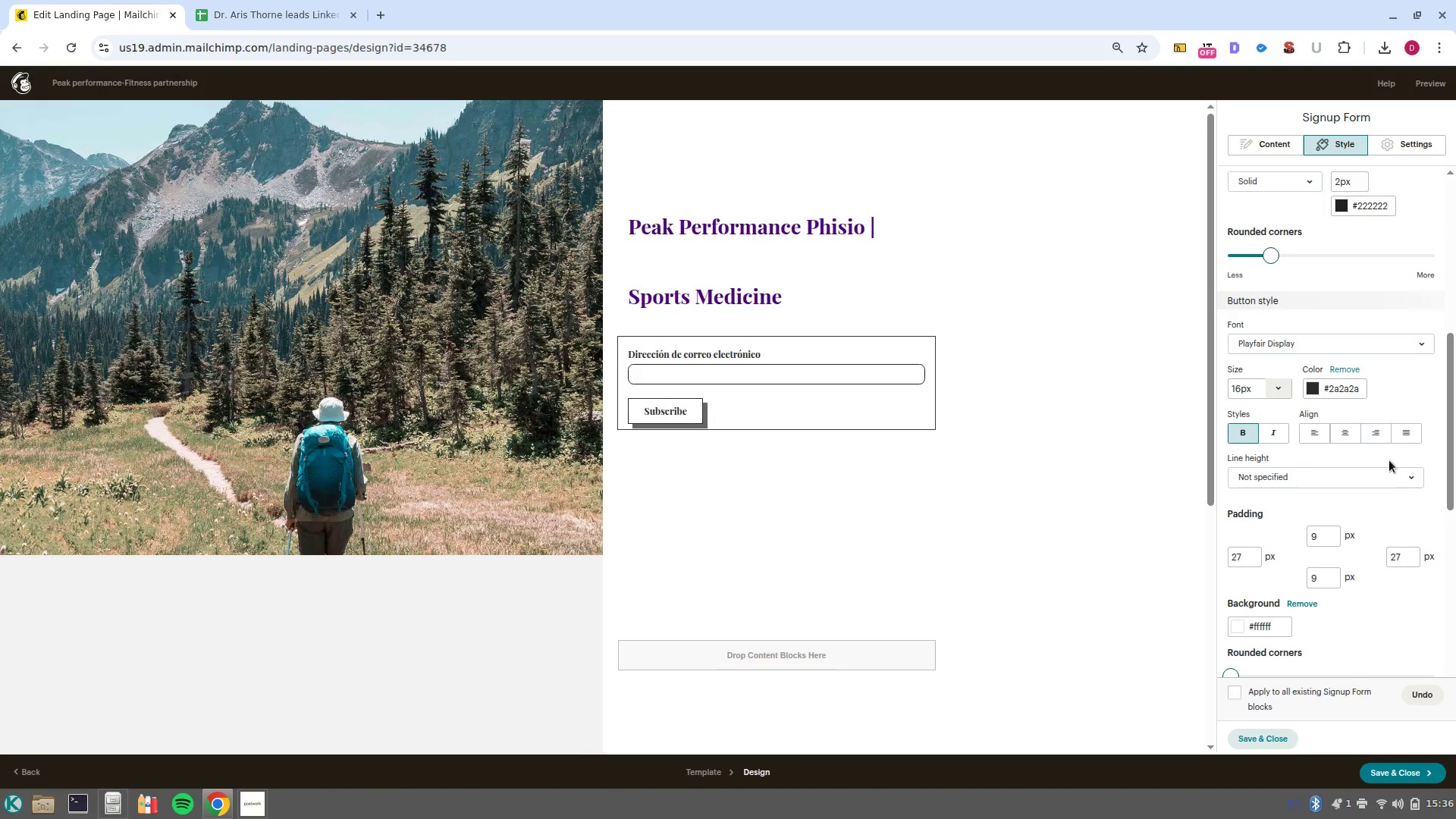 
scroll: coordinate [1390, 475], scroll_direction: down, amount: 4.0
 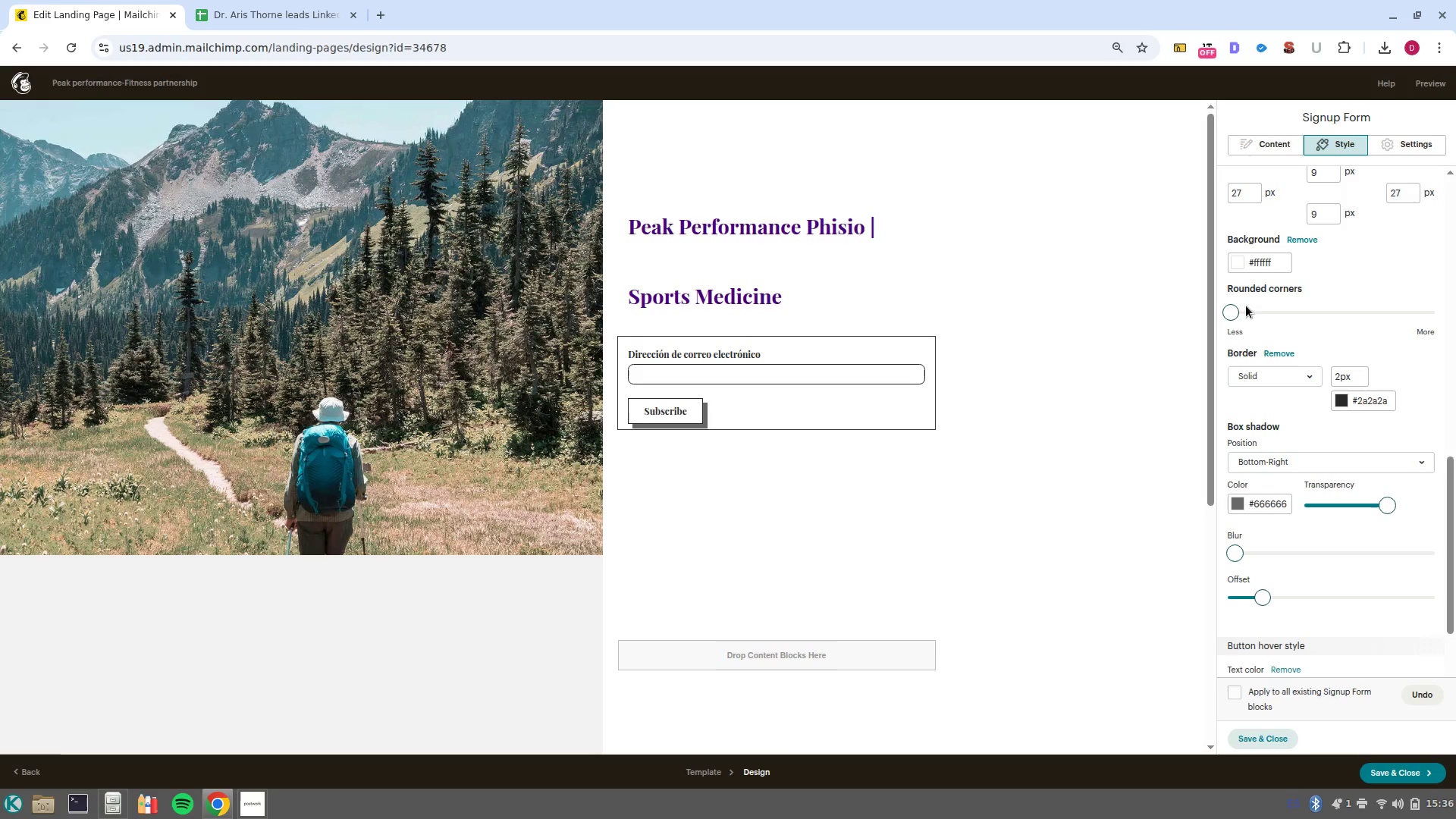 
left_click_drag(start_coordinate=[1232, 317], to_coordinate=[1344, 337])
 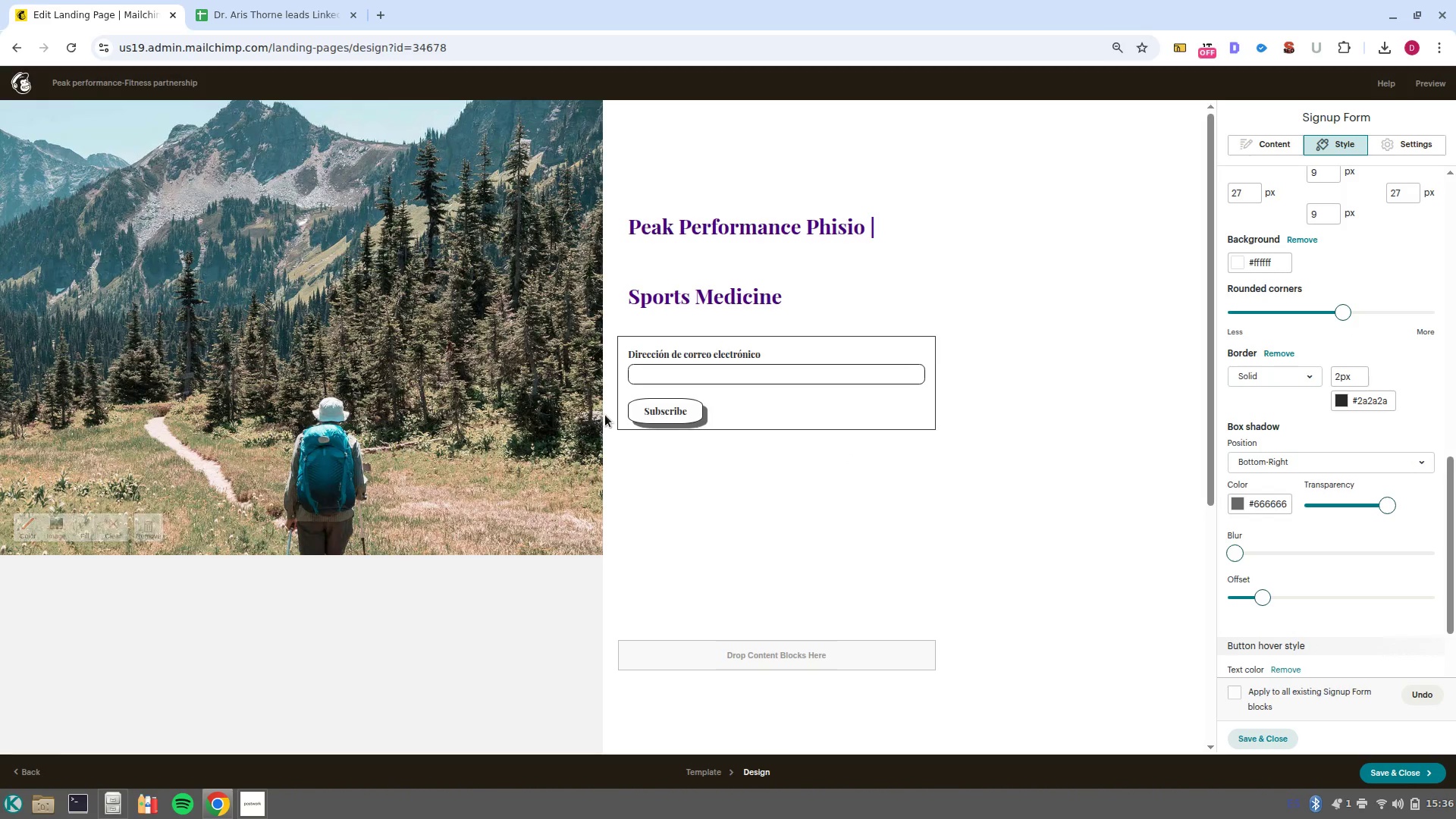 
wait(9.04)
 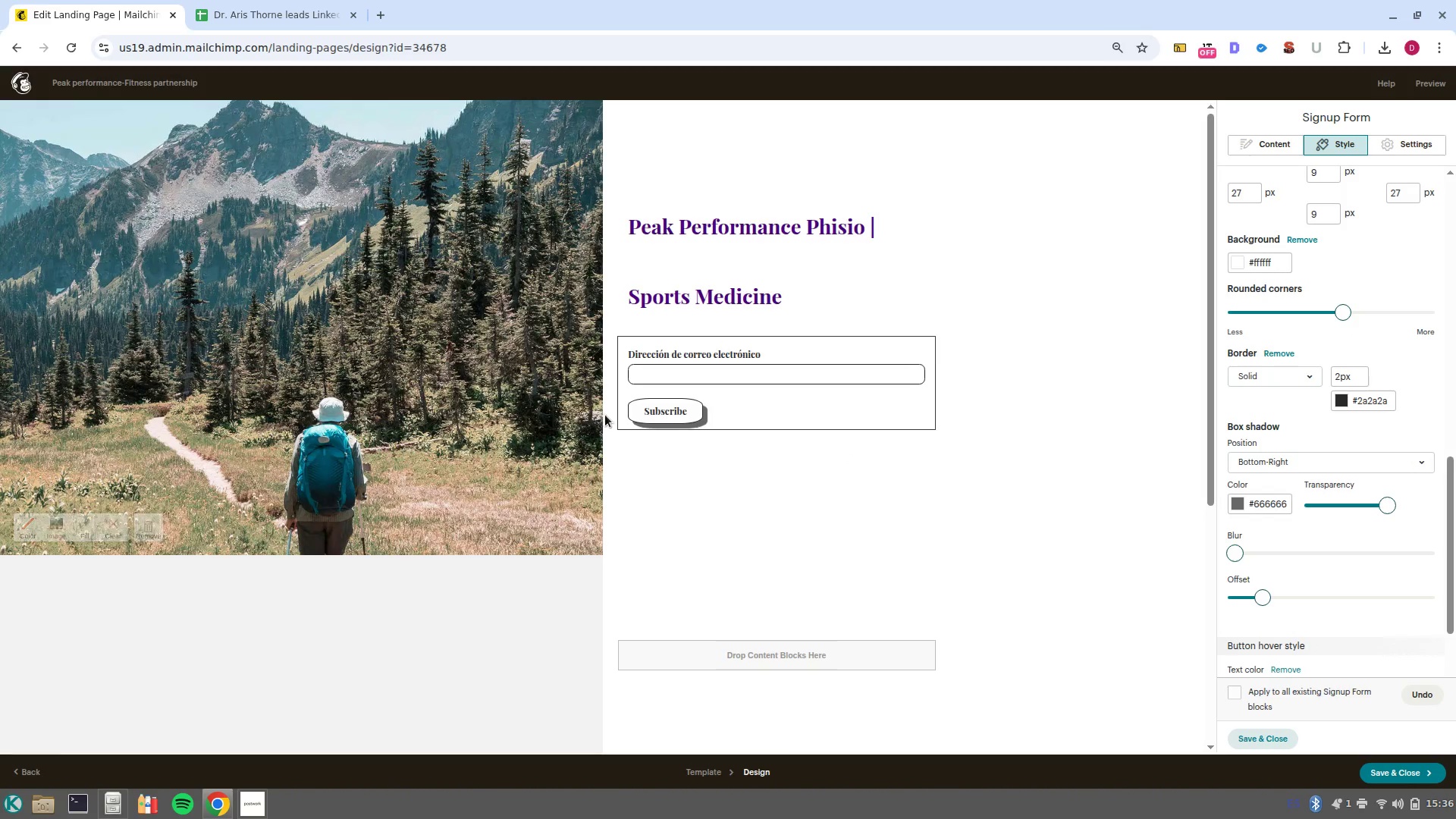 
scroll: coordinate [1369, 594], scroll_direction: down, amount: 4.0
 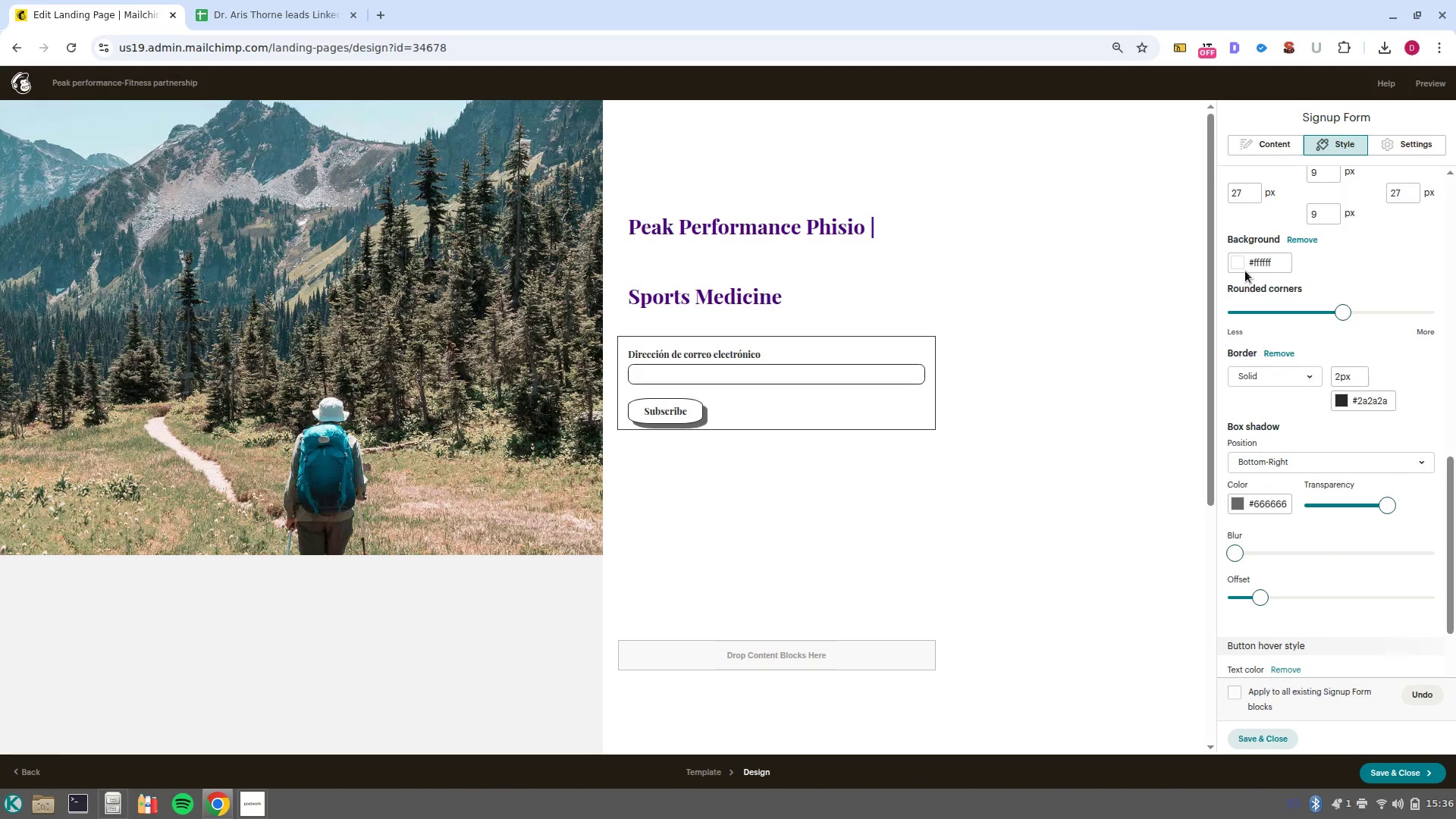 
left_click([1238, 259])
 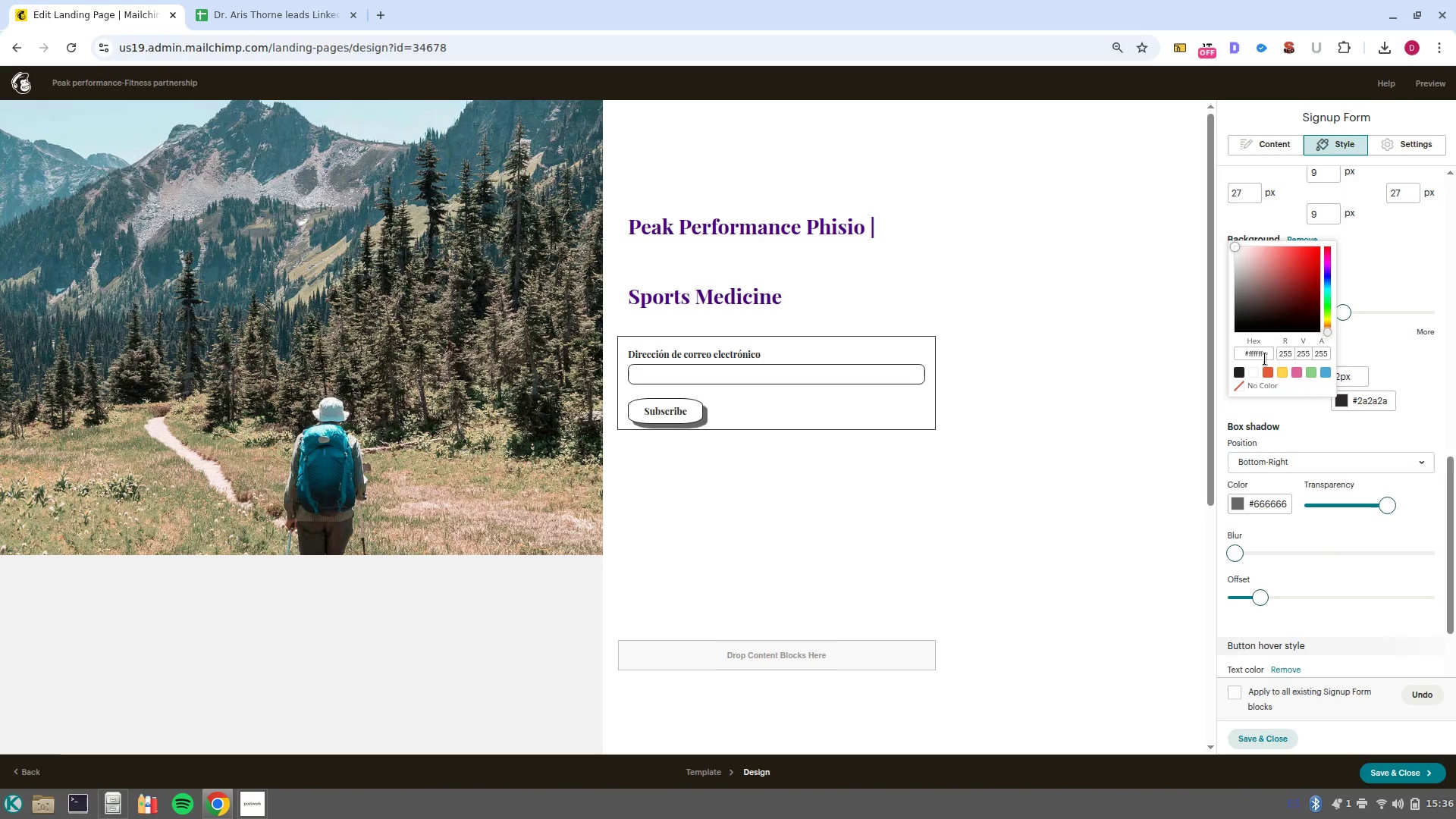 
double_click([1265, 359])
 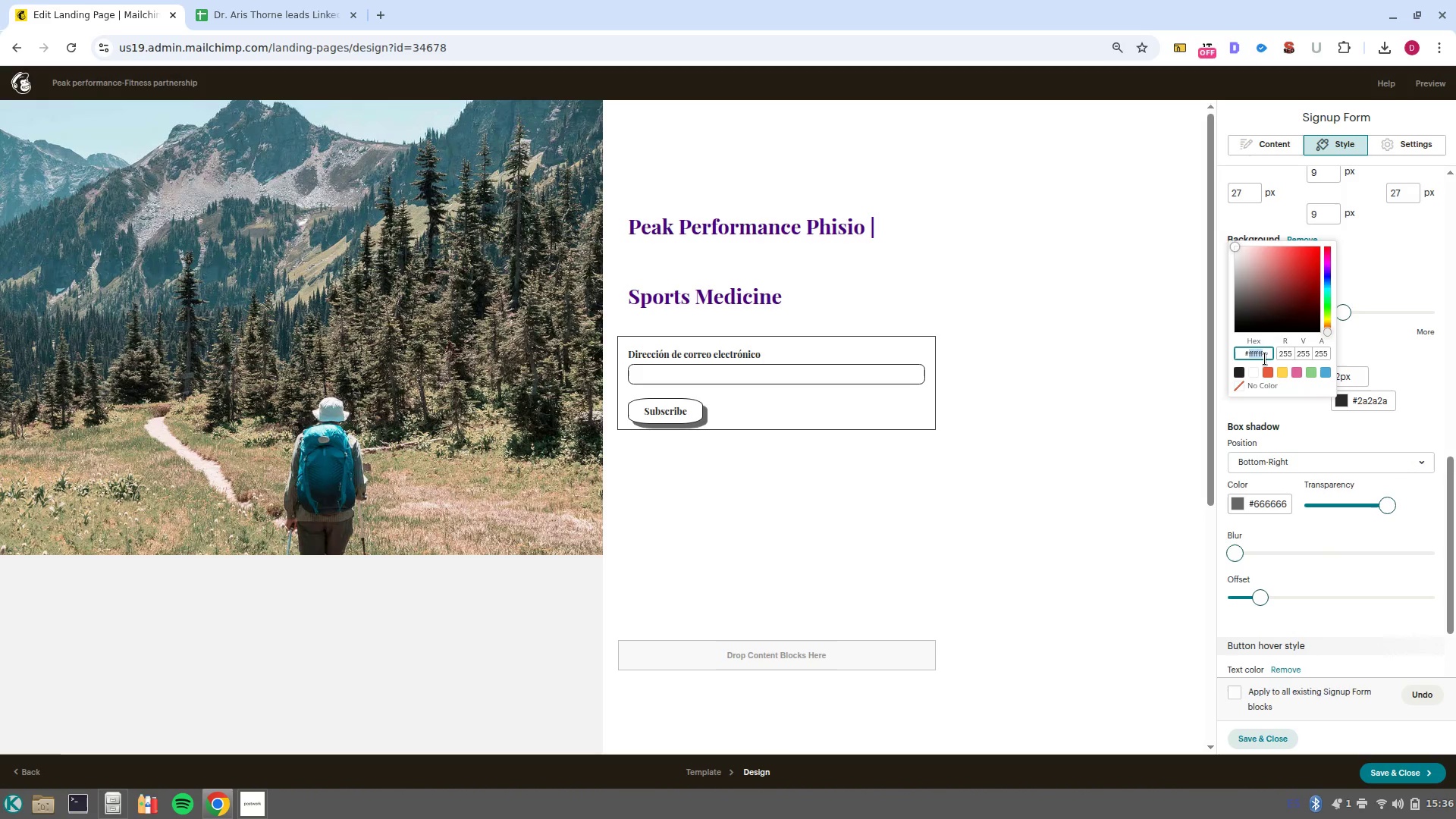 
key(Backspace)
type(e63946)
 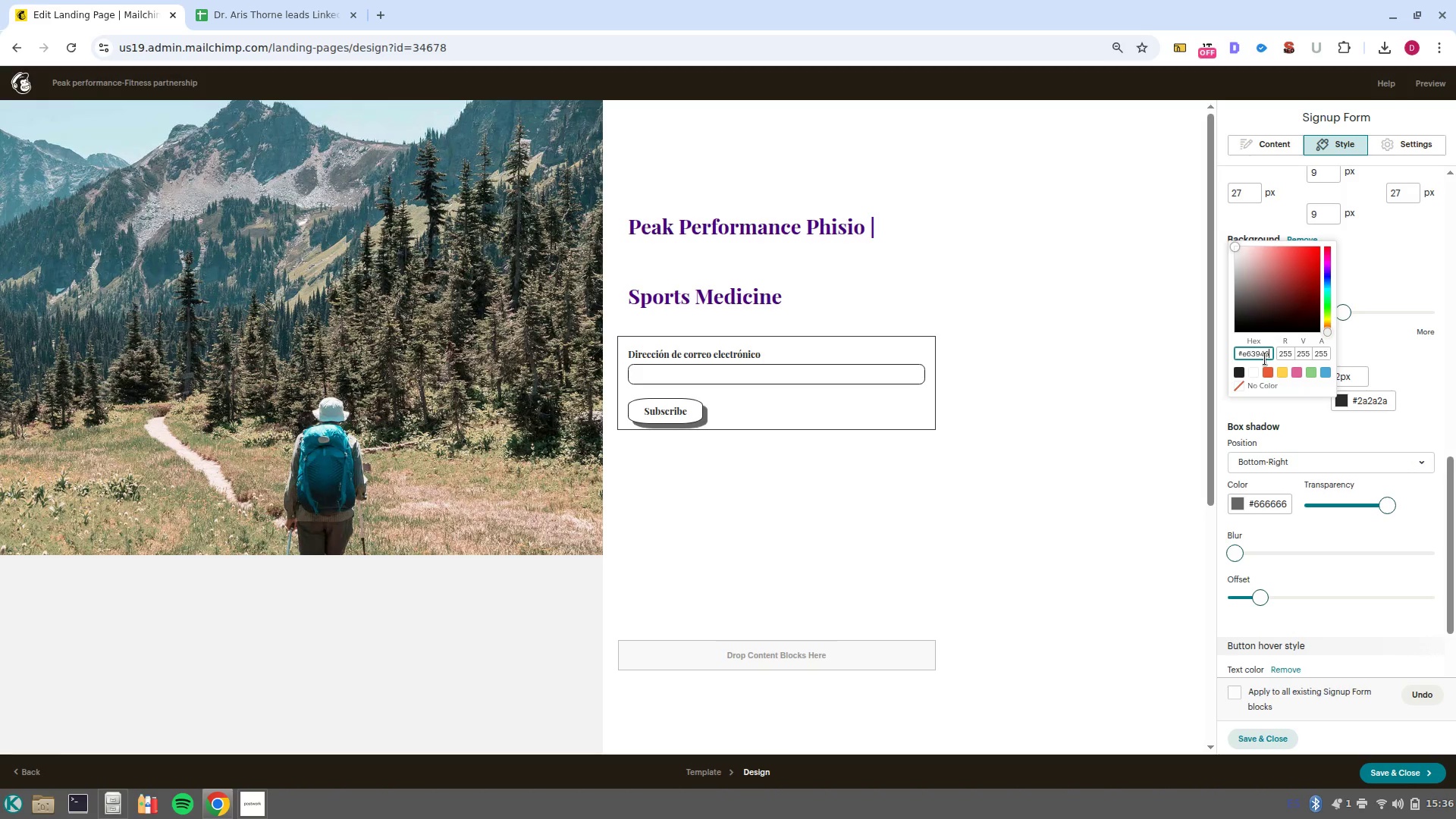 
key(Enter)
 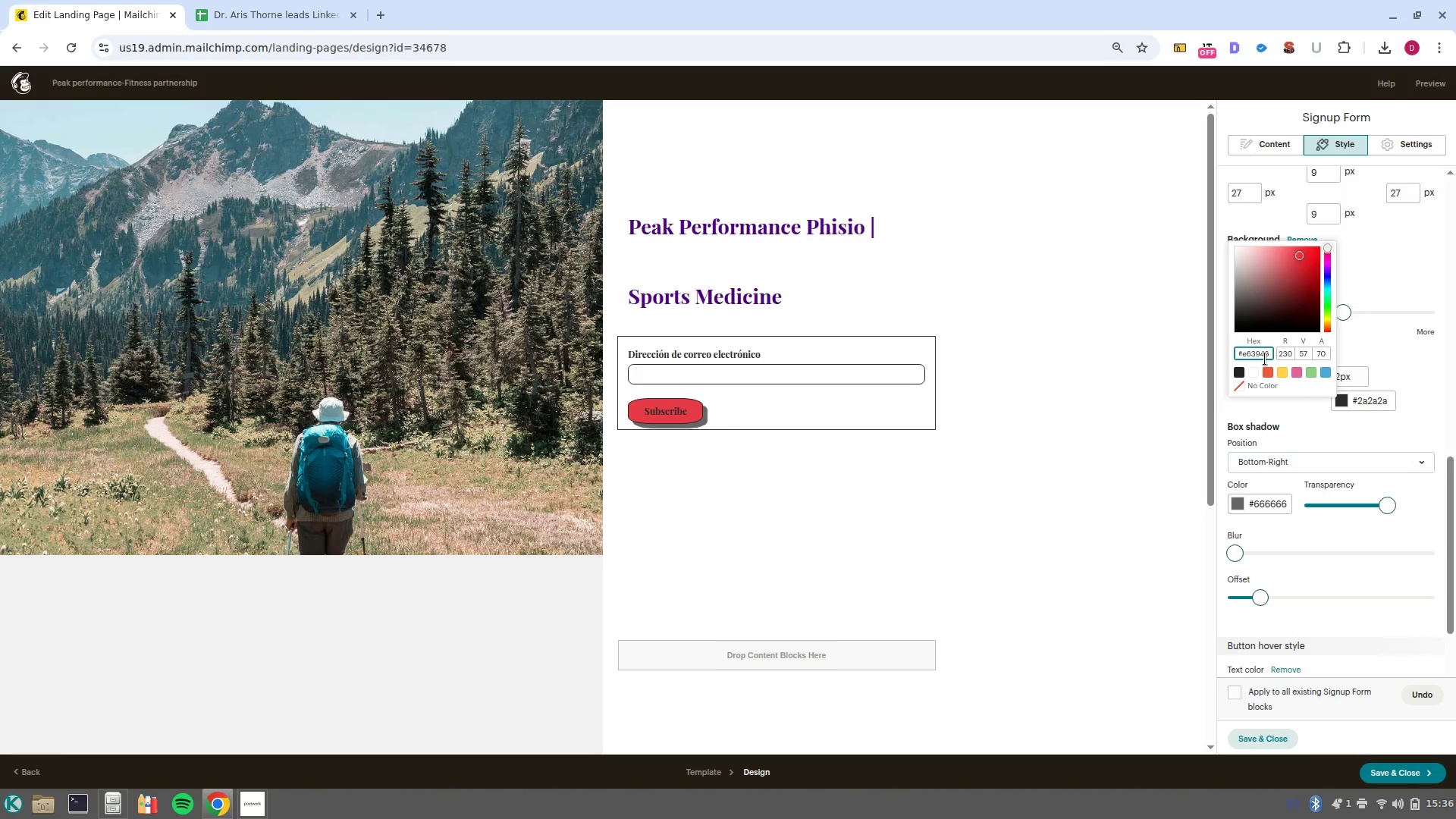 
wait(9.43)
 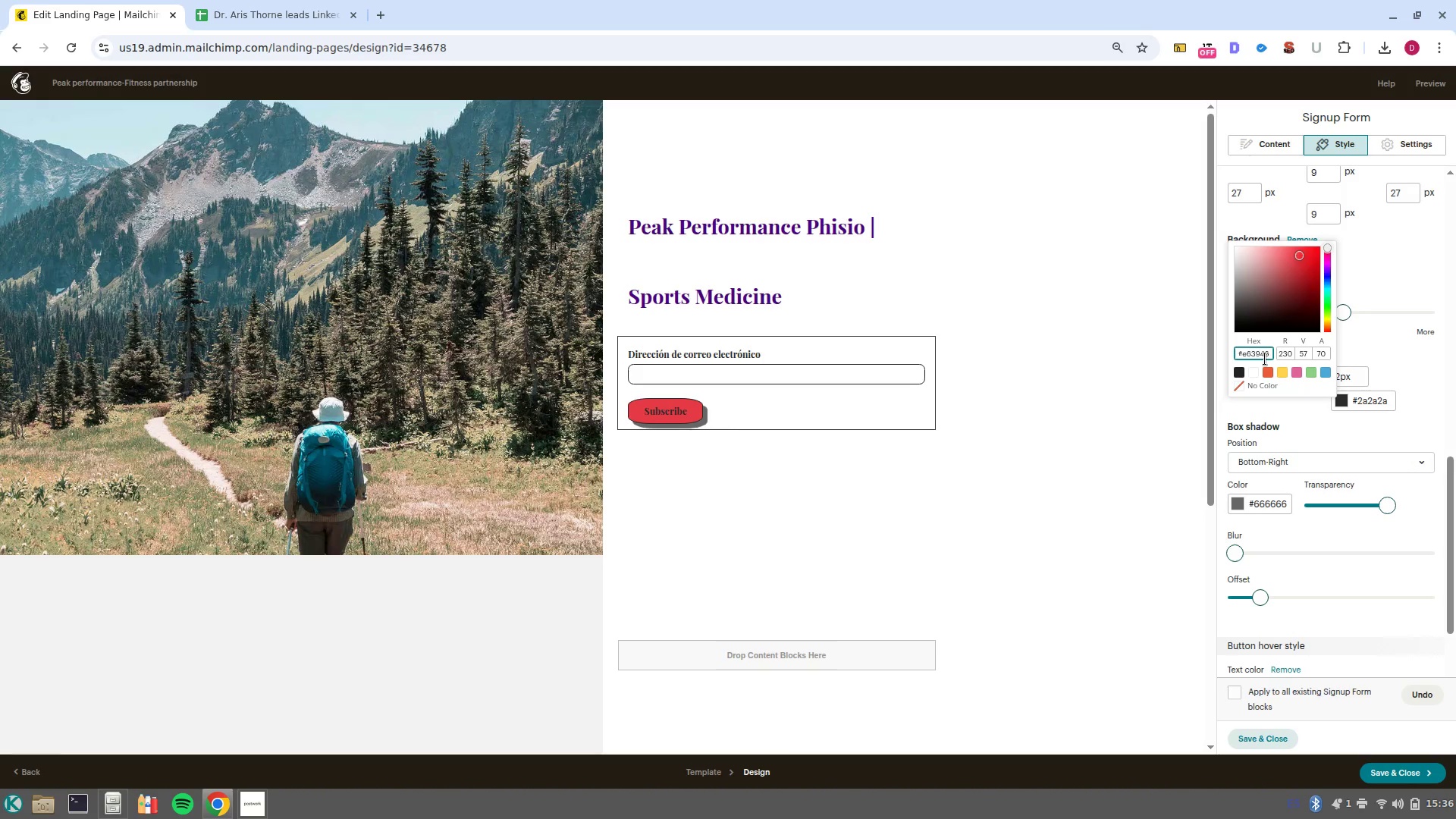 
left_click([1341, 525])
 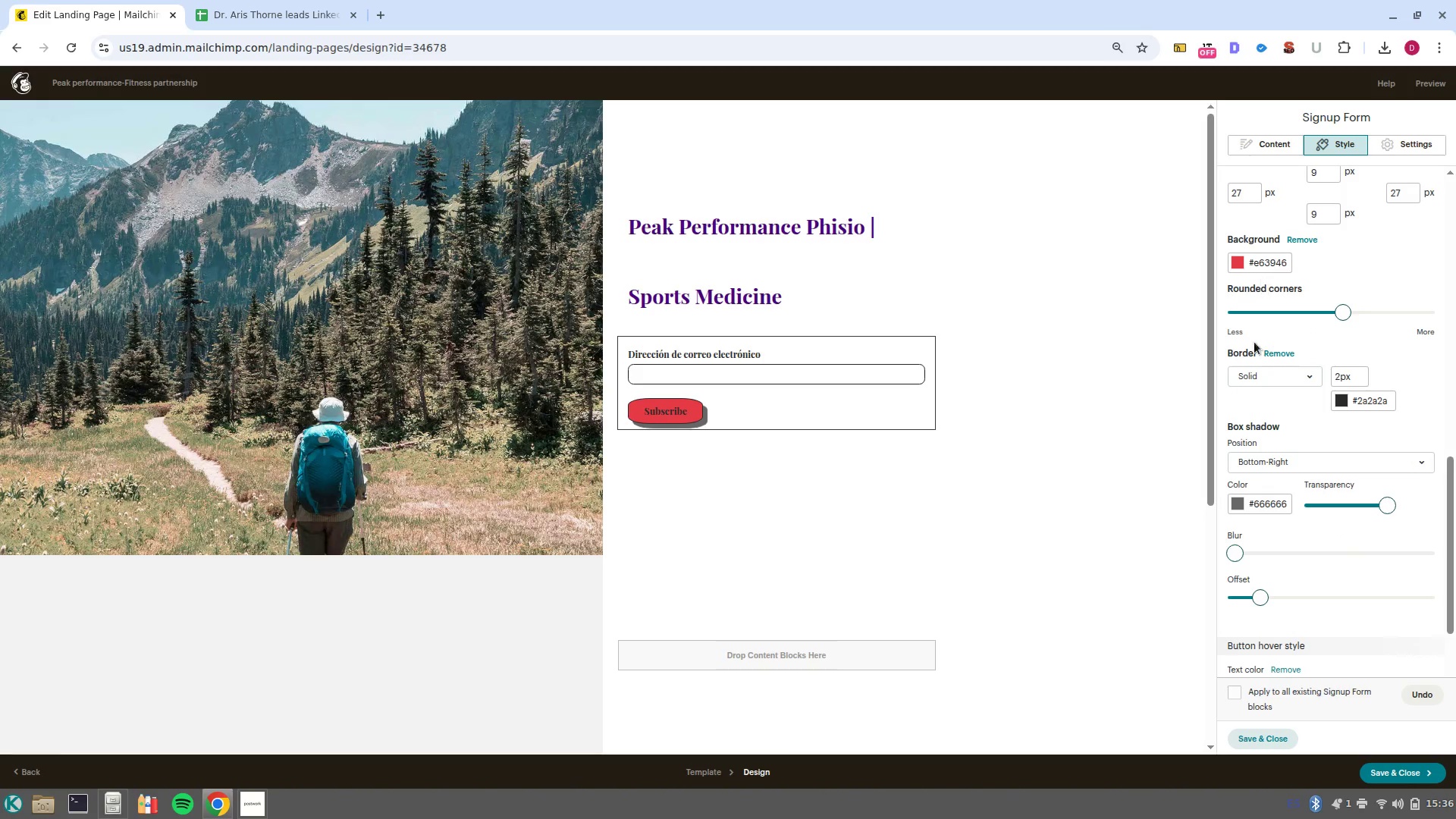 
scroll: coordinate [1268, 558], scroll_direction: down, amount: 1.0
 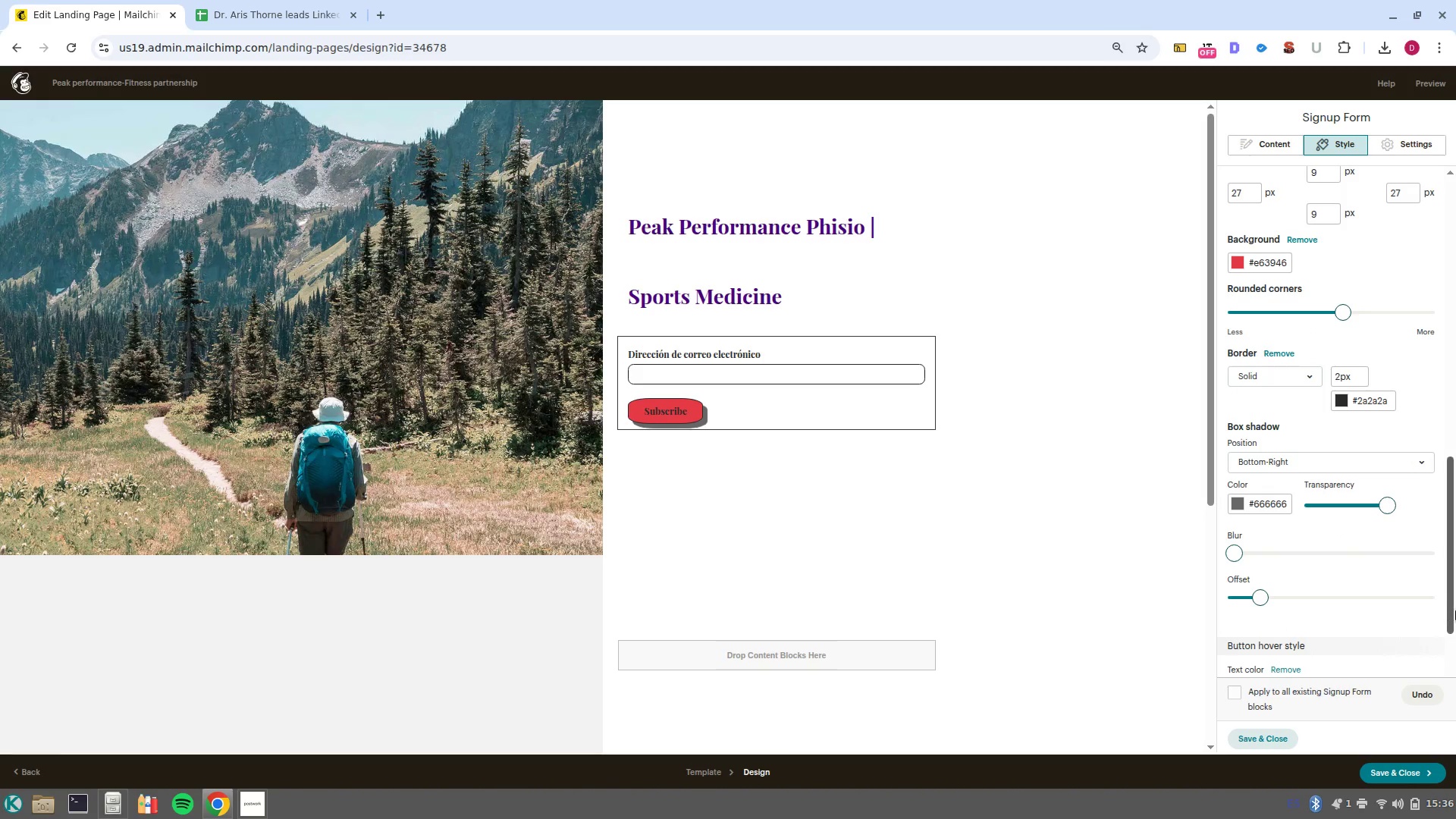 
double_click([1451, 617])
 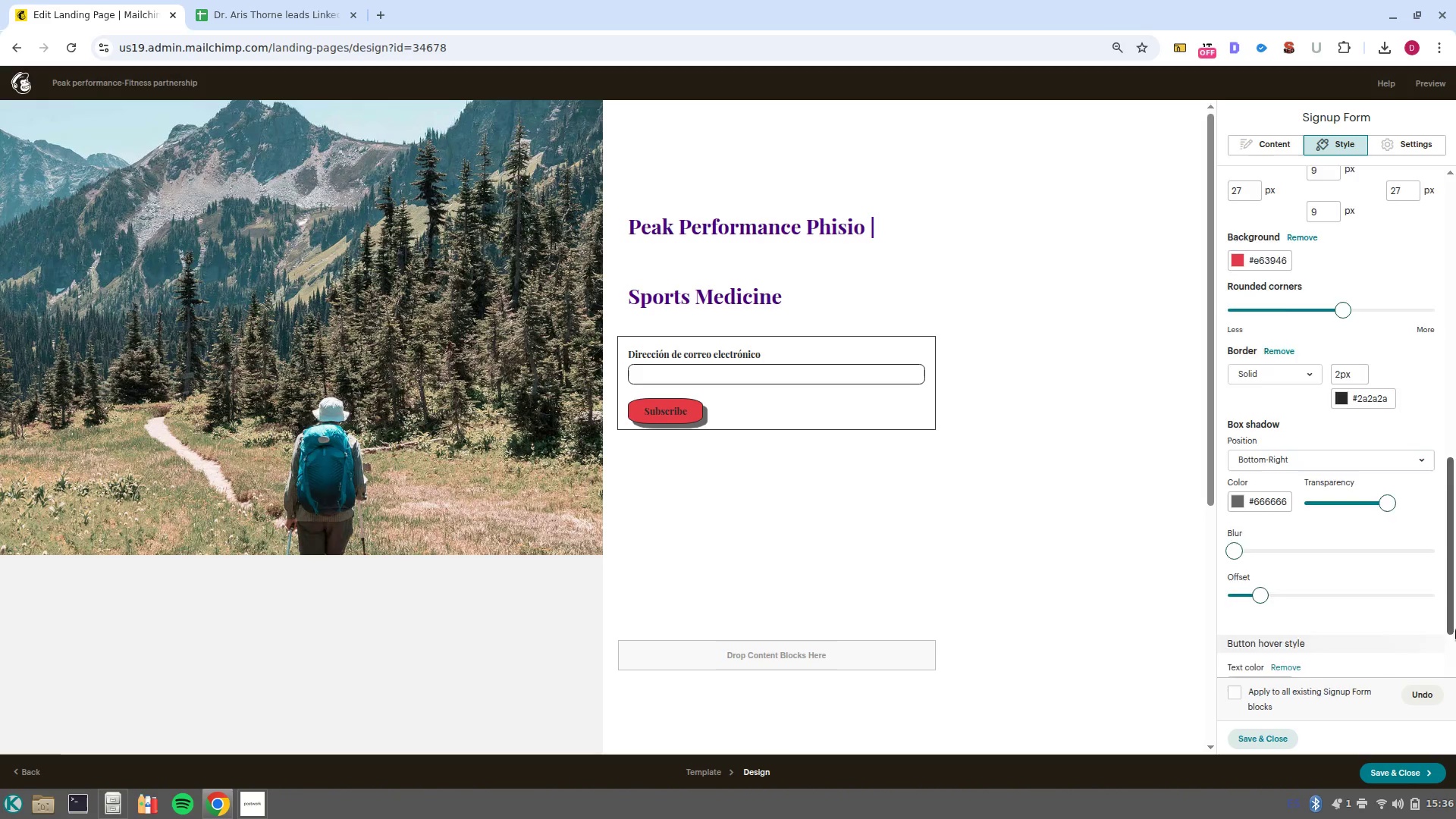 
left_click_drag(start_coordinate=[1455, 626], to_coordinate=[1450, 688])
 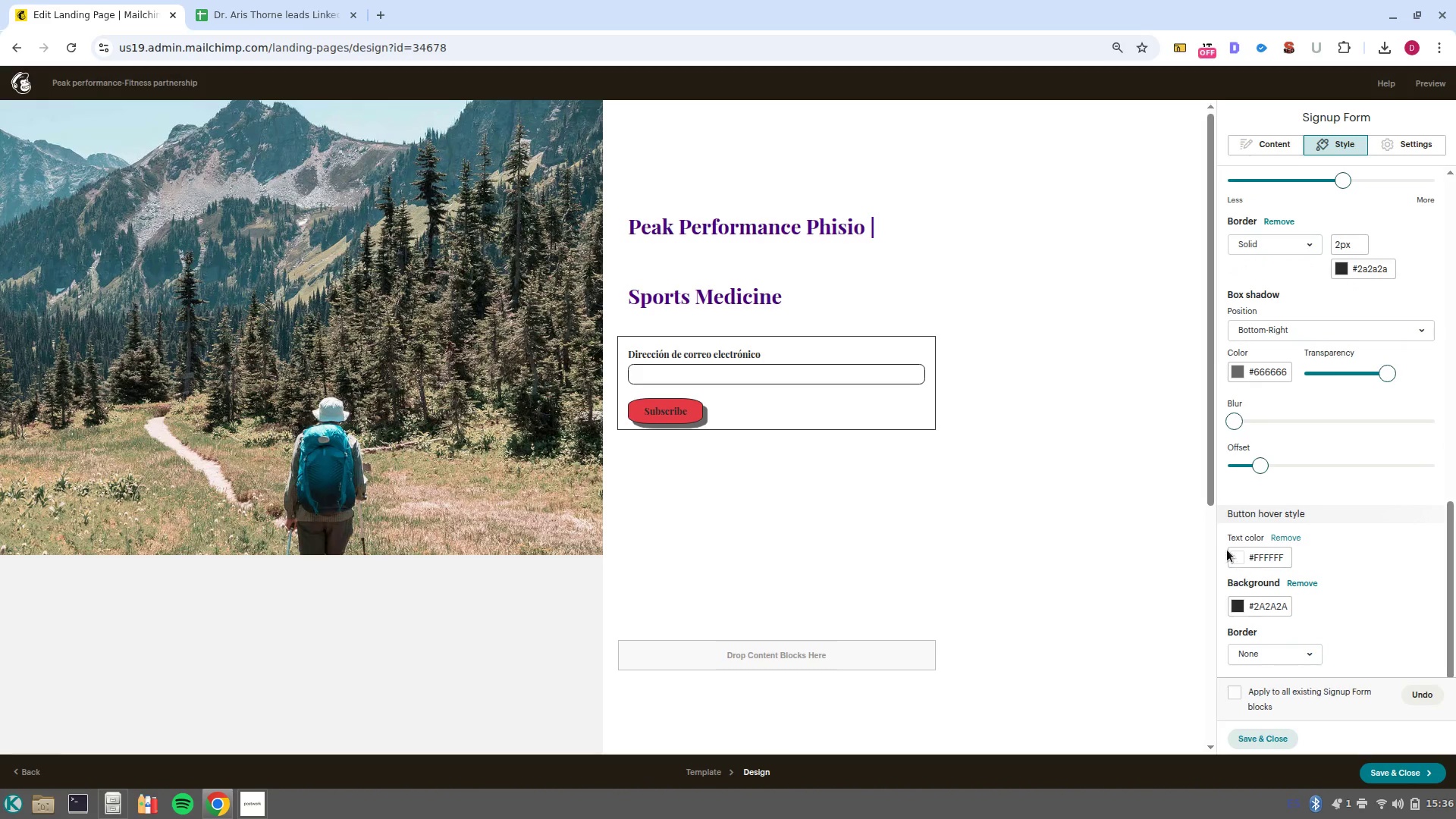 
left_click([1237, 554])
 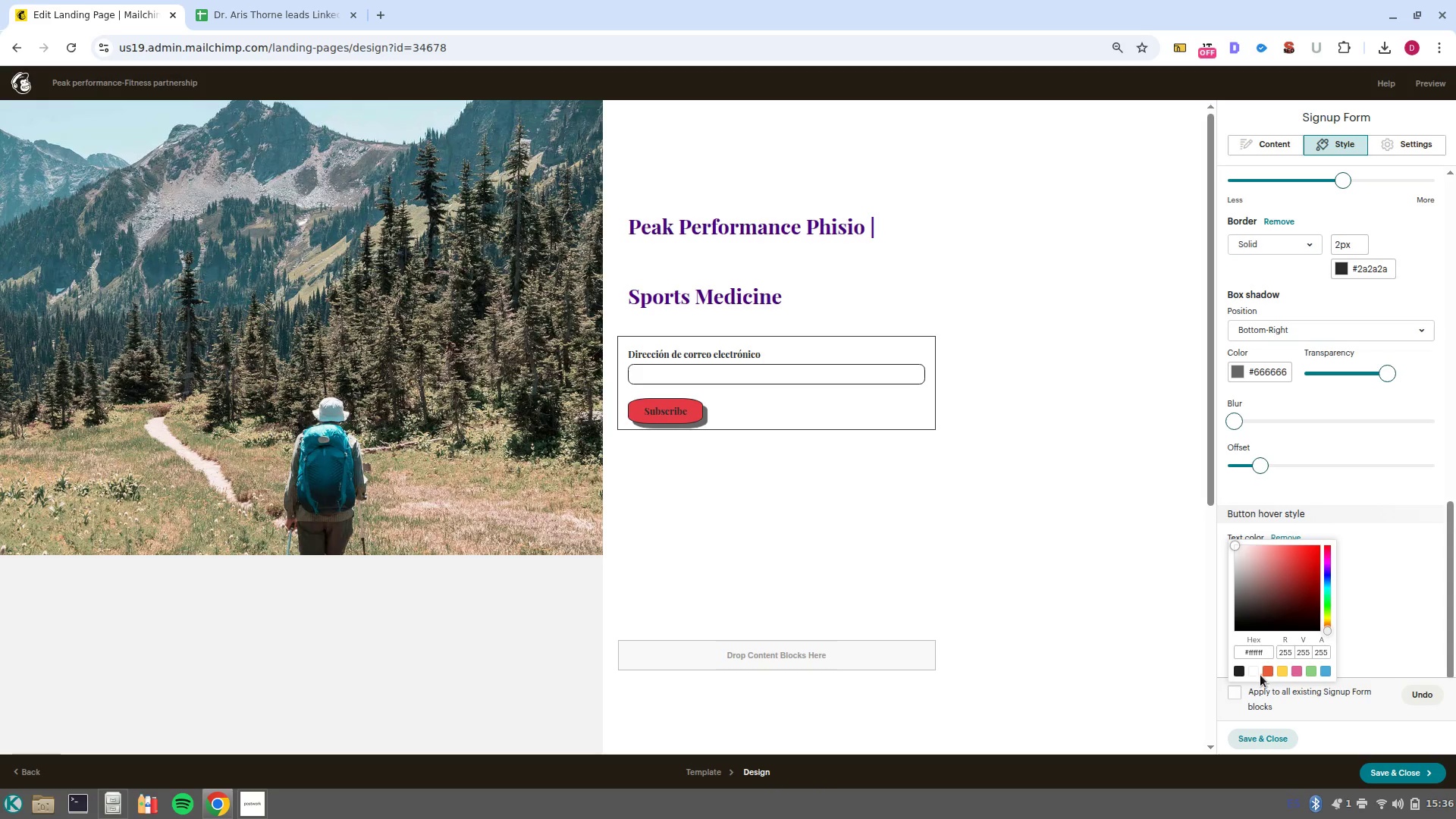 
left_click([1253, 674])
 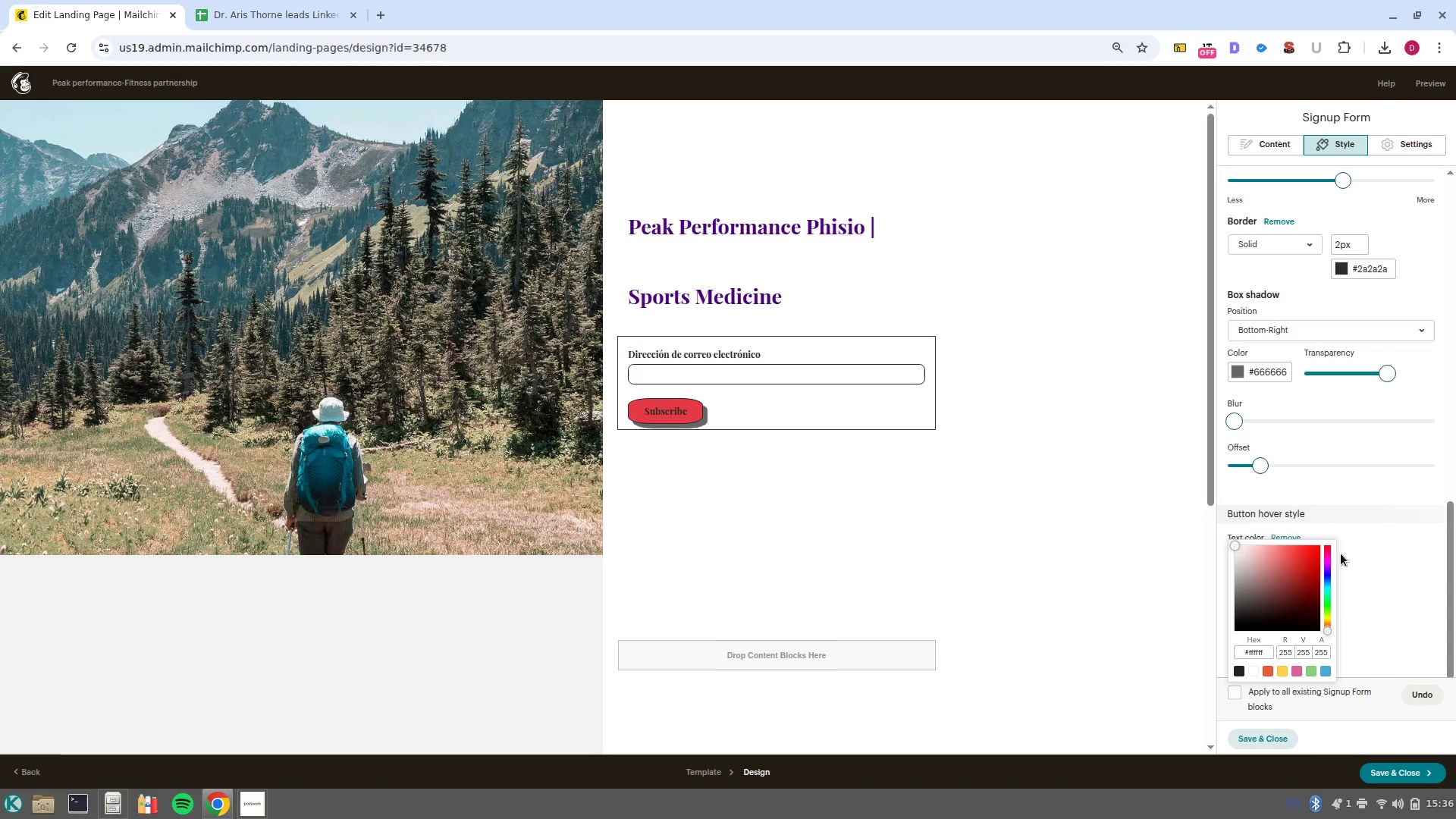 
left_click([1398, 533])
 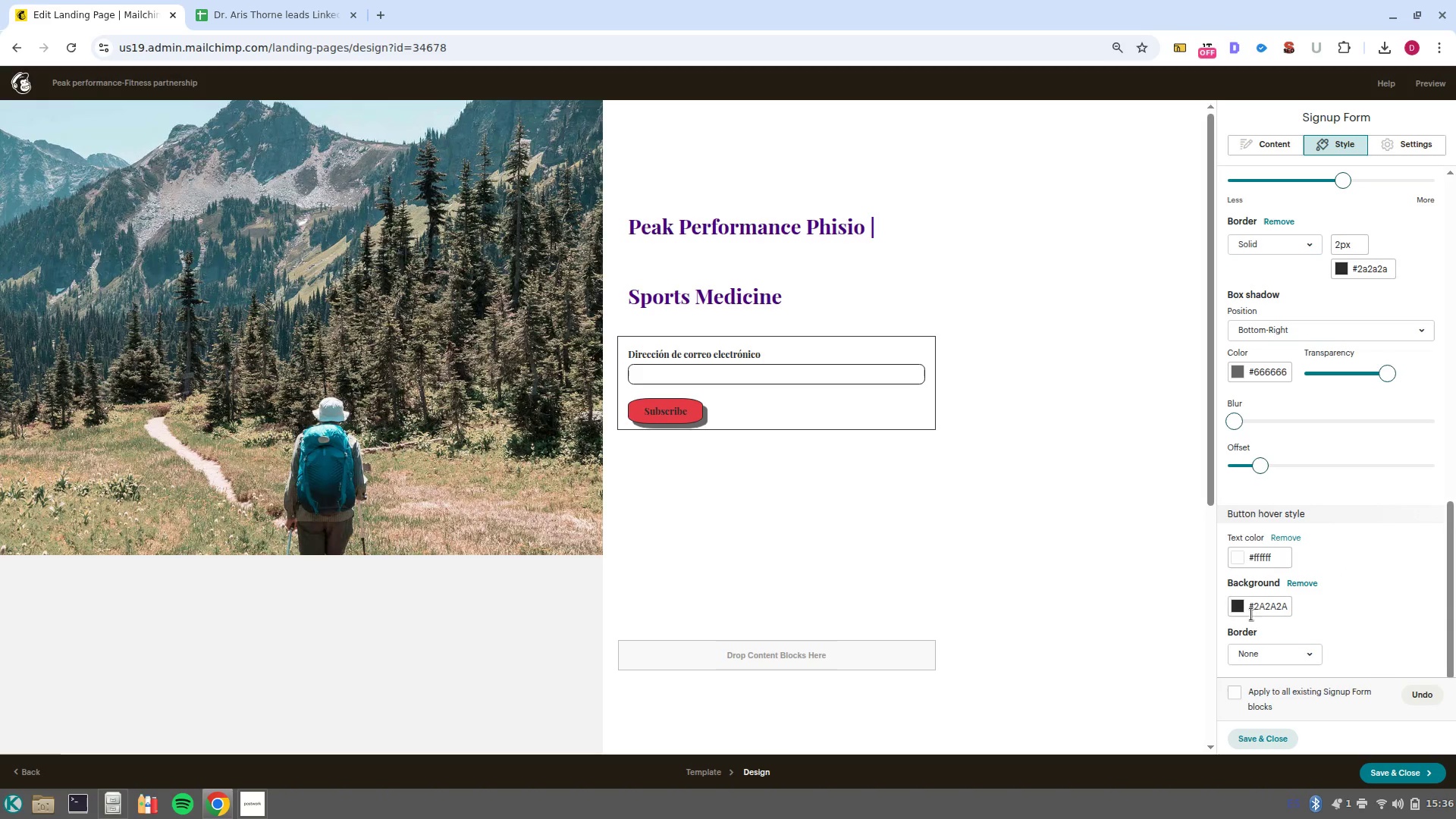 
left_click([1243, 612])
 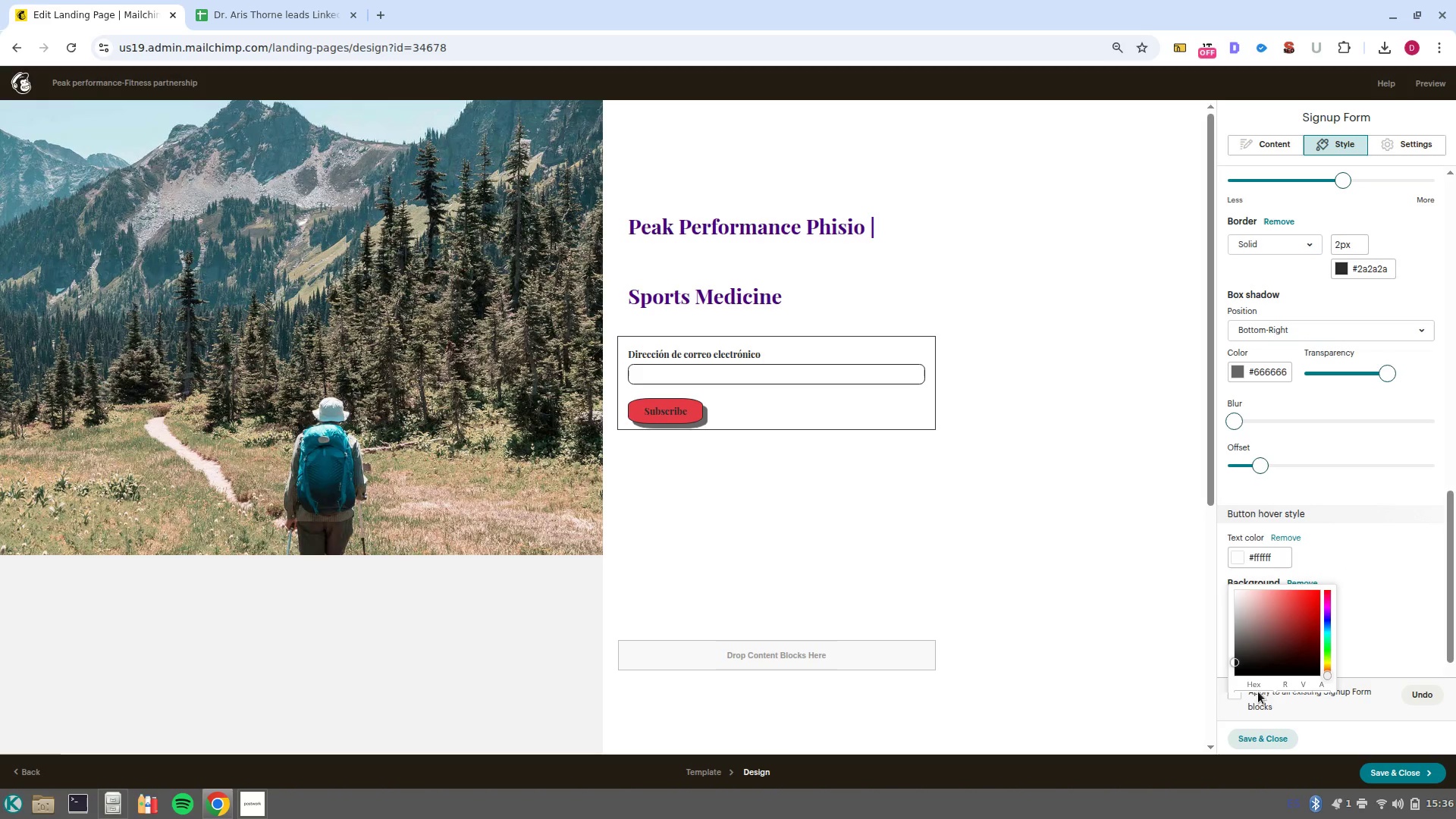 
scroll: coordinate [1266, 673], scroll_direction: down, amount: 4.0
 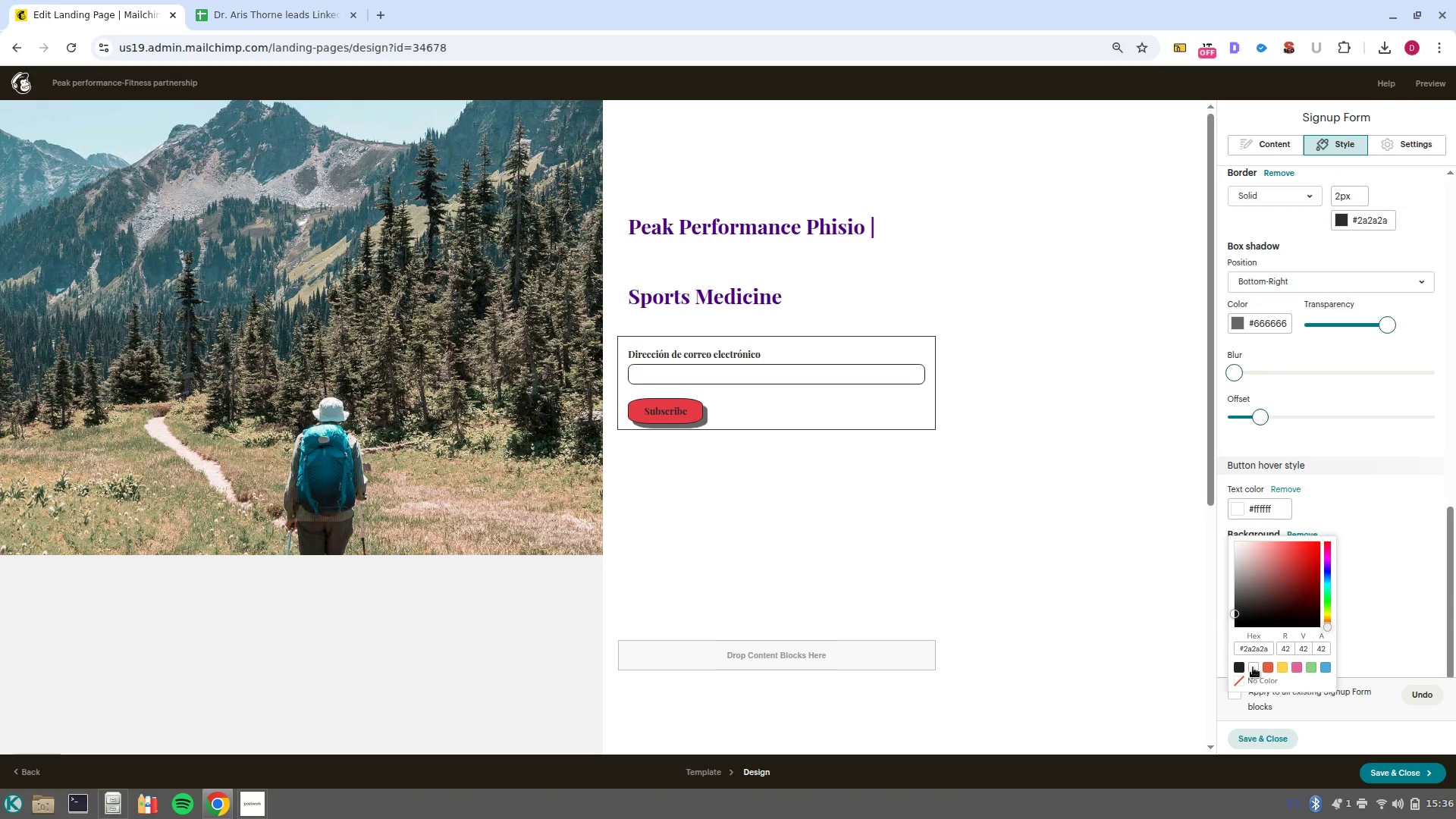 
left_click([1253, 667])
 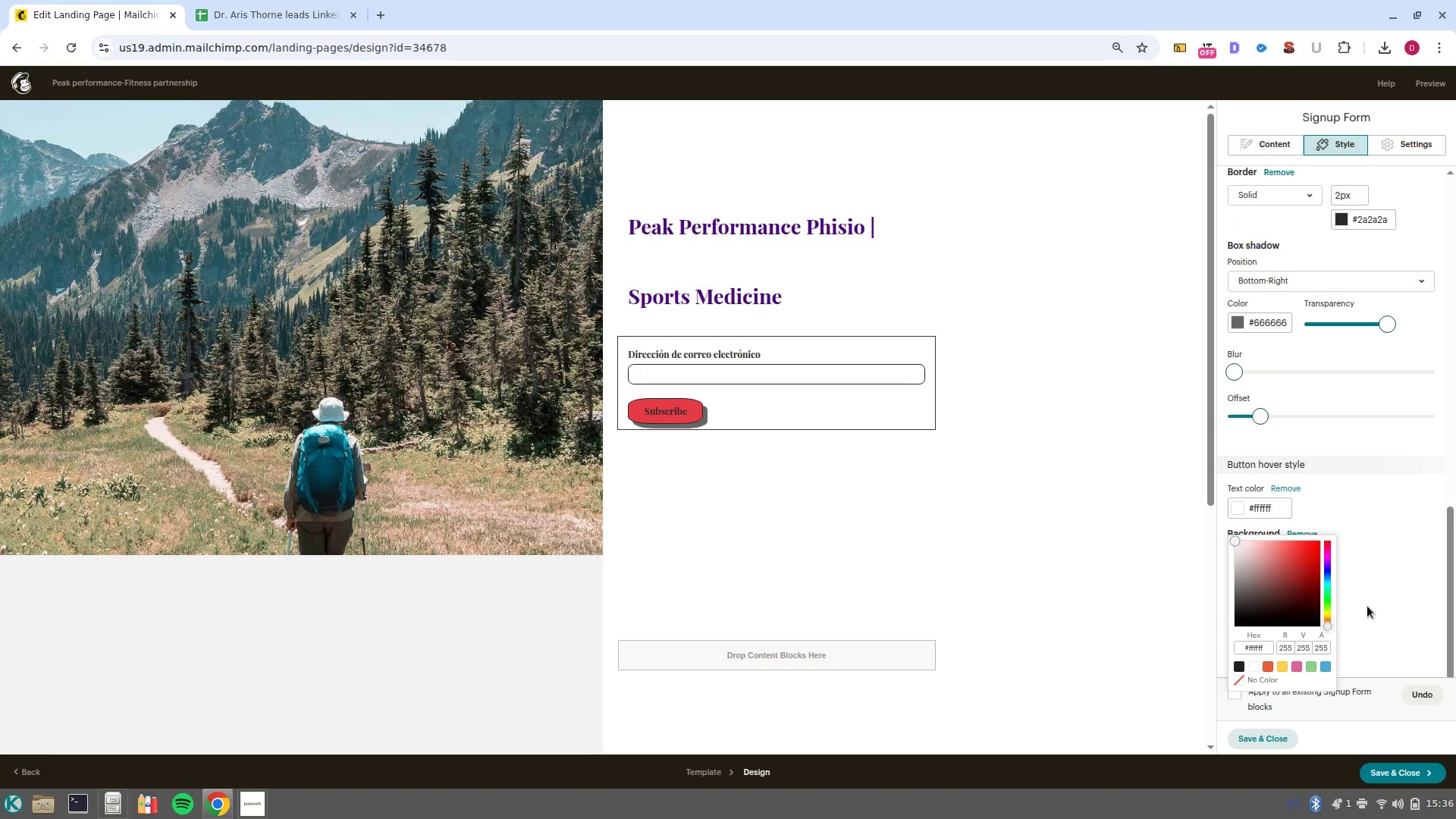 
left_click([1366, 606])
 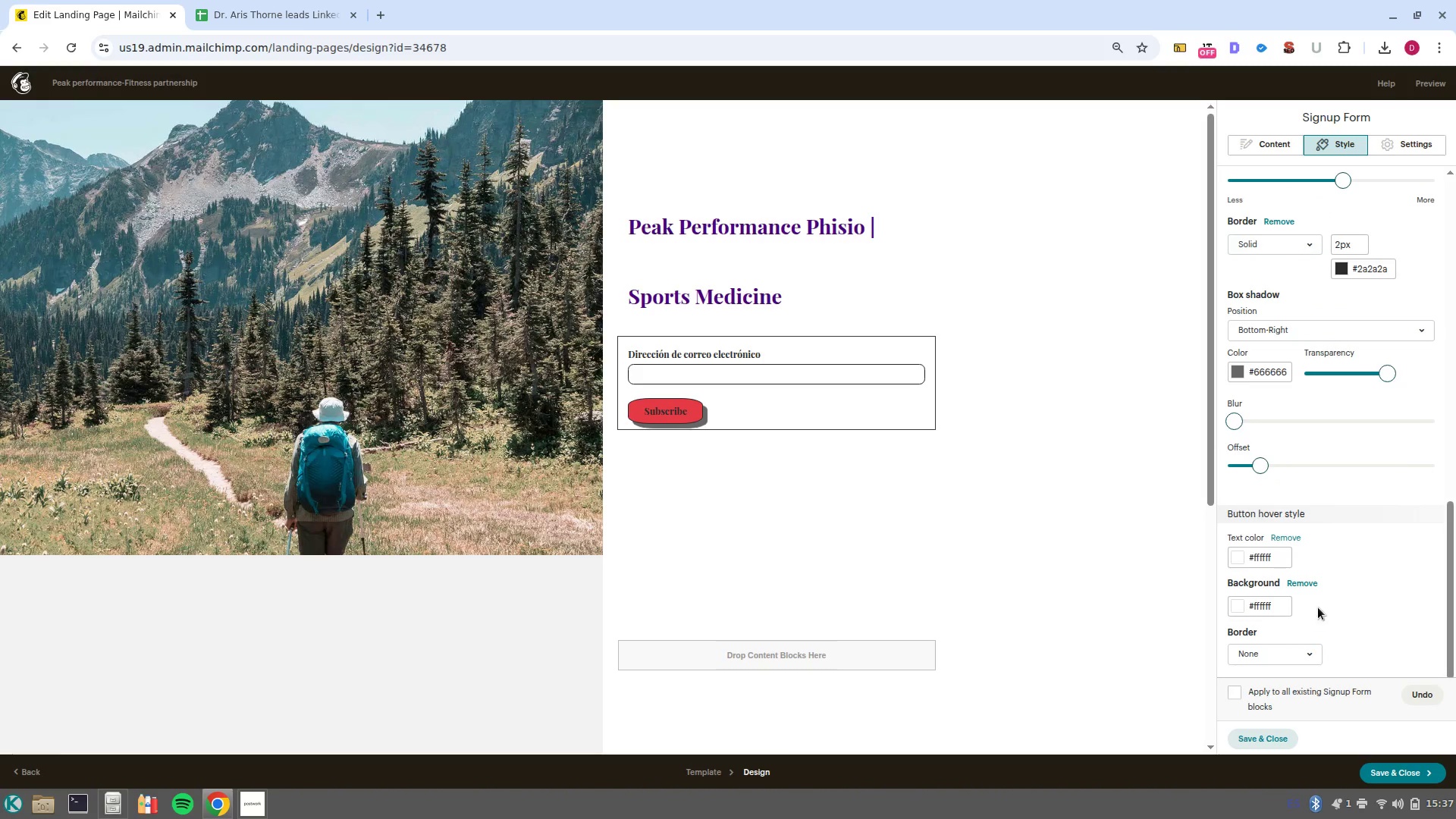 
scroll: coordinate [1327, 605], scroll_direction: down, amount: 3.0
 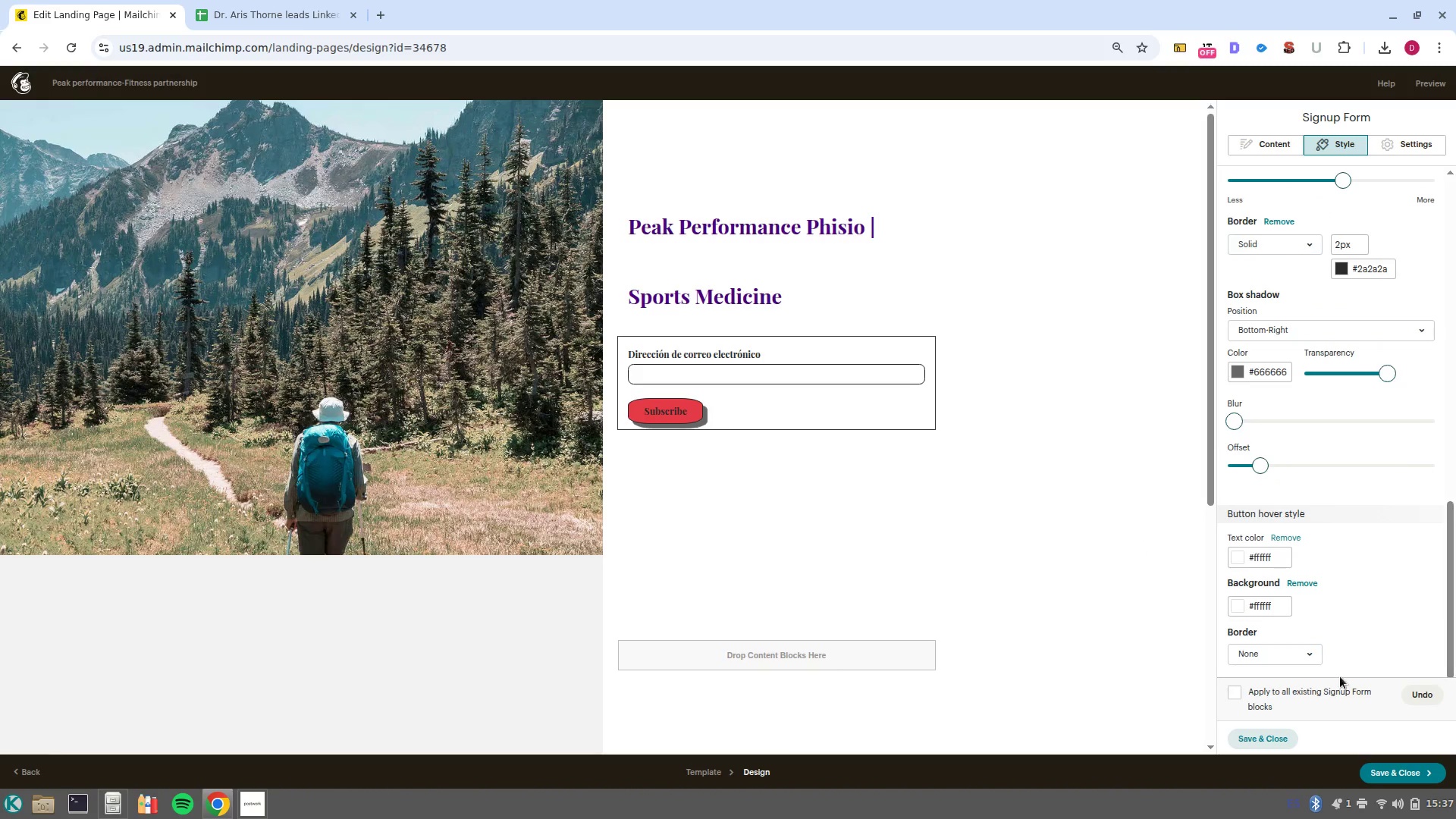 
left_click([1234, 605])
 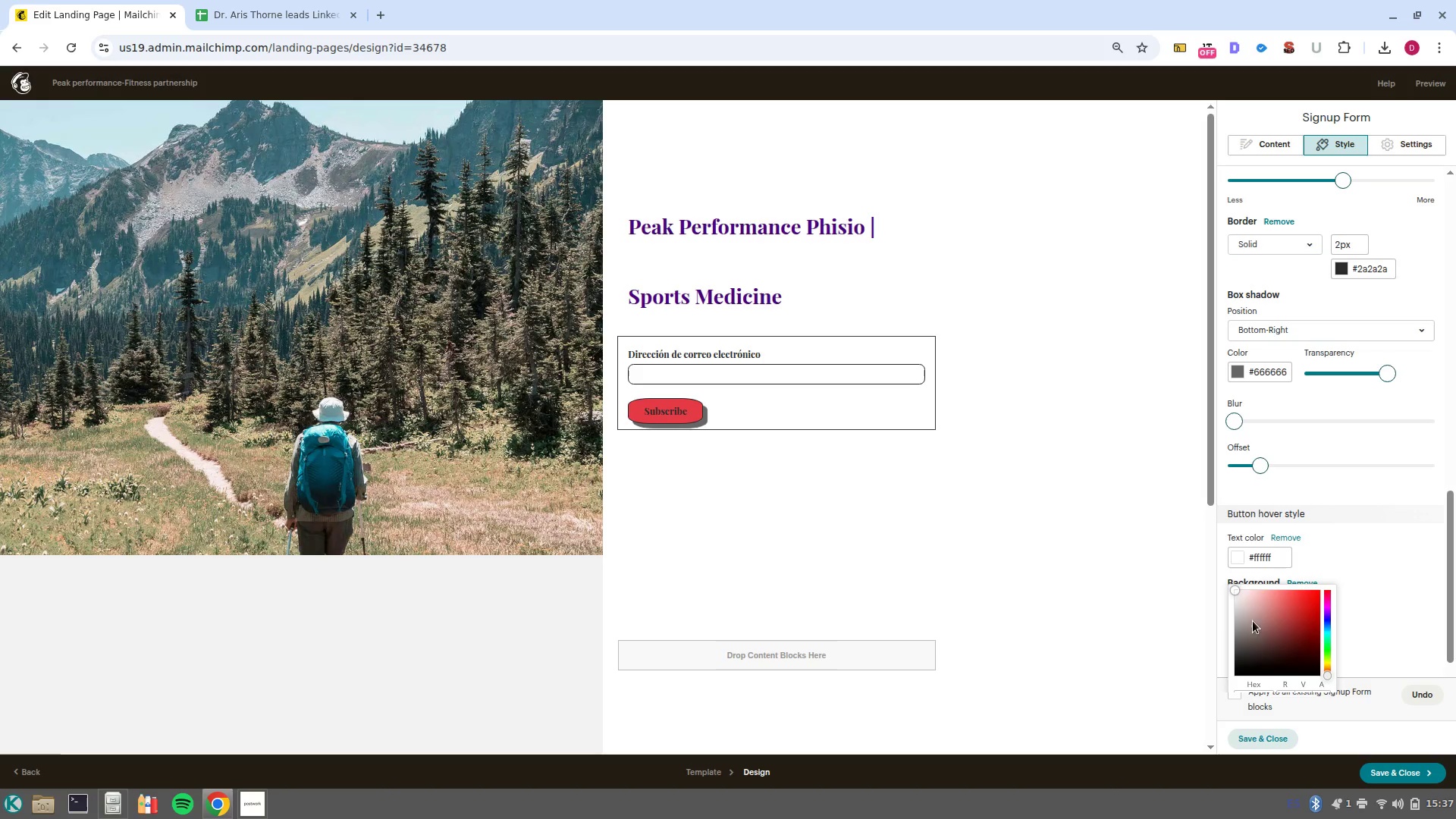 
scroll: coordinate [1300, 638], scroll_direction: down, amount: 3.0
 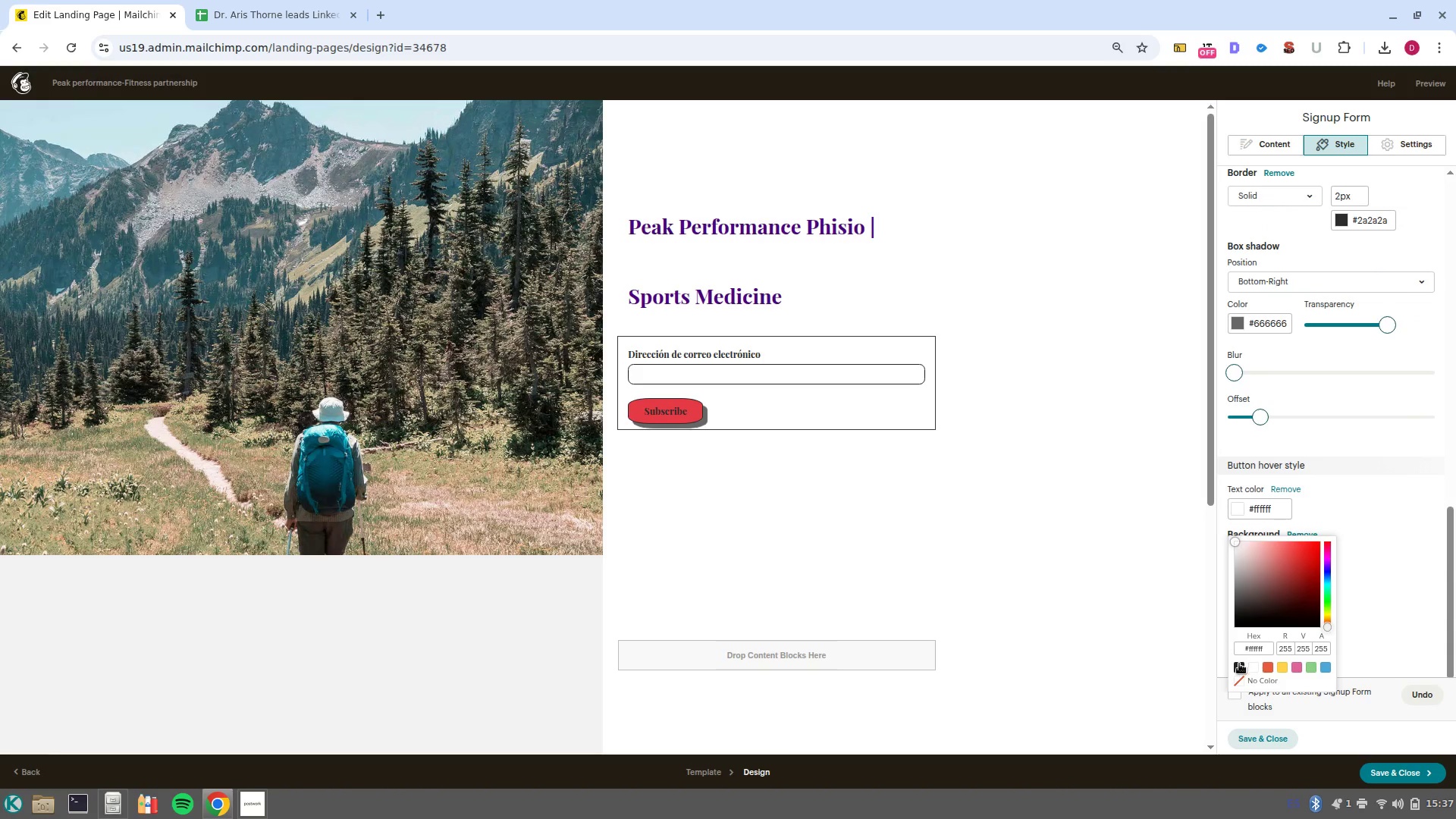 
left_click([1238, 667])
 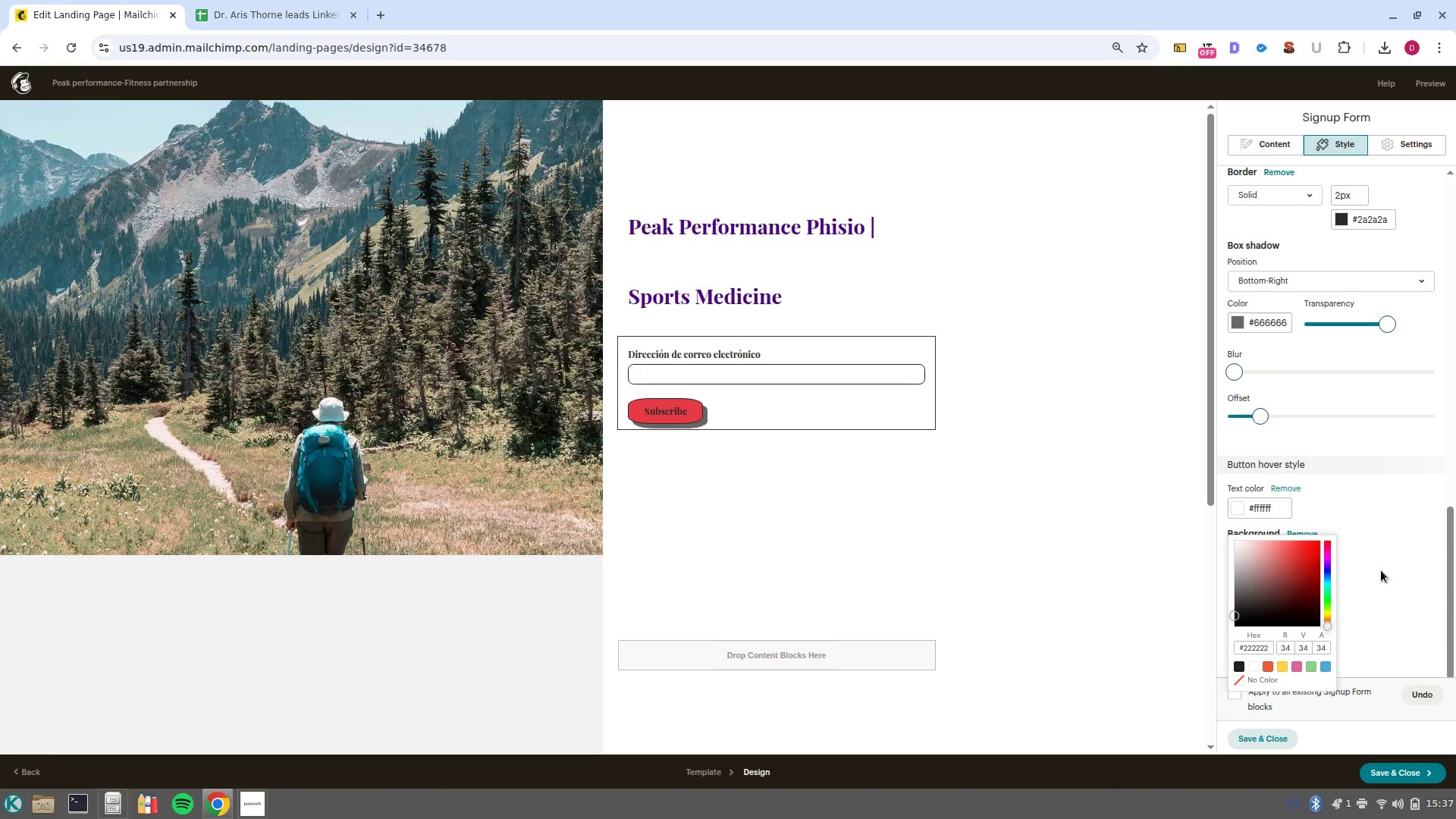 
left_click([1385, 570])
 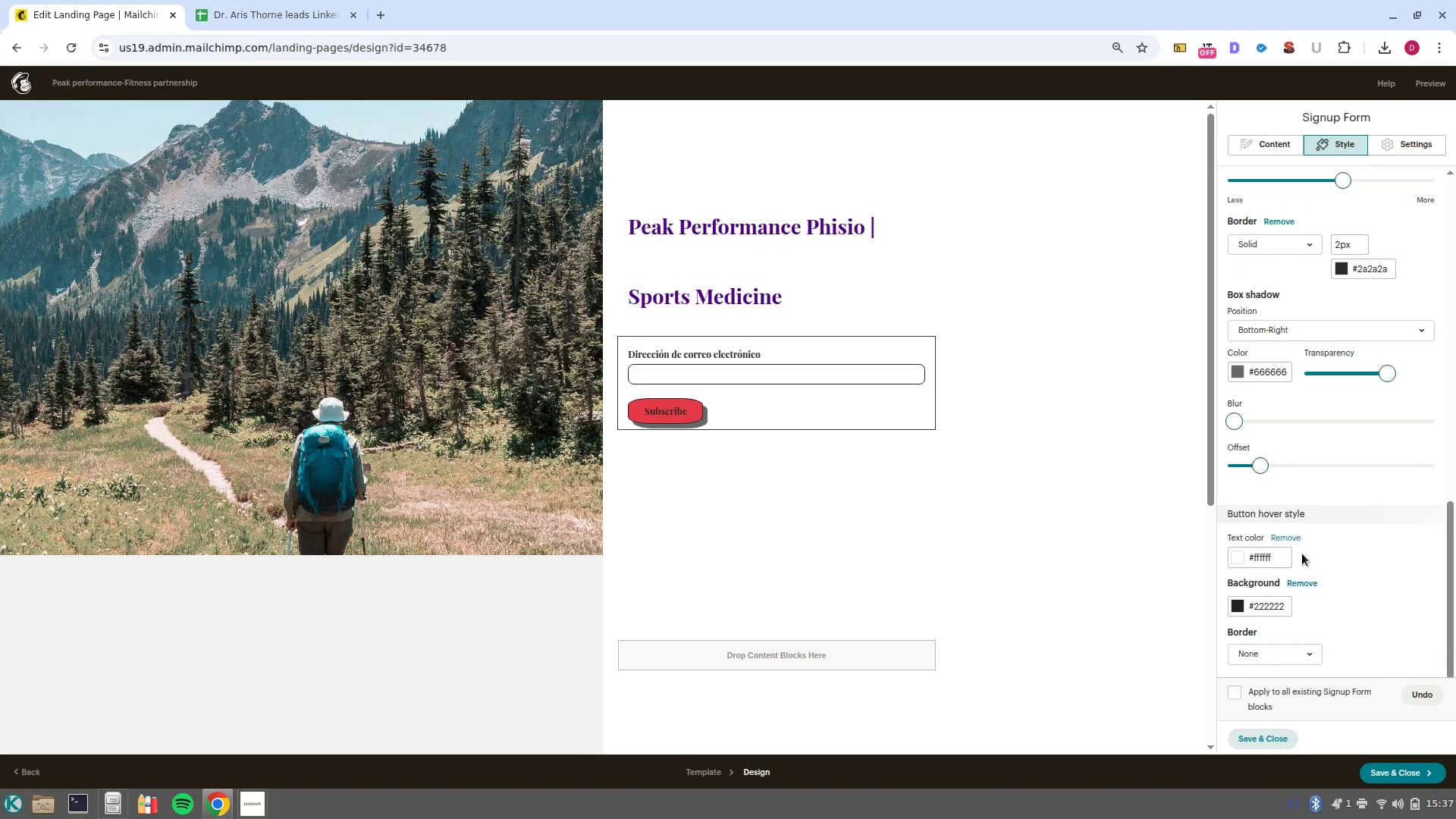 
wait(5.26)
 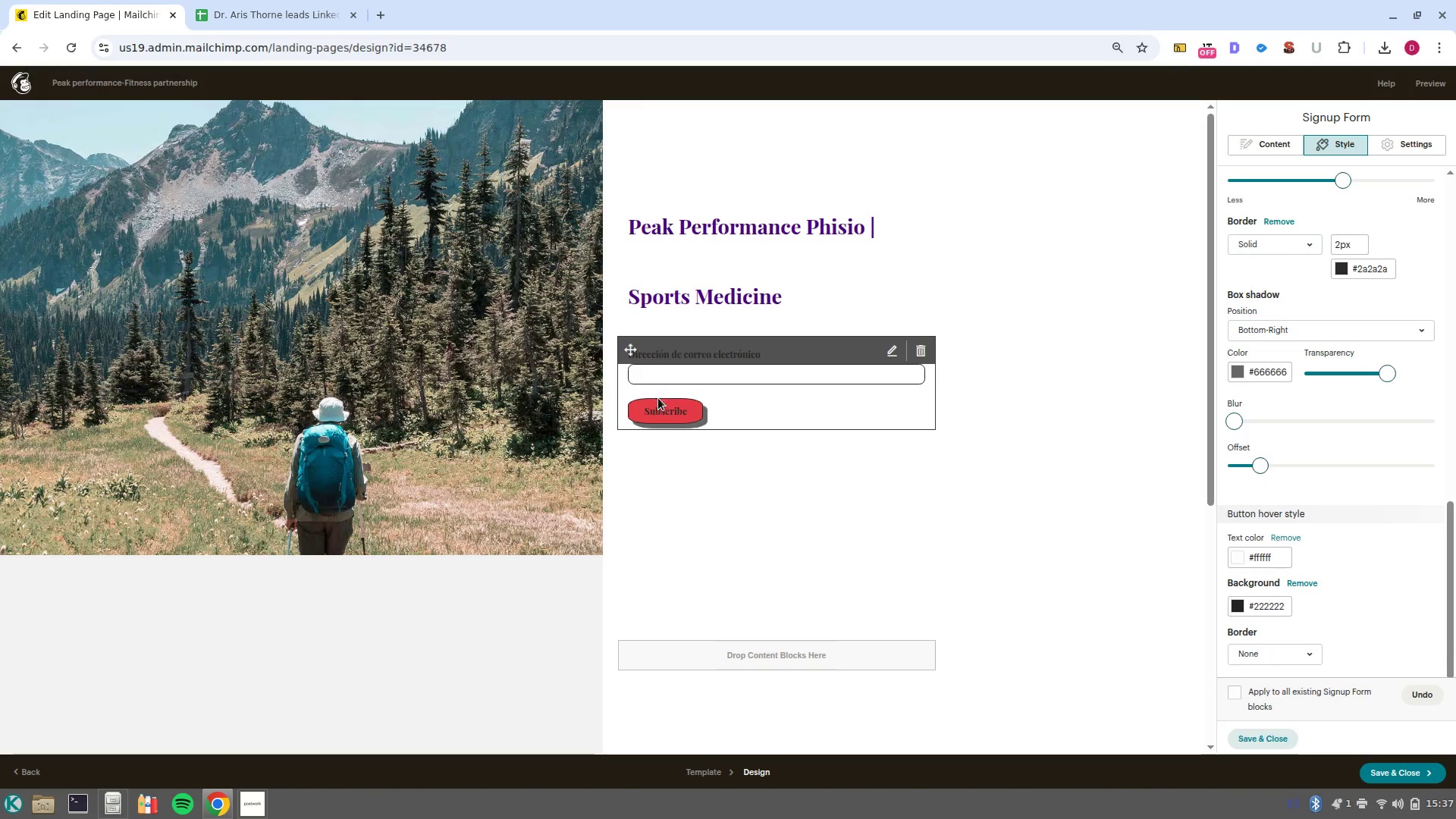 
left_click_drag(start_coordinate=[1455, 599], to_coordinate=[1452, 626])
 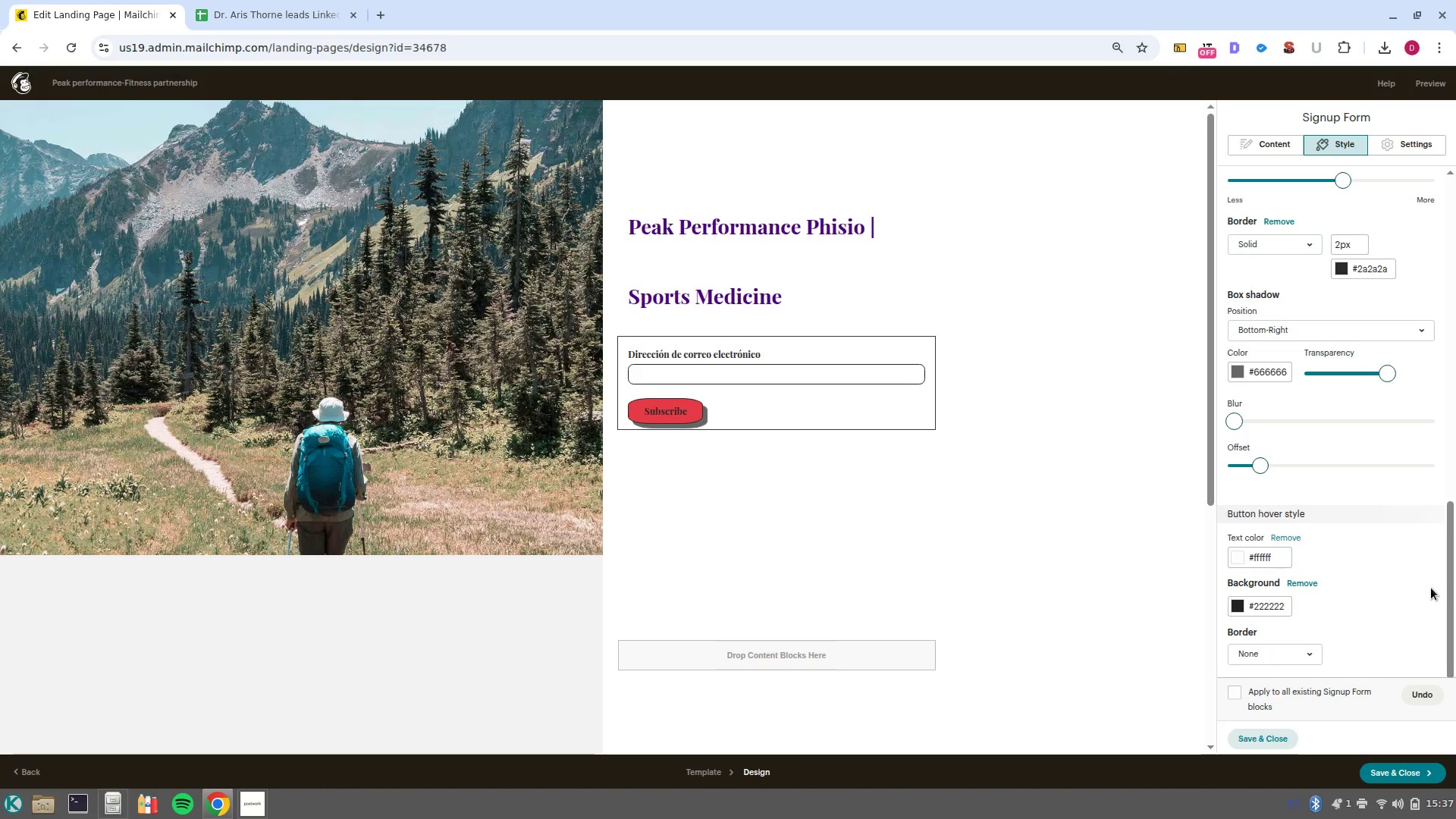 
scroll: coordinate [1294, 528], scroll_direction: up, amount: 6.0
 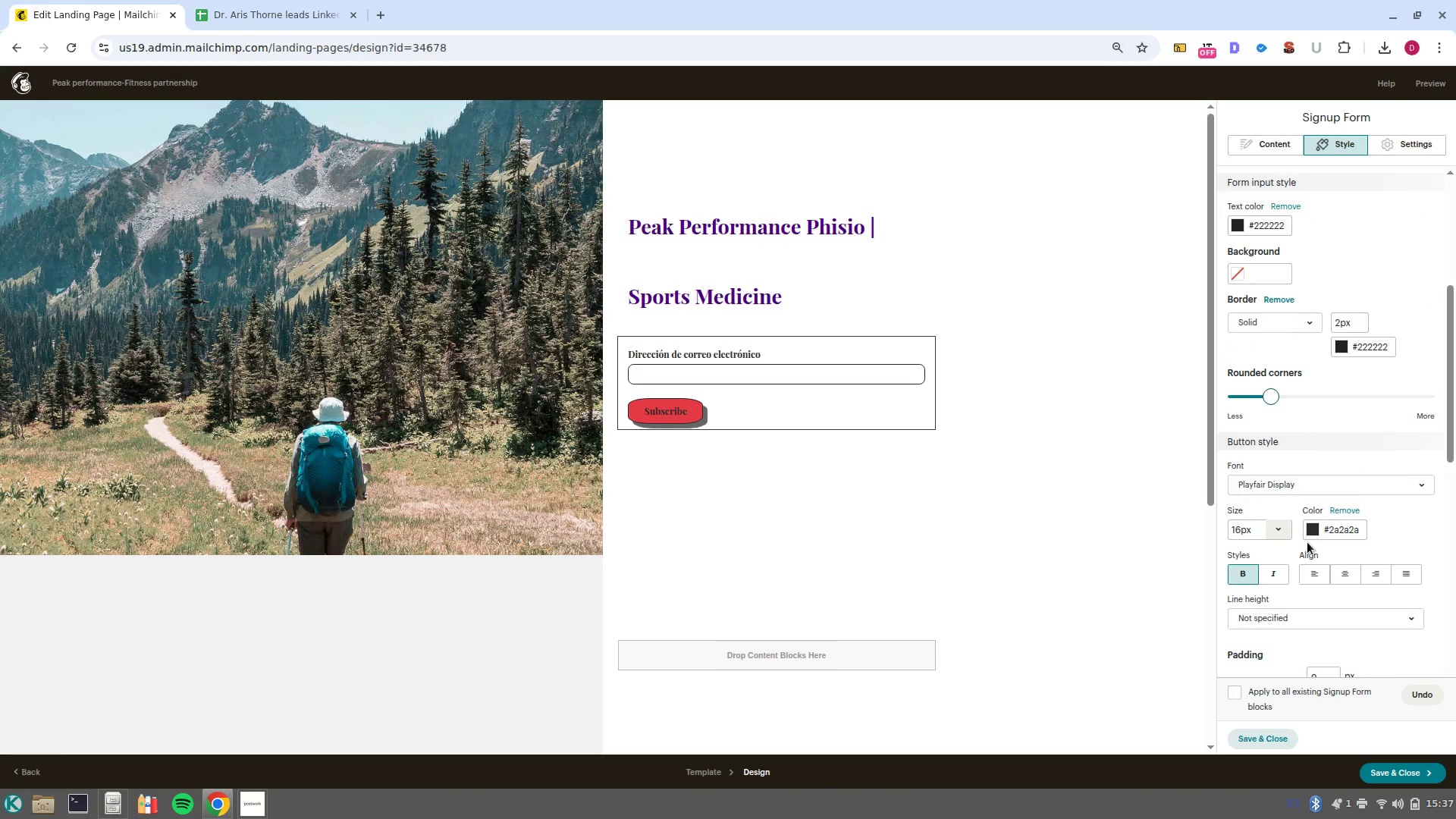 
left_click([1311, 531])
 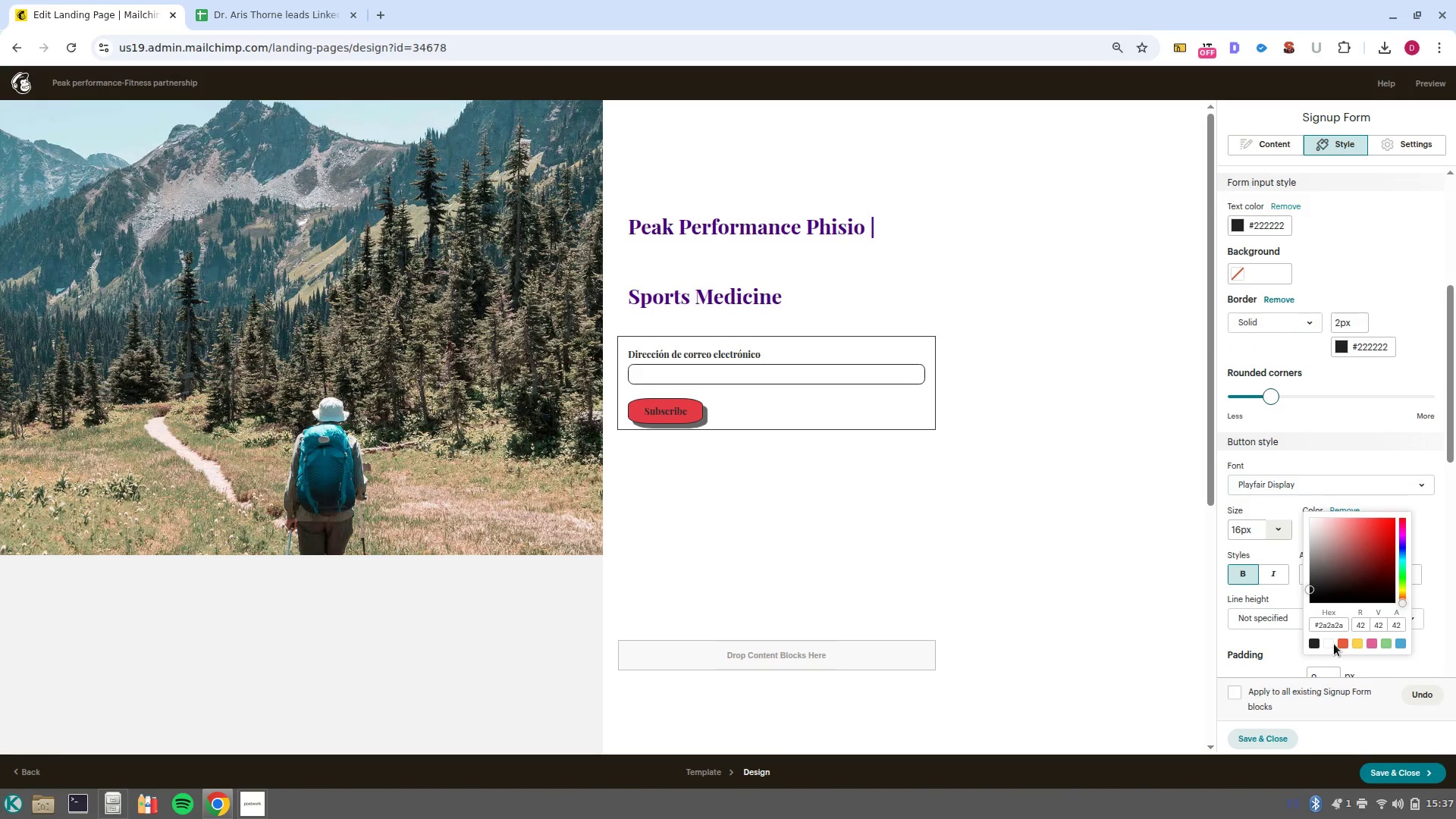 
left_click([1329, 641])
 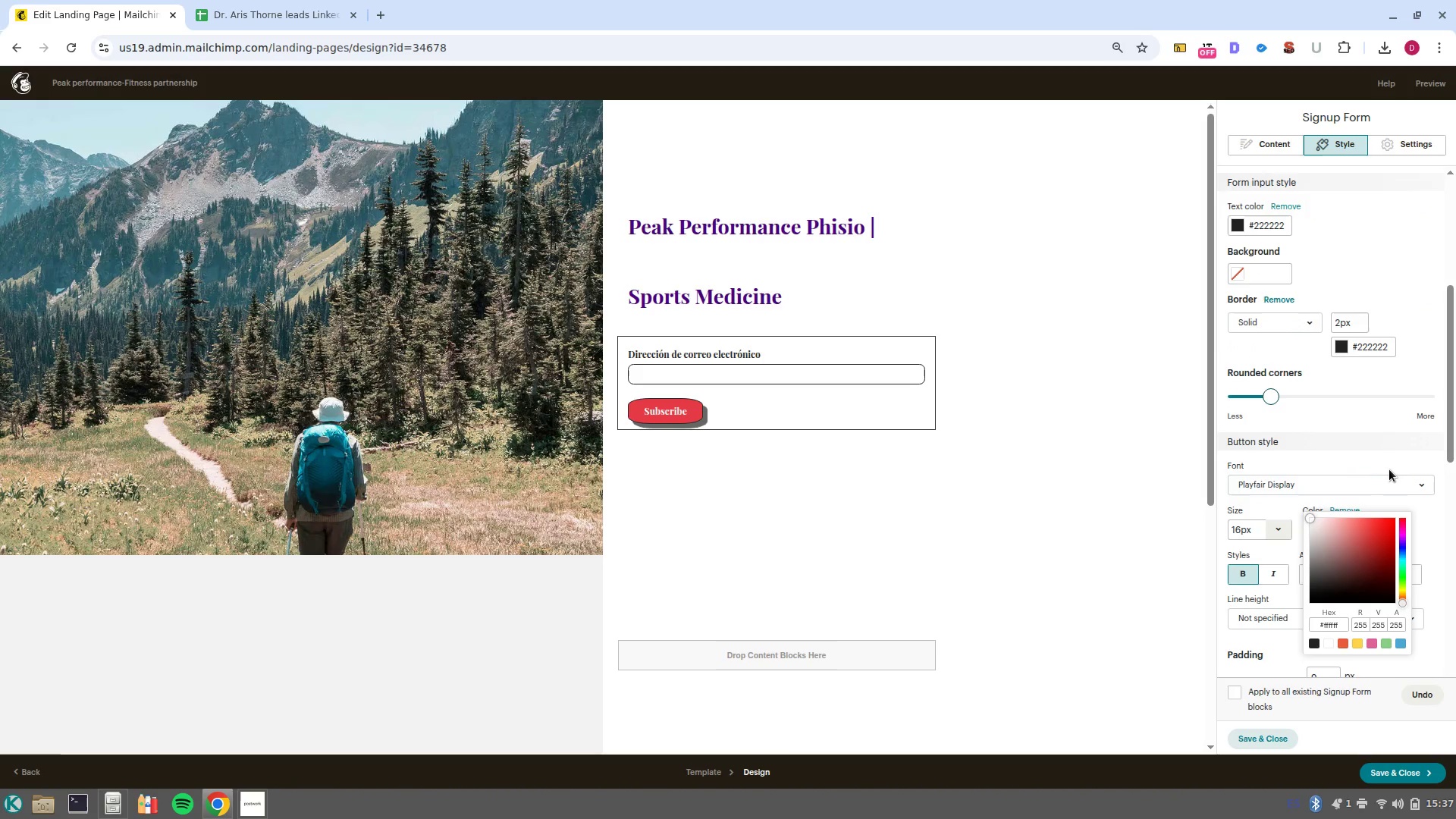 
left_click([1395, 463])
 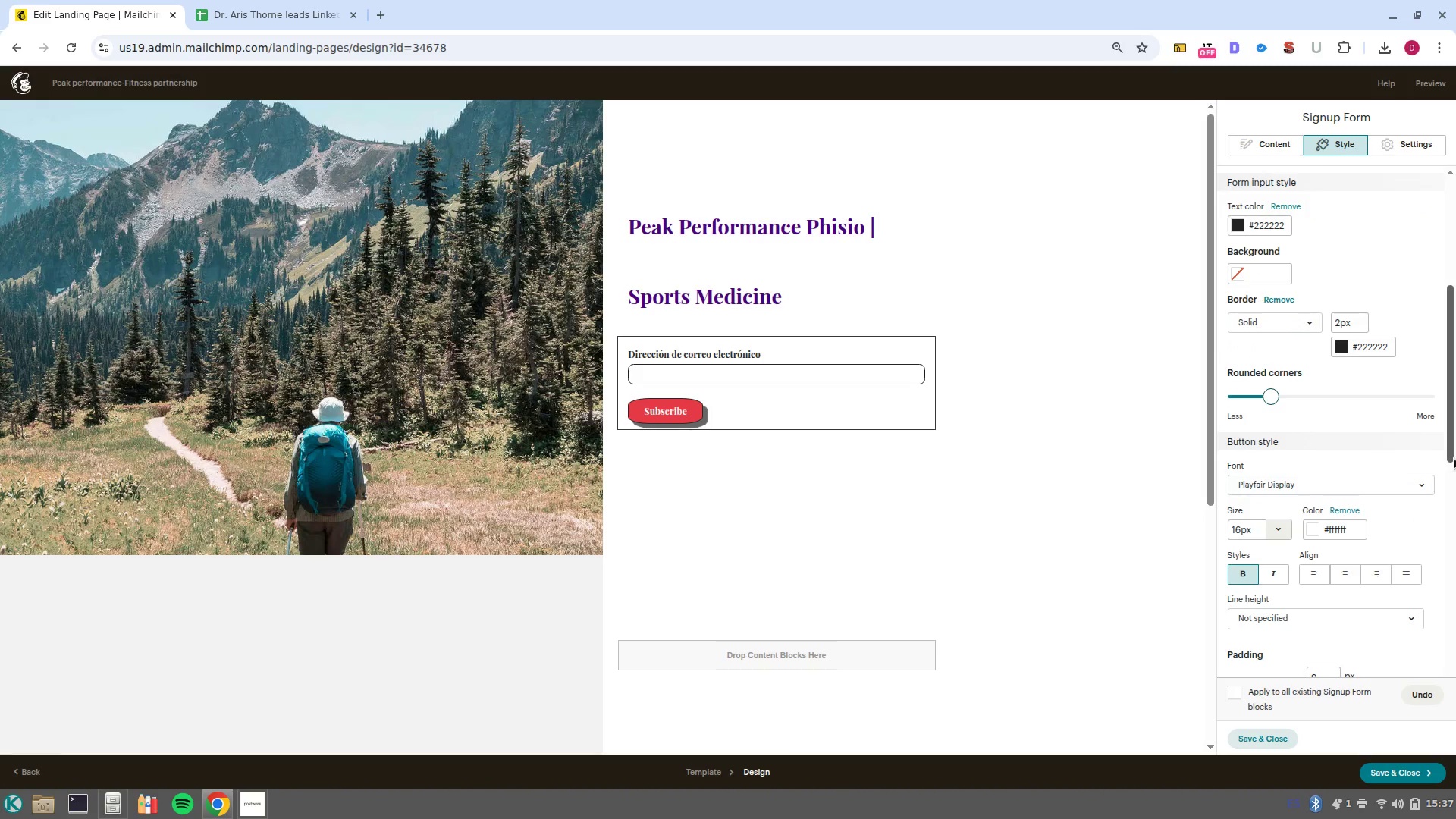 
scroll: coordinate [1279, 342], scroll_direction: up, amount: 10.0
 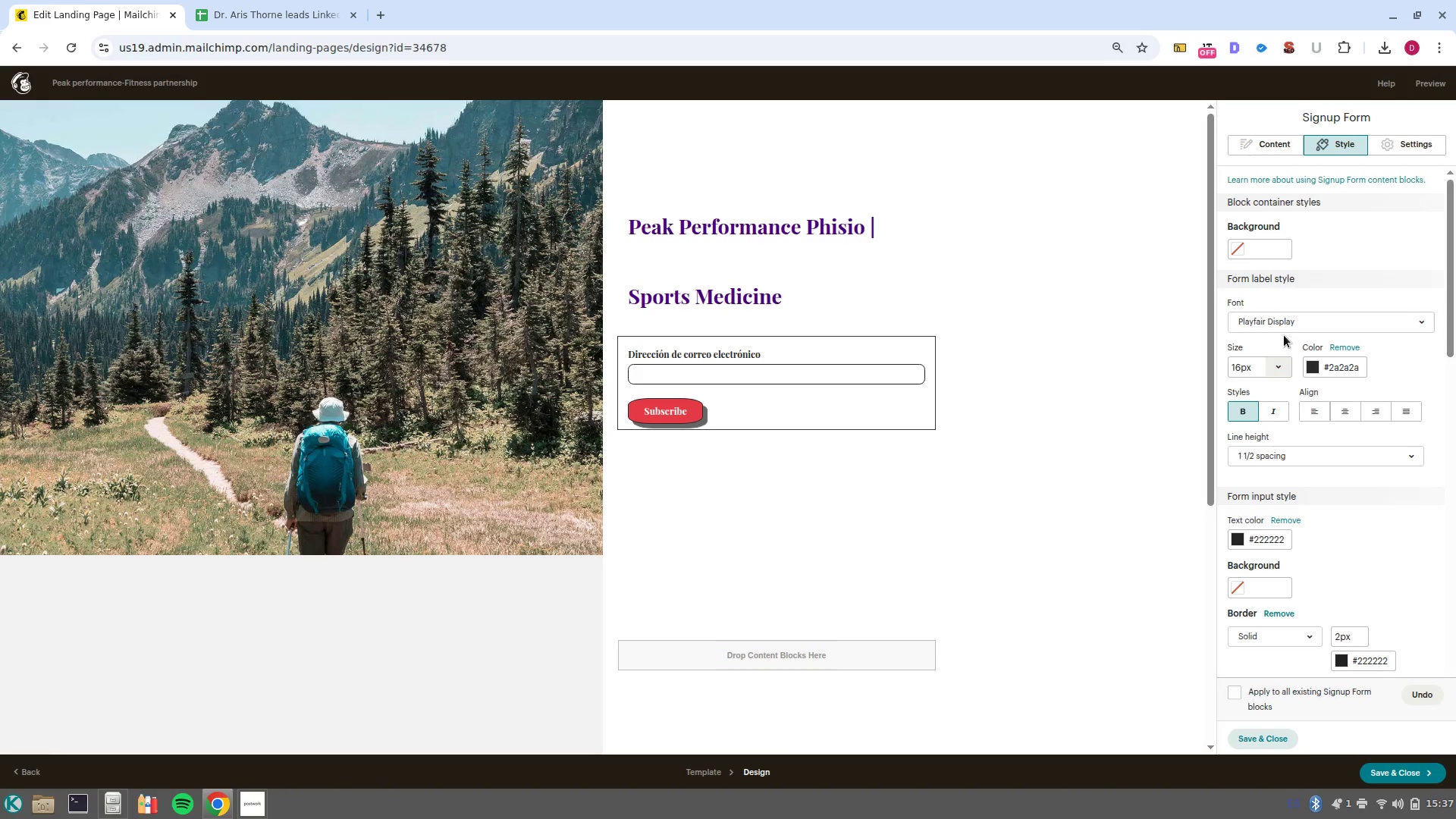 
wait(18.46)
 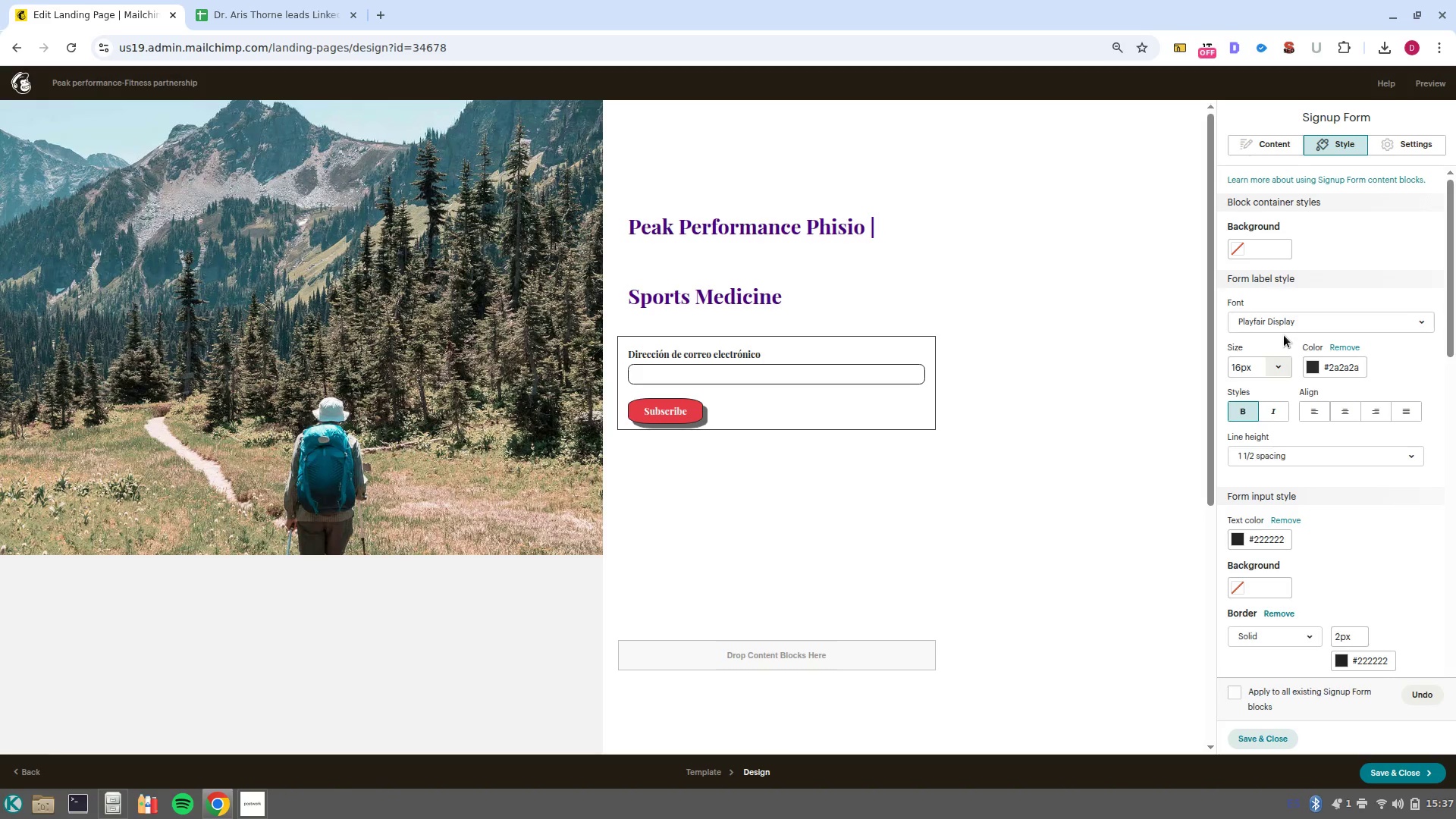 
left_click([387, 14])
 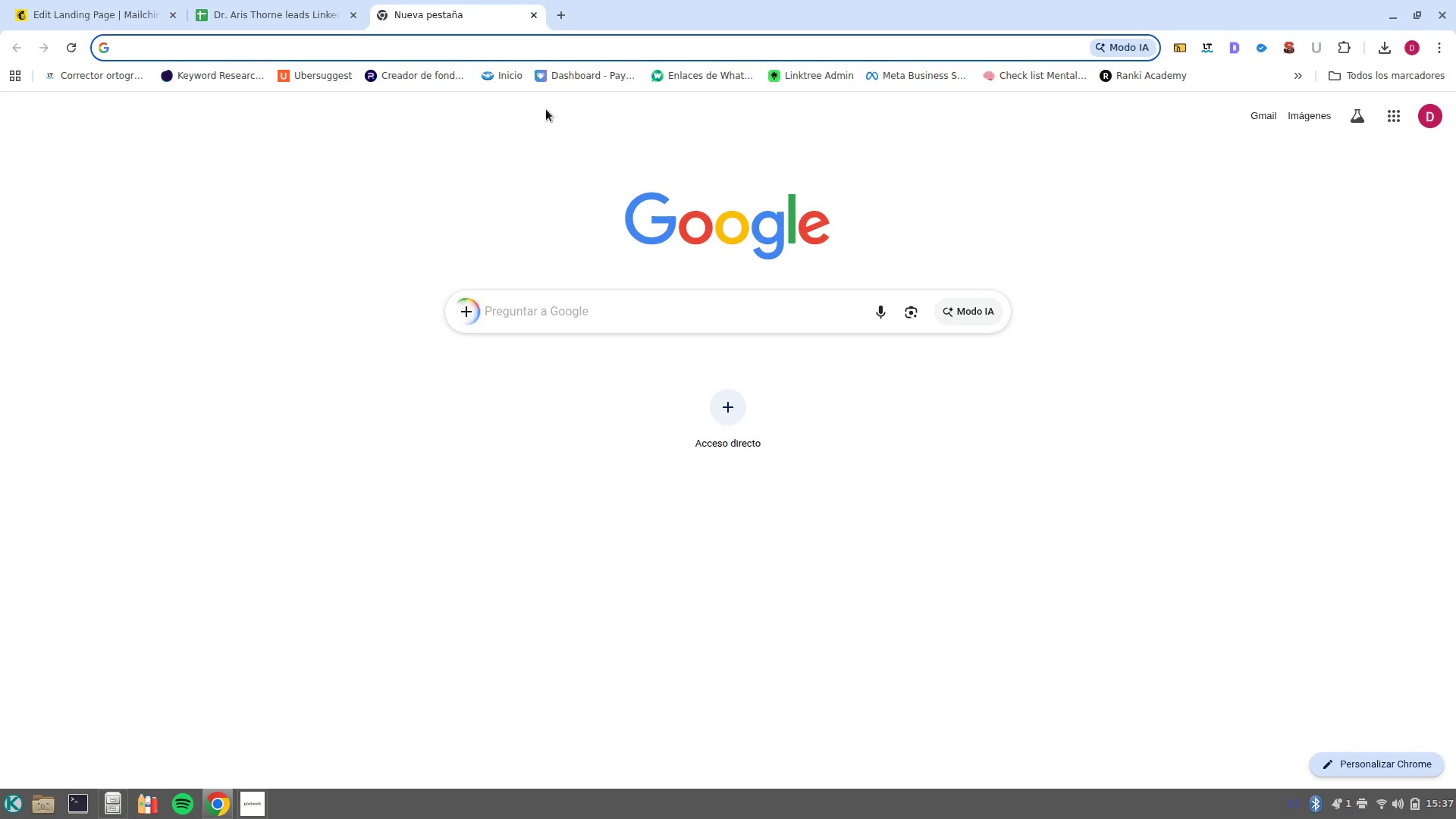 
type(Fisioterapeuta p)
key(Backspace)
 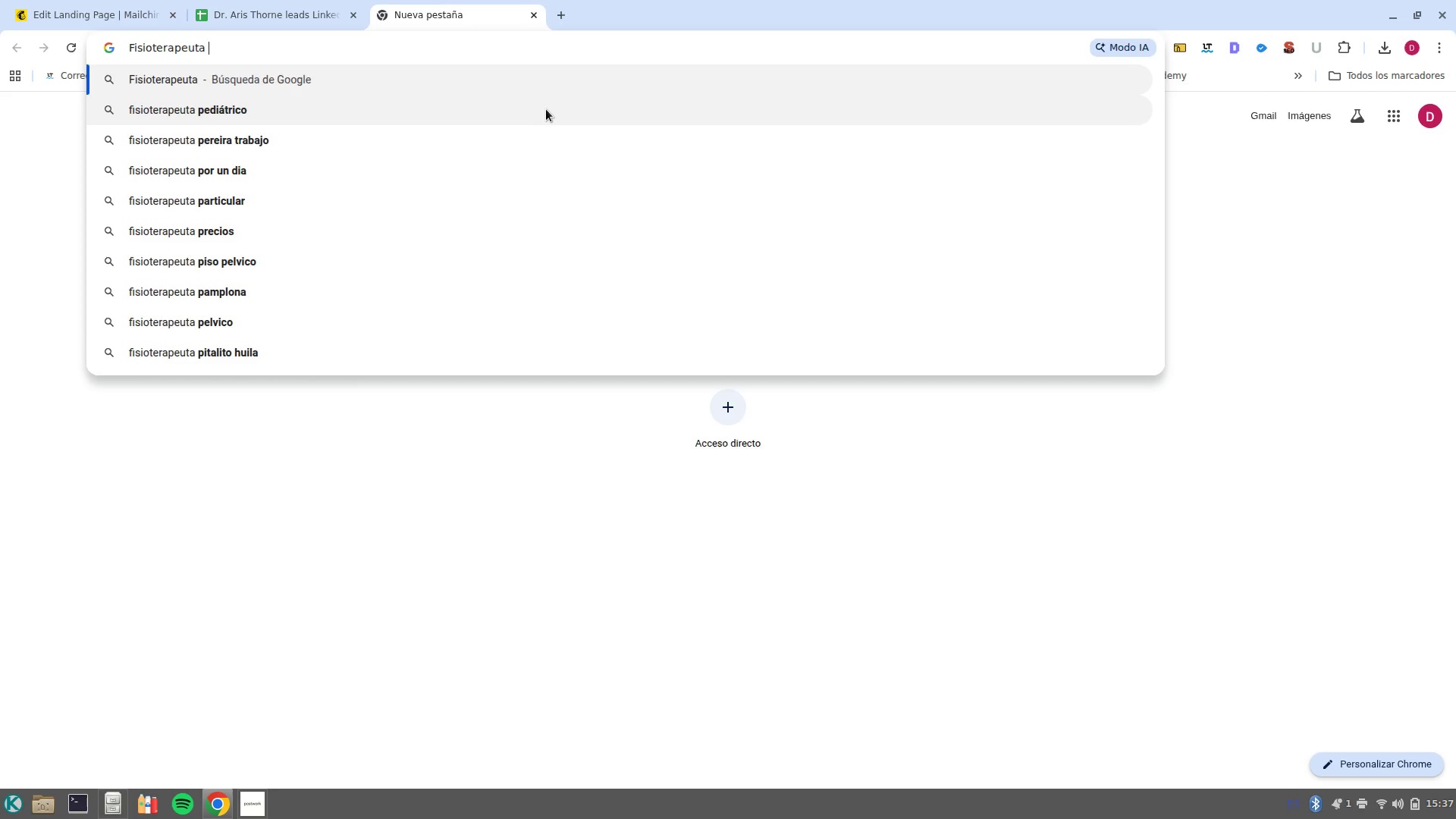 
key(ArrowLeft)
 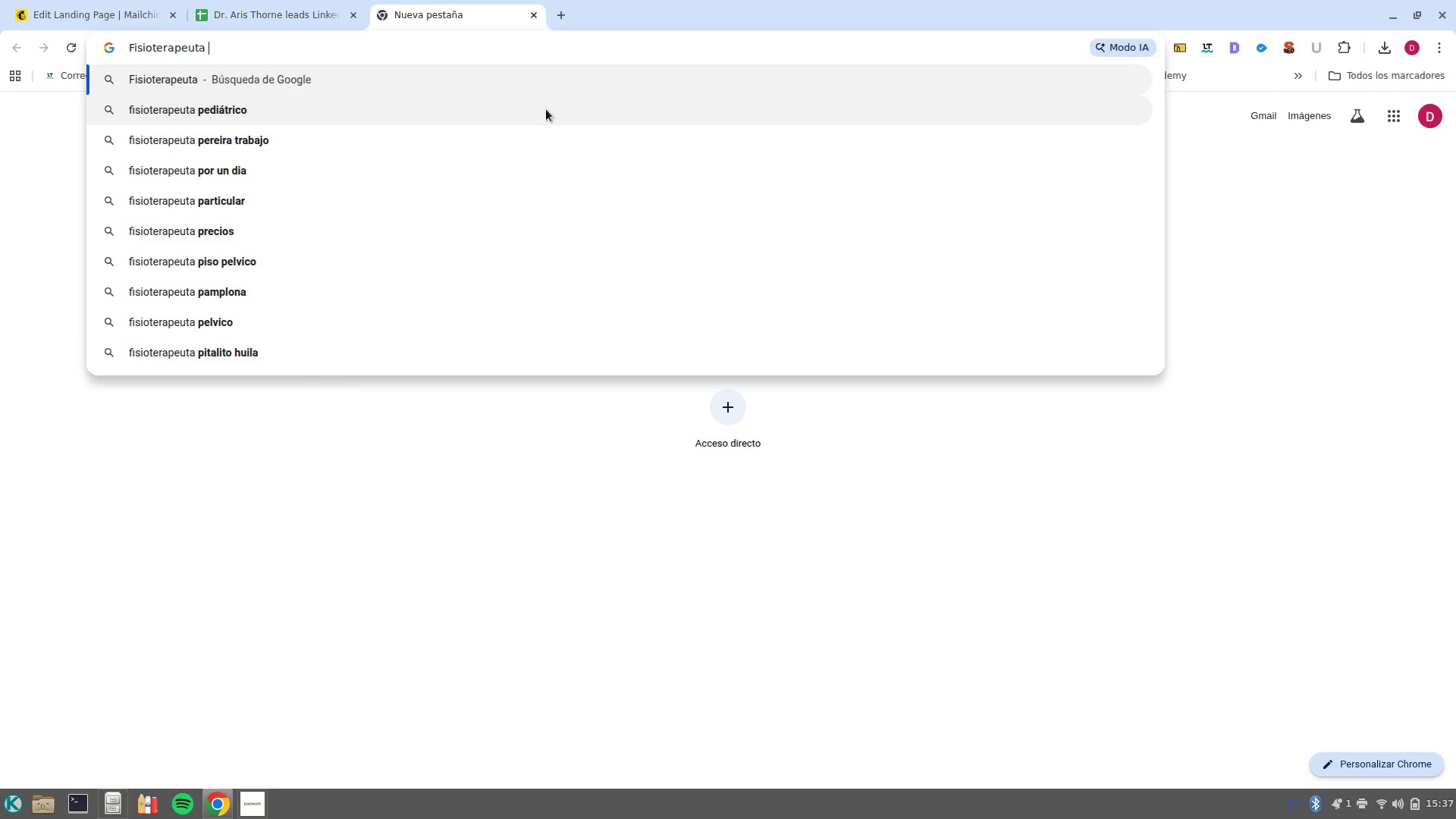 
type(jpg)
 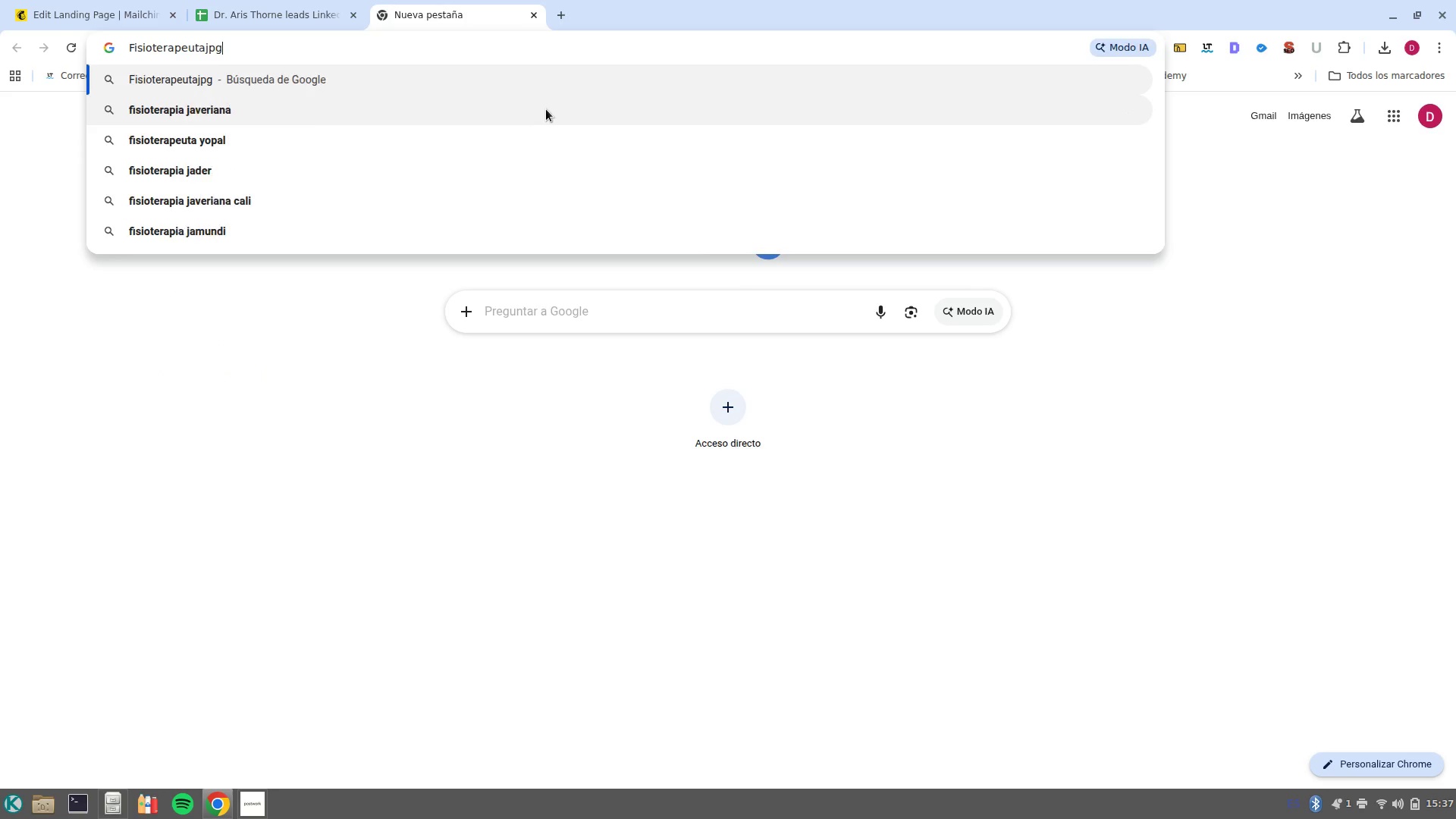 
key(Enter)
 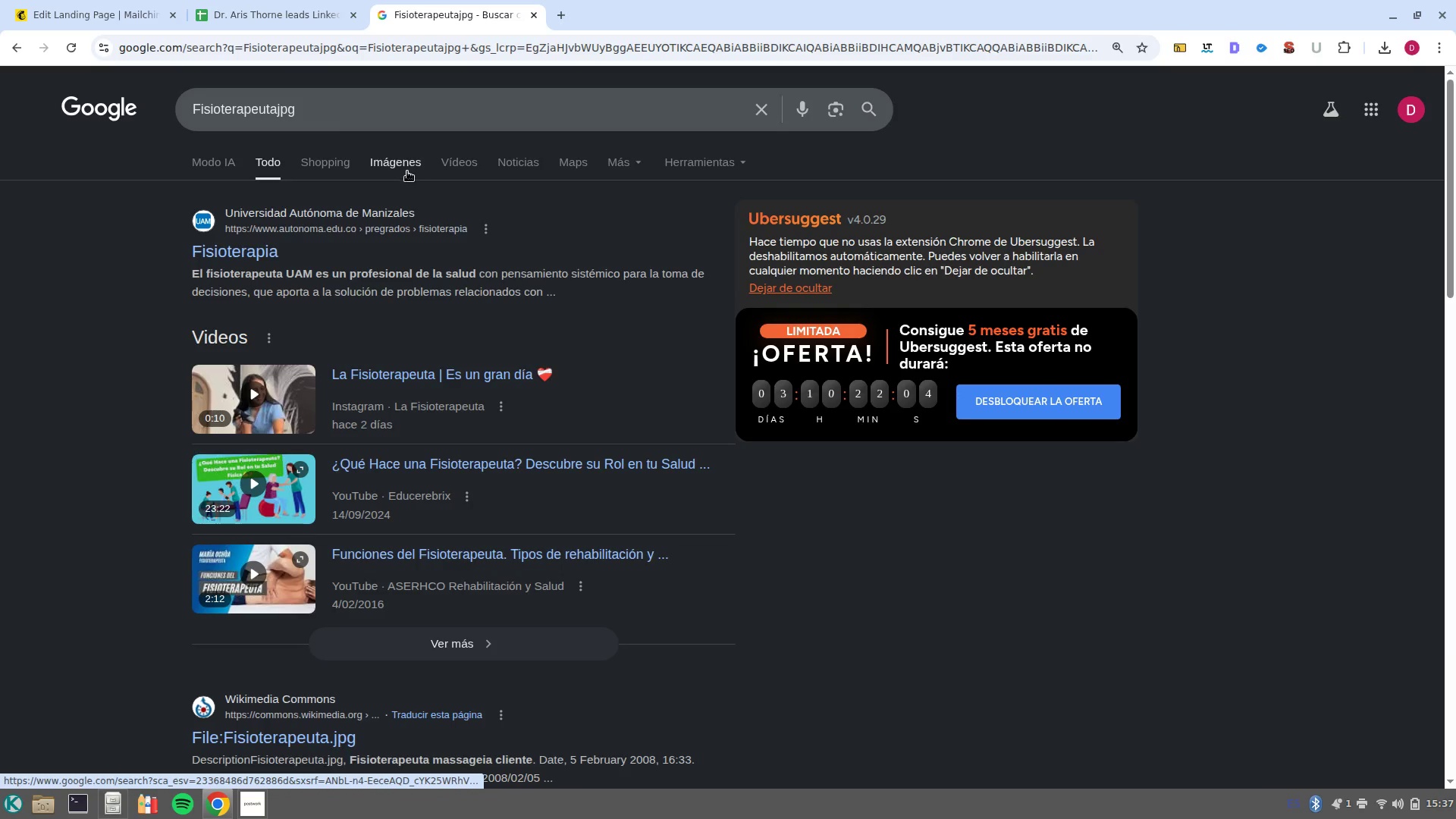 
left_click([397, 173])
 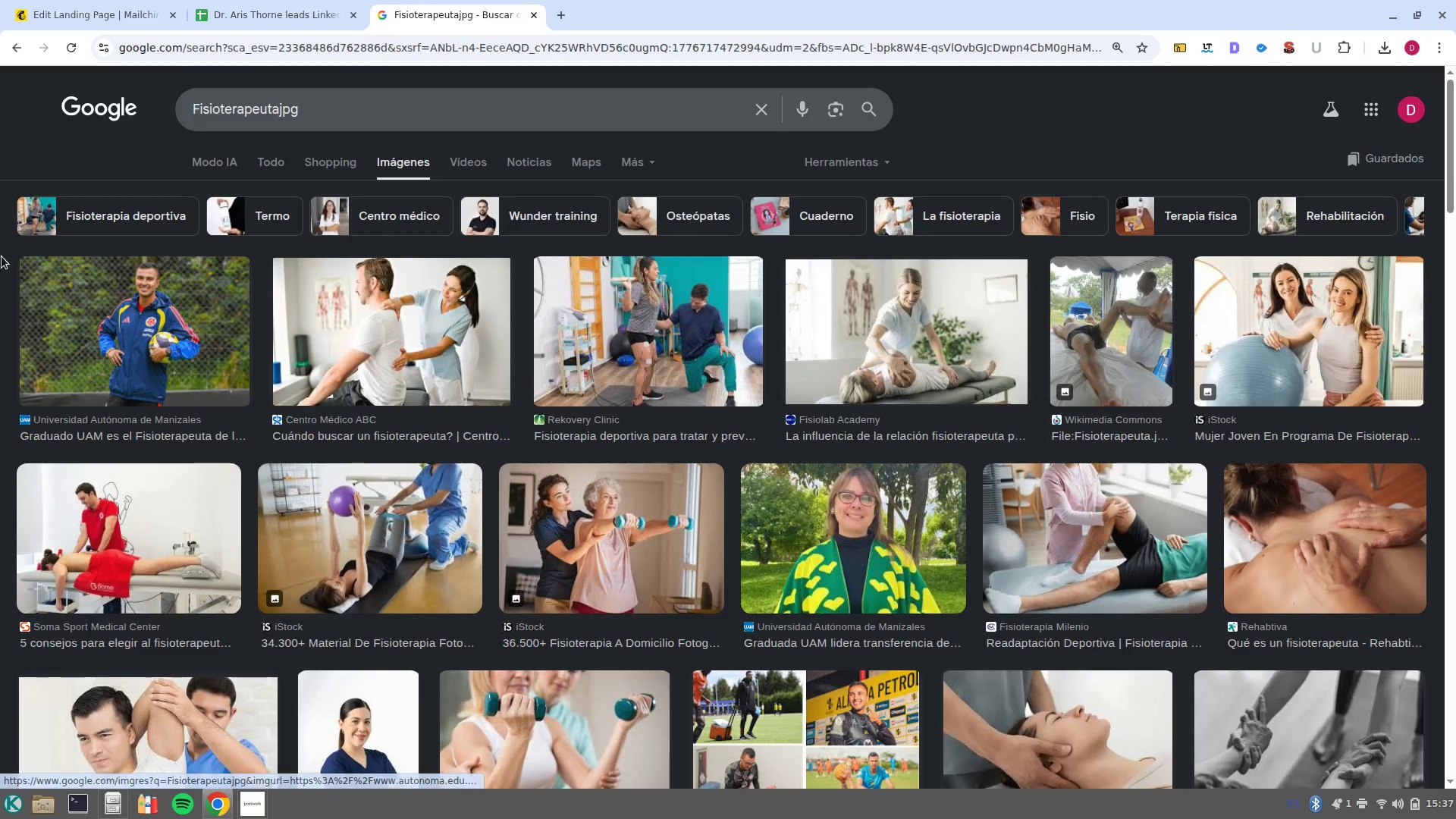 
left_click([702, 346])
 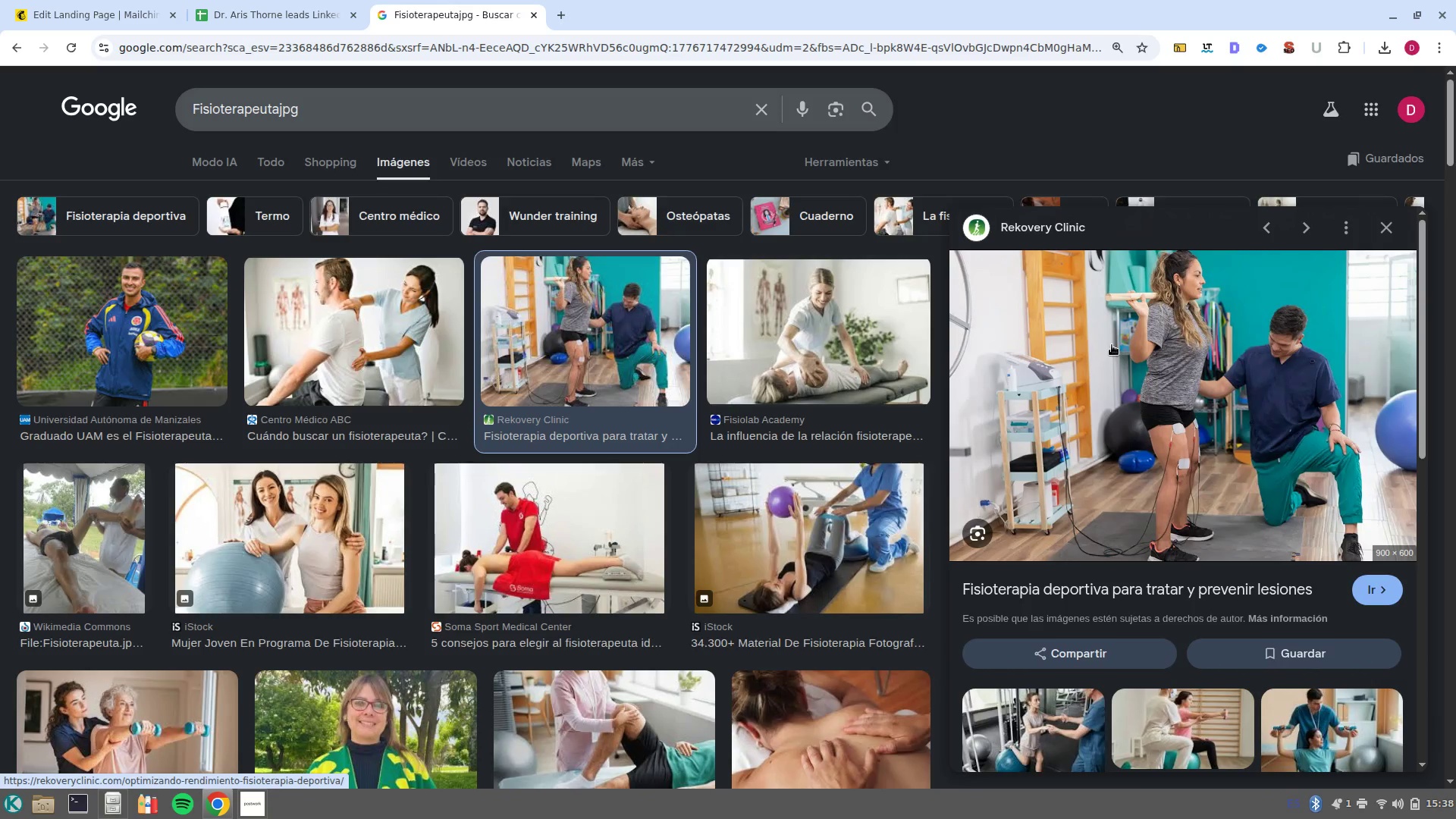 
wait(5.35)
 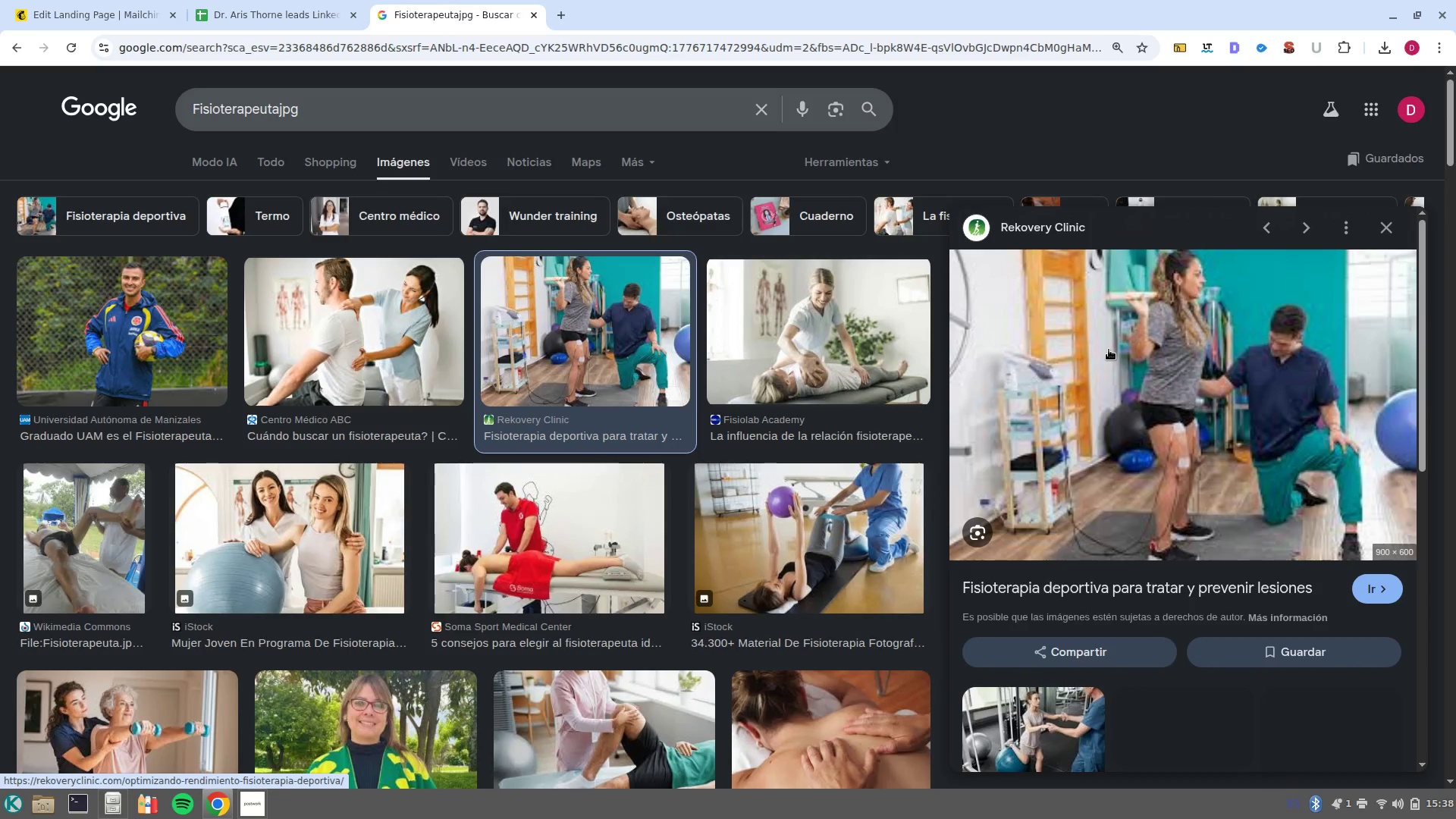 
left_click([647, 170])
 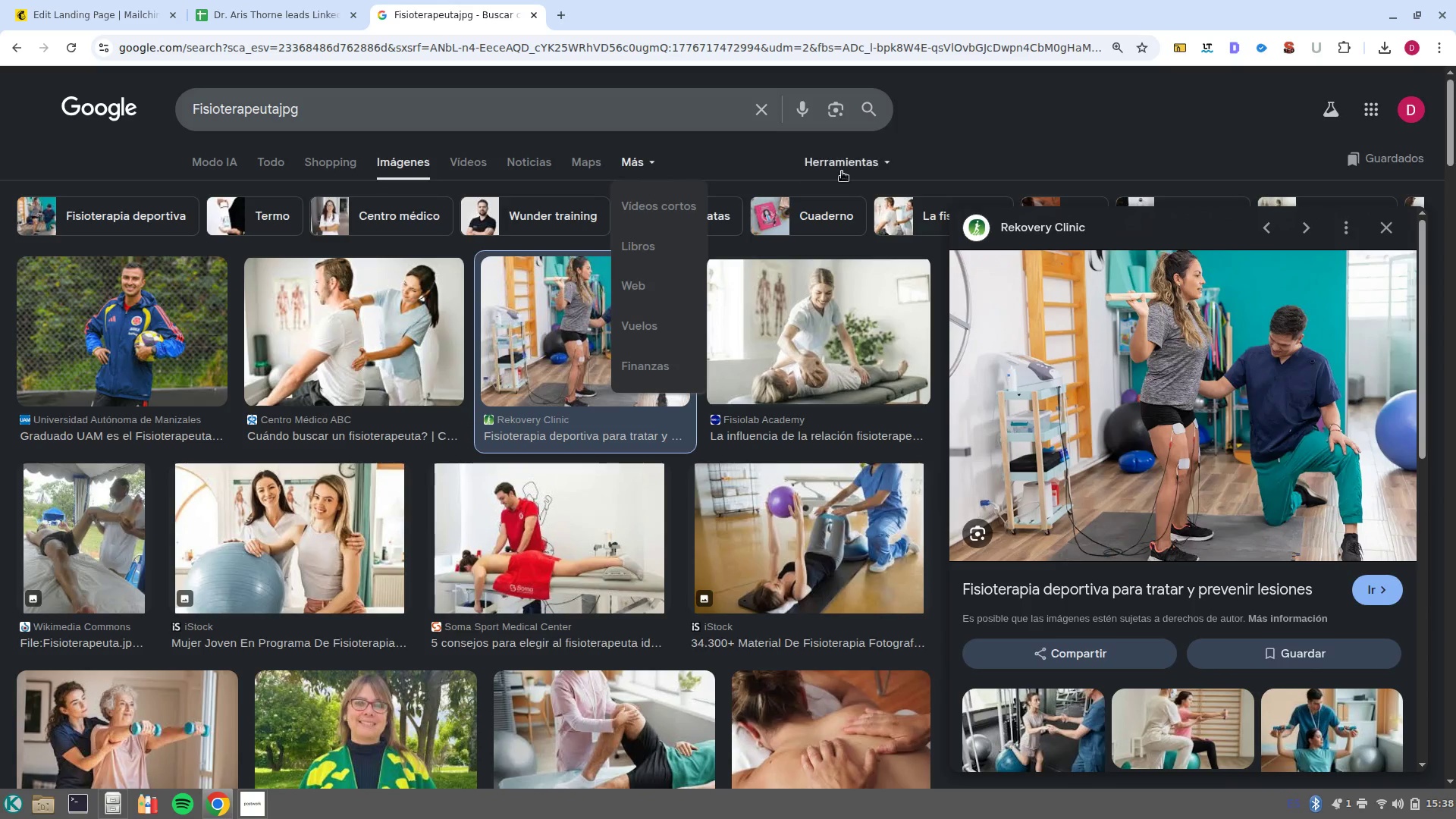 
left_click([842, 171])
 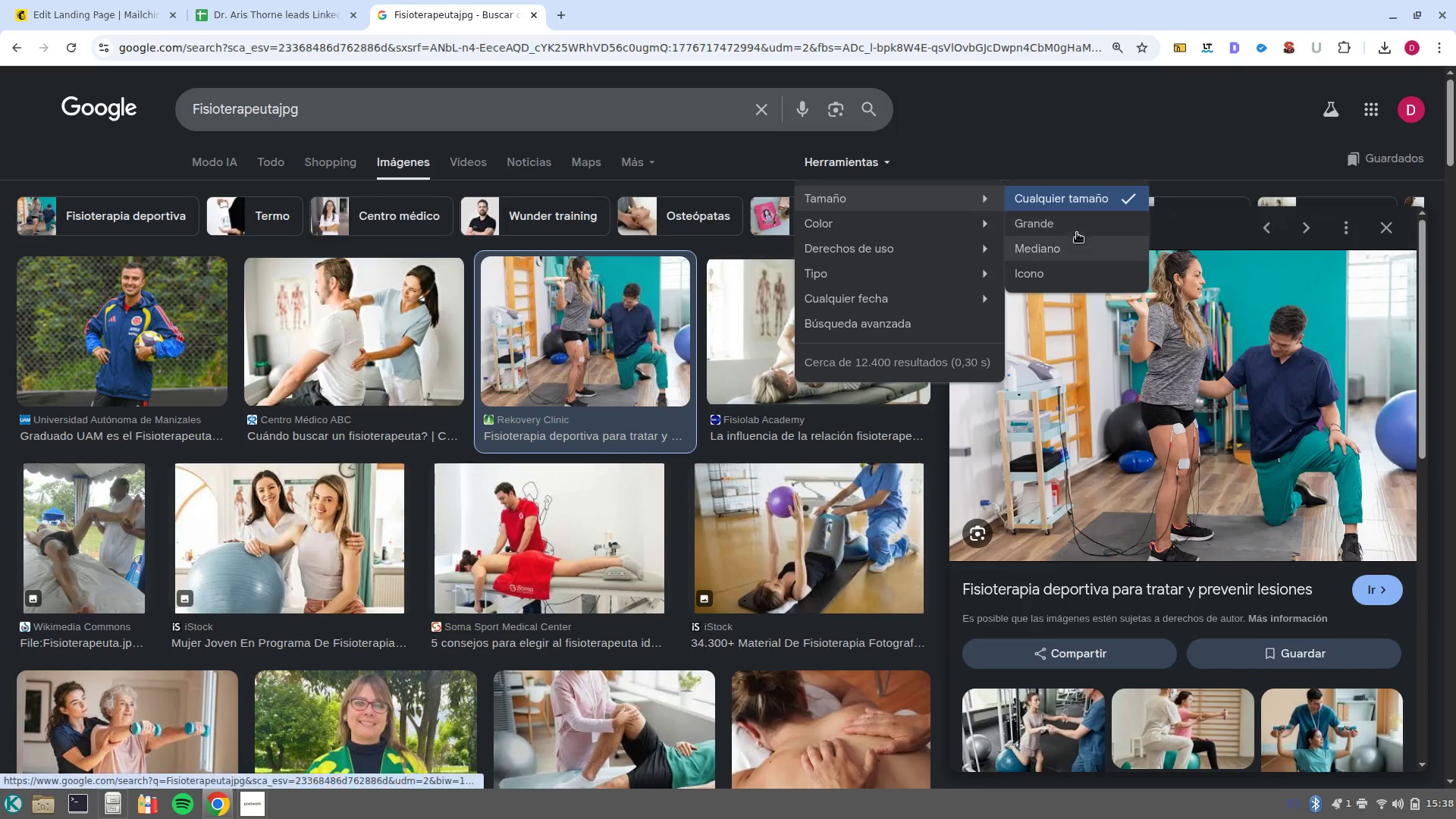 
left_click([1081, 225])
 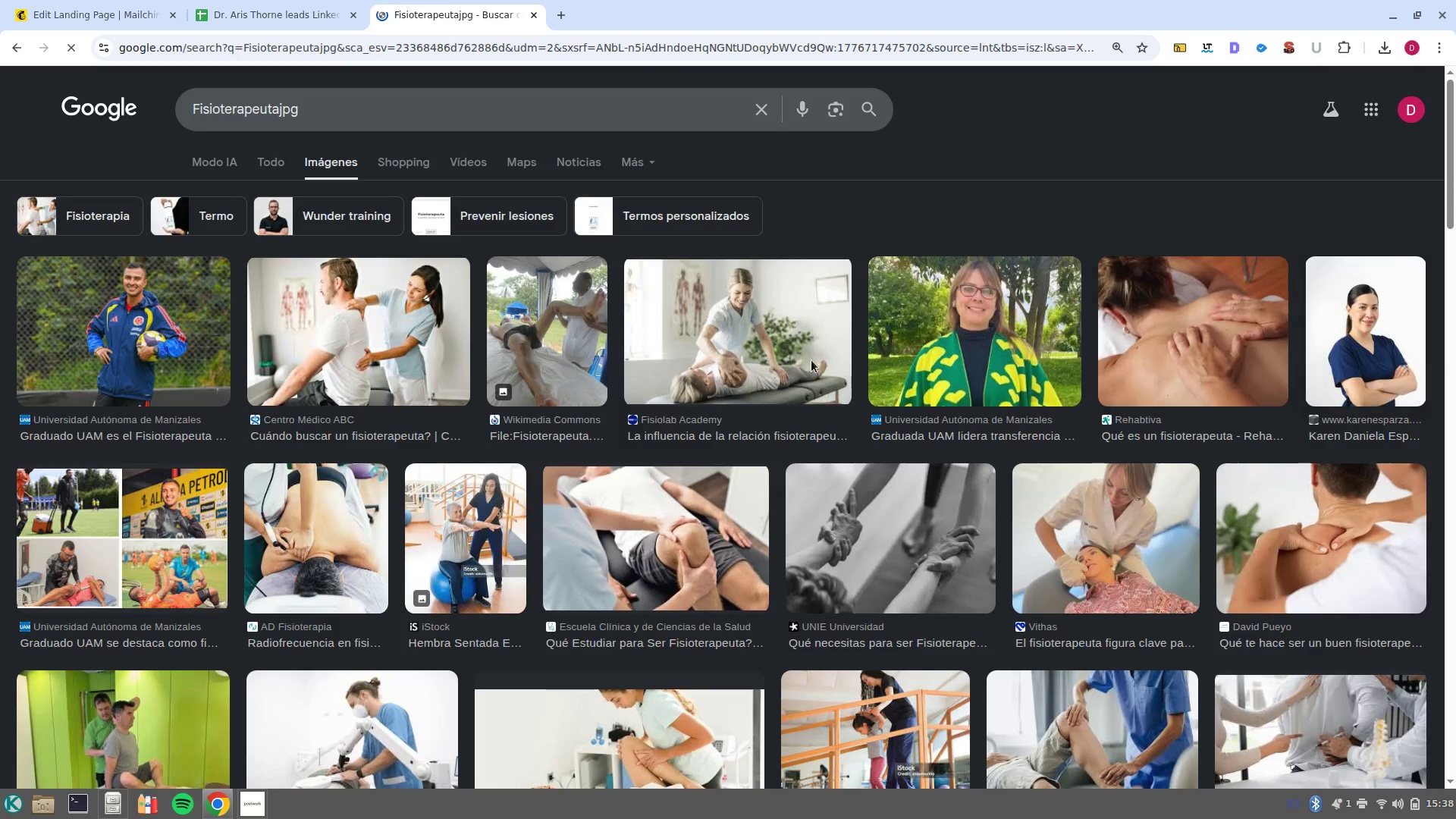 
scroll: coordinate [303, 488], scroll_direction: down, amount: 5.0
 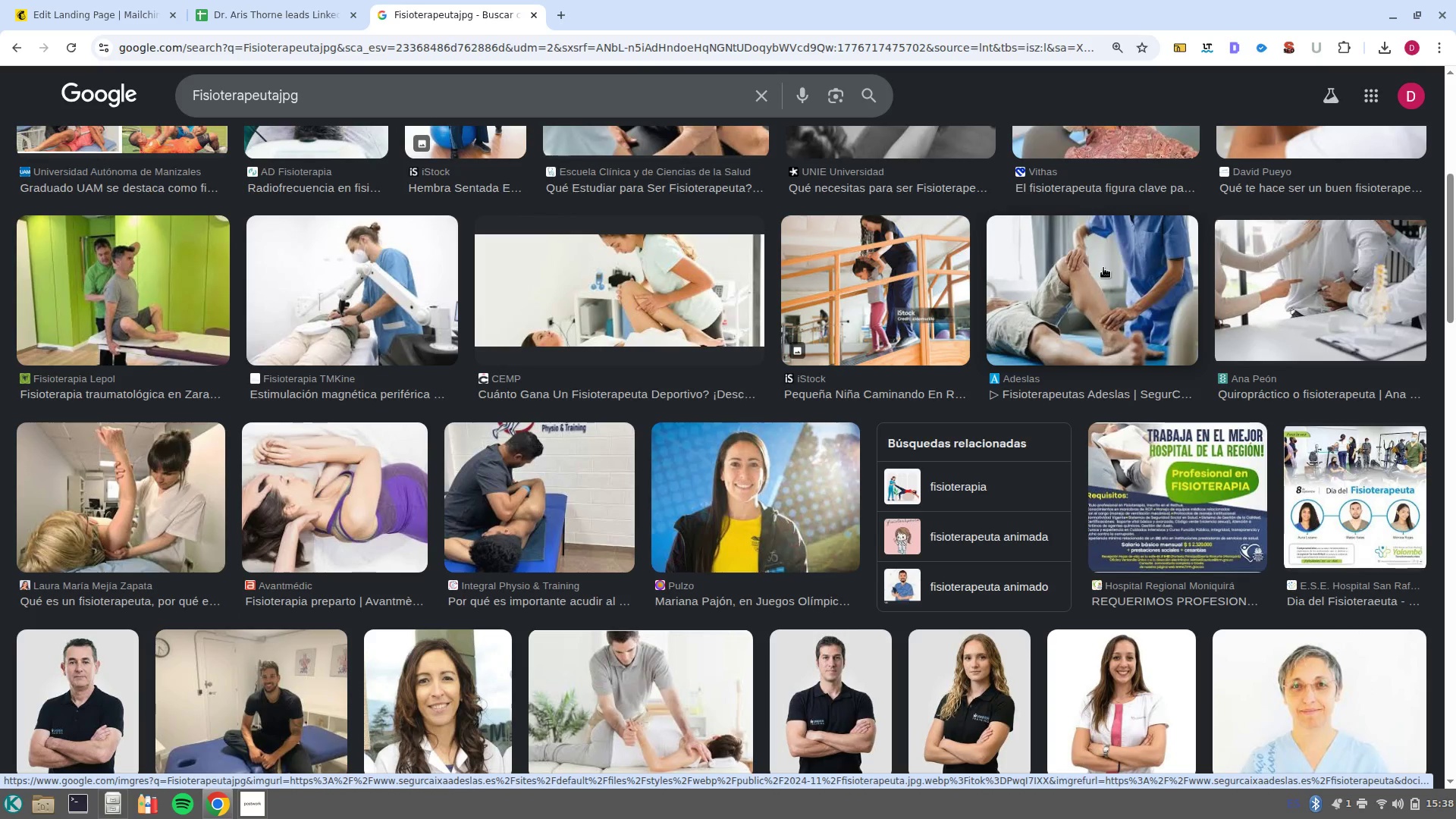 
left_click([176, 287])
 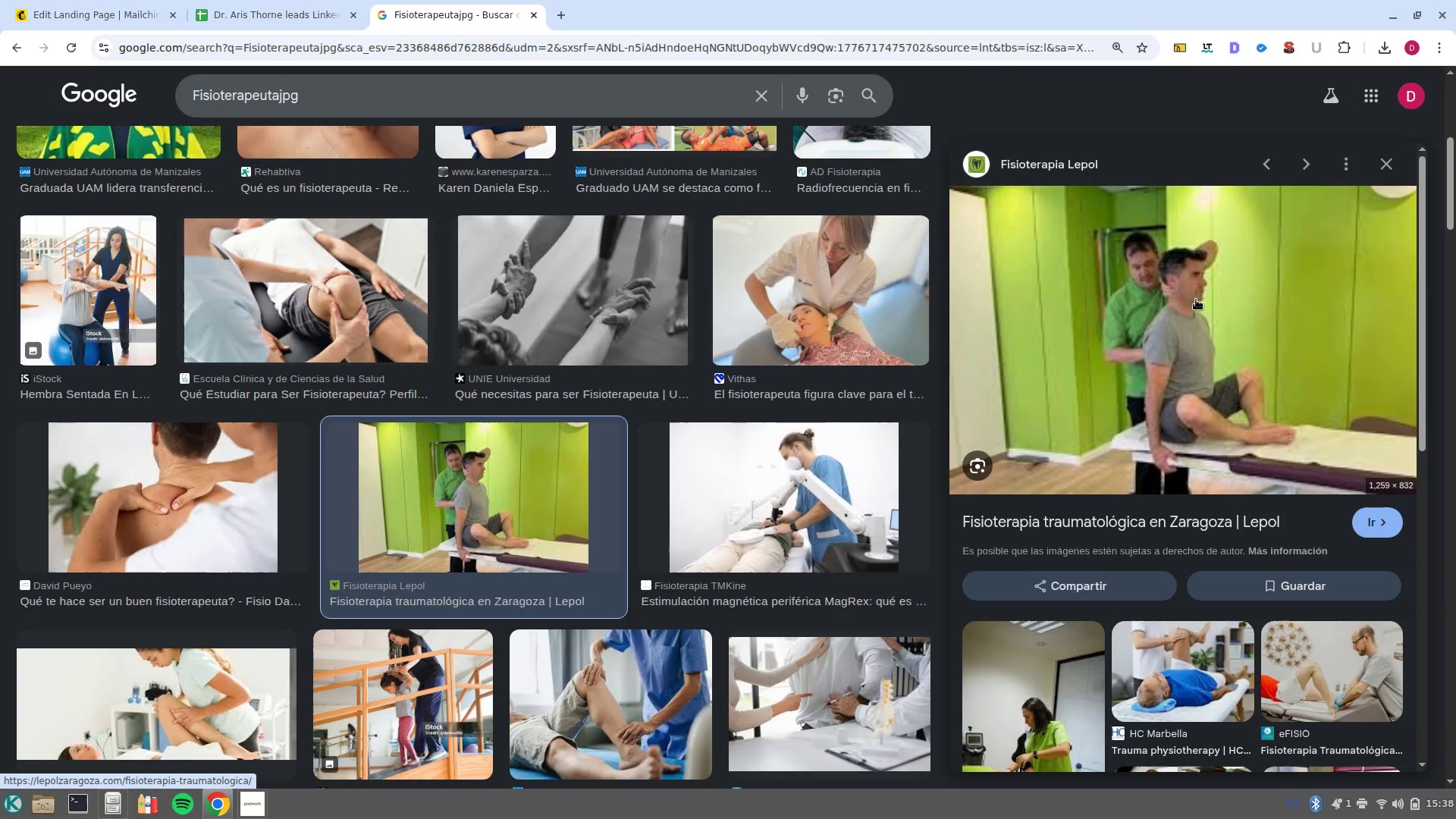 
right_click([1196, 300])
 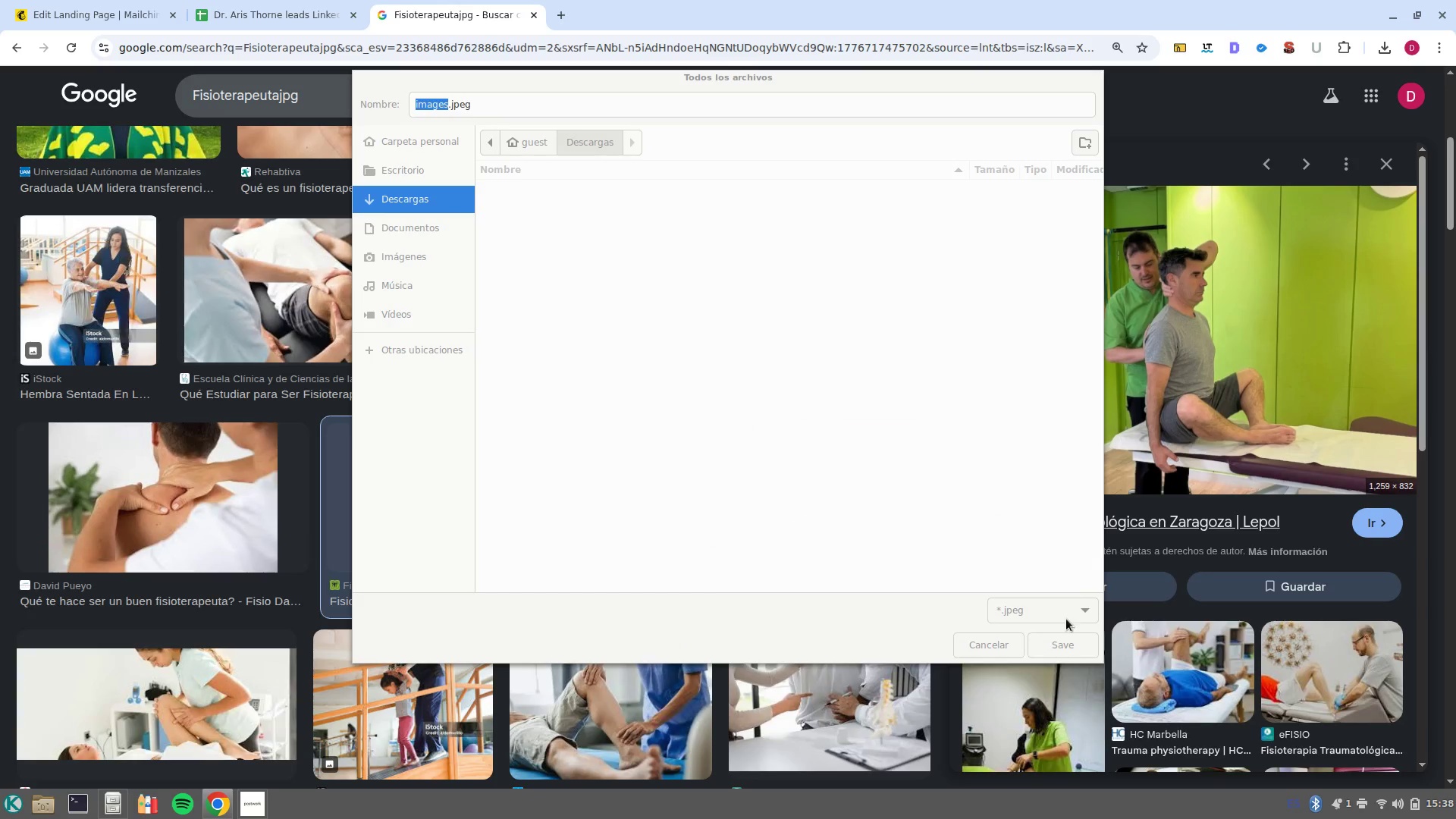 
left_click([971, 651])
 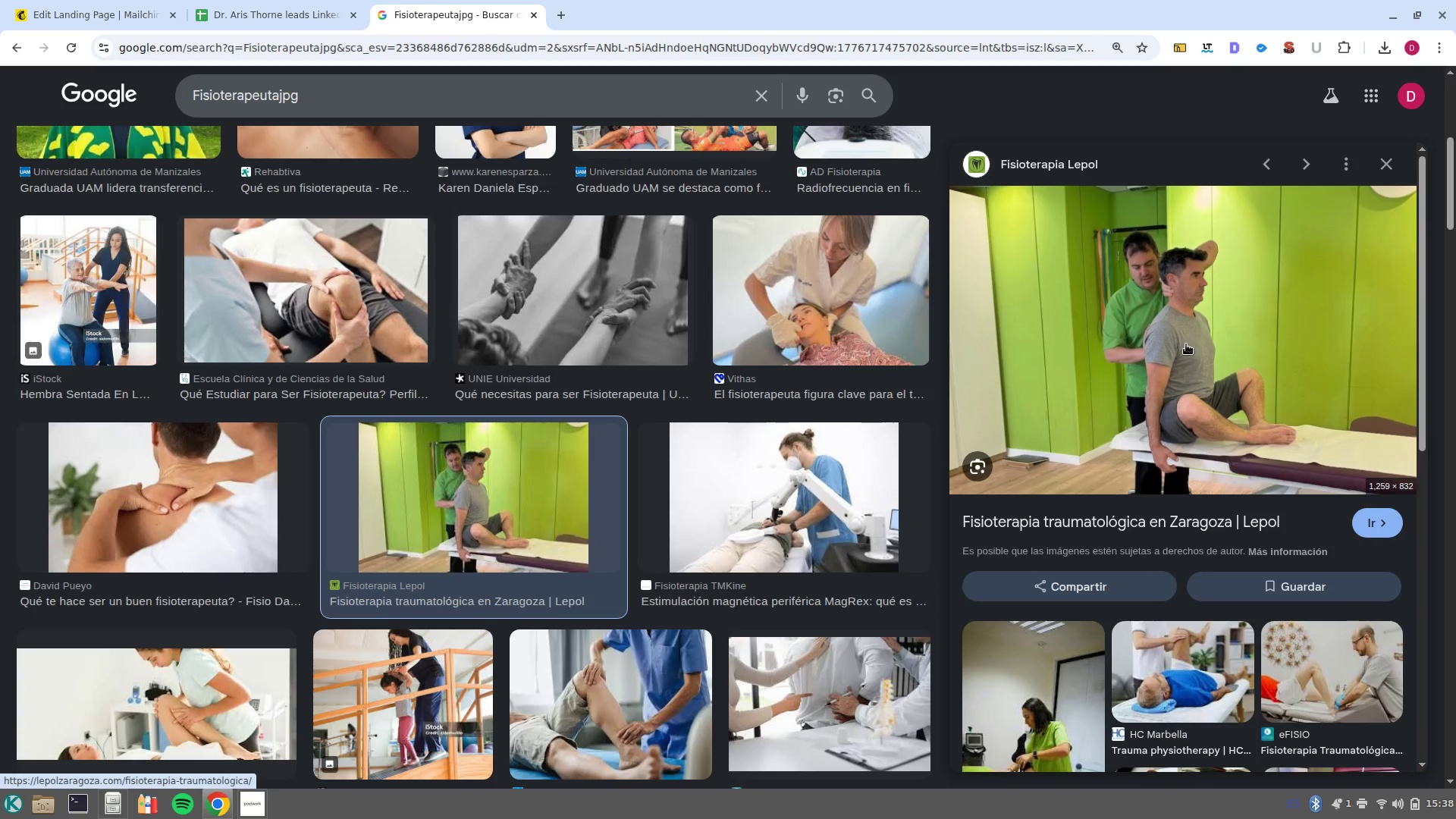 
right_click([1186, 344])
 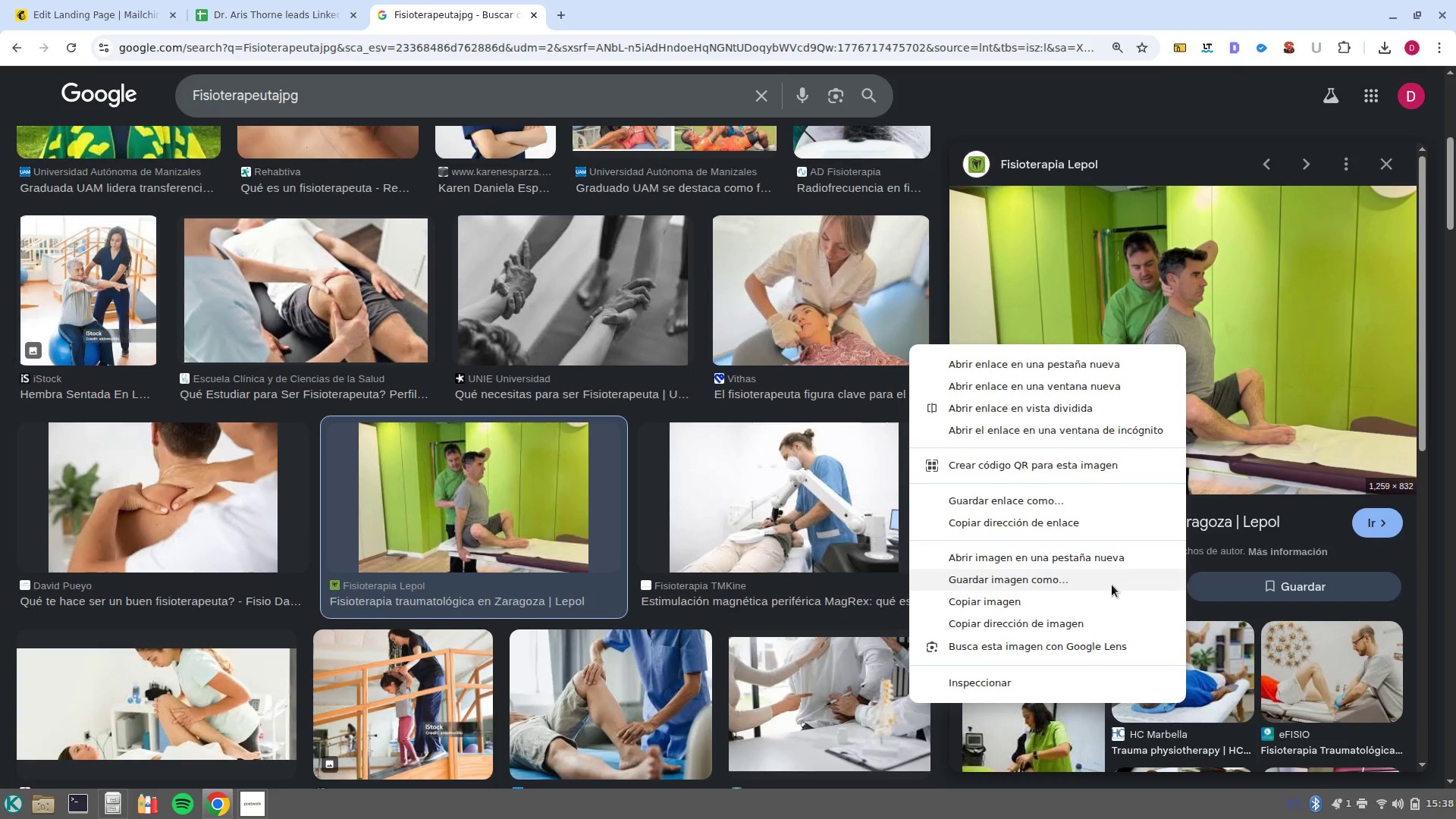 
left_click([1112, 585])
 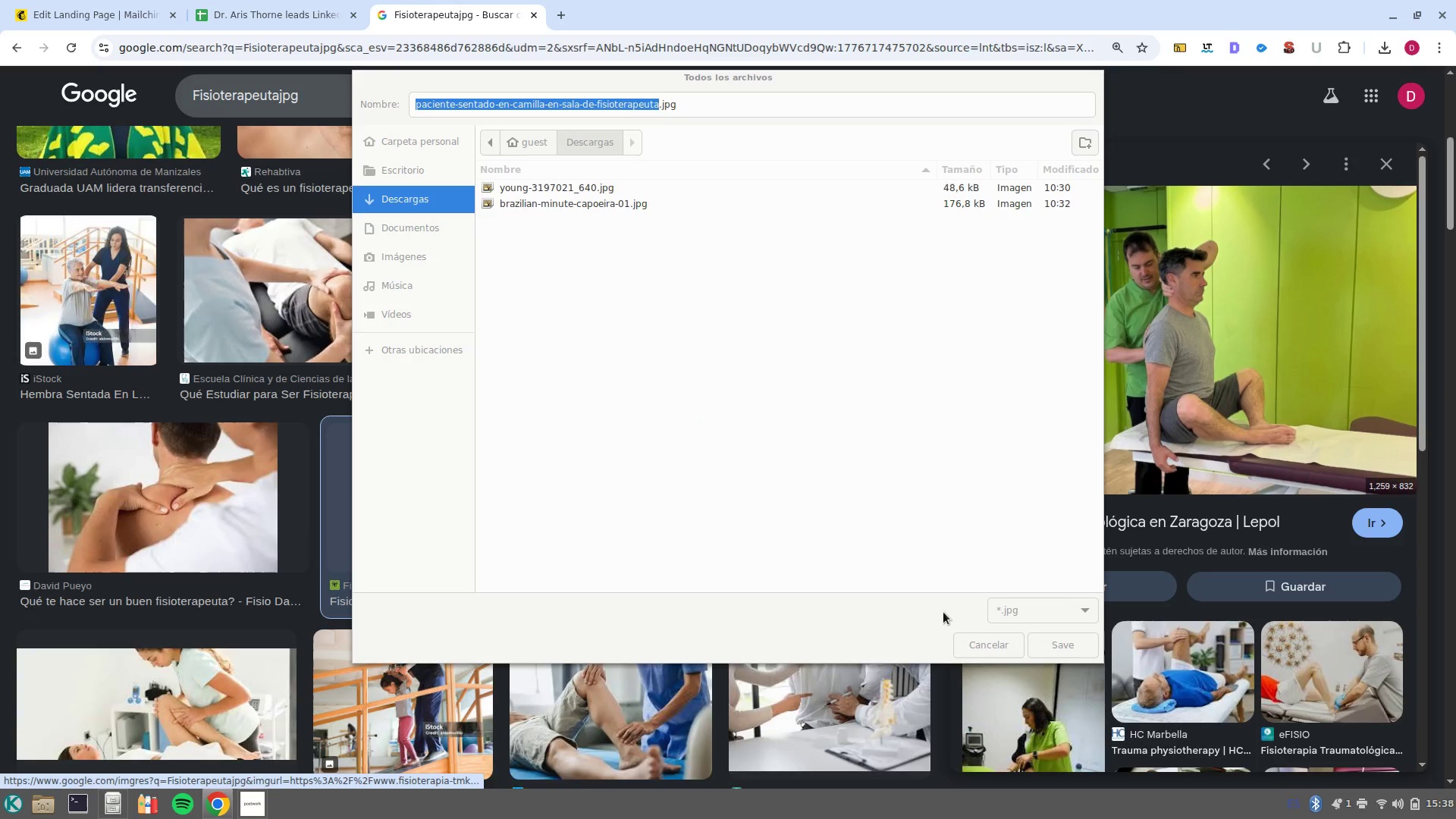 
left_click([1043, 642])
 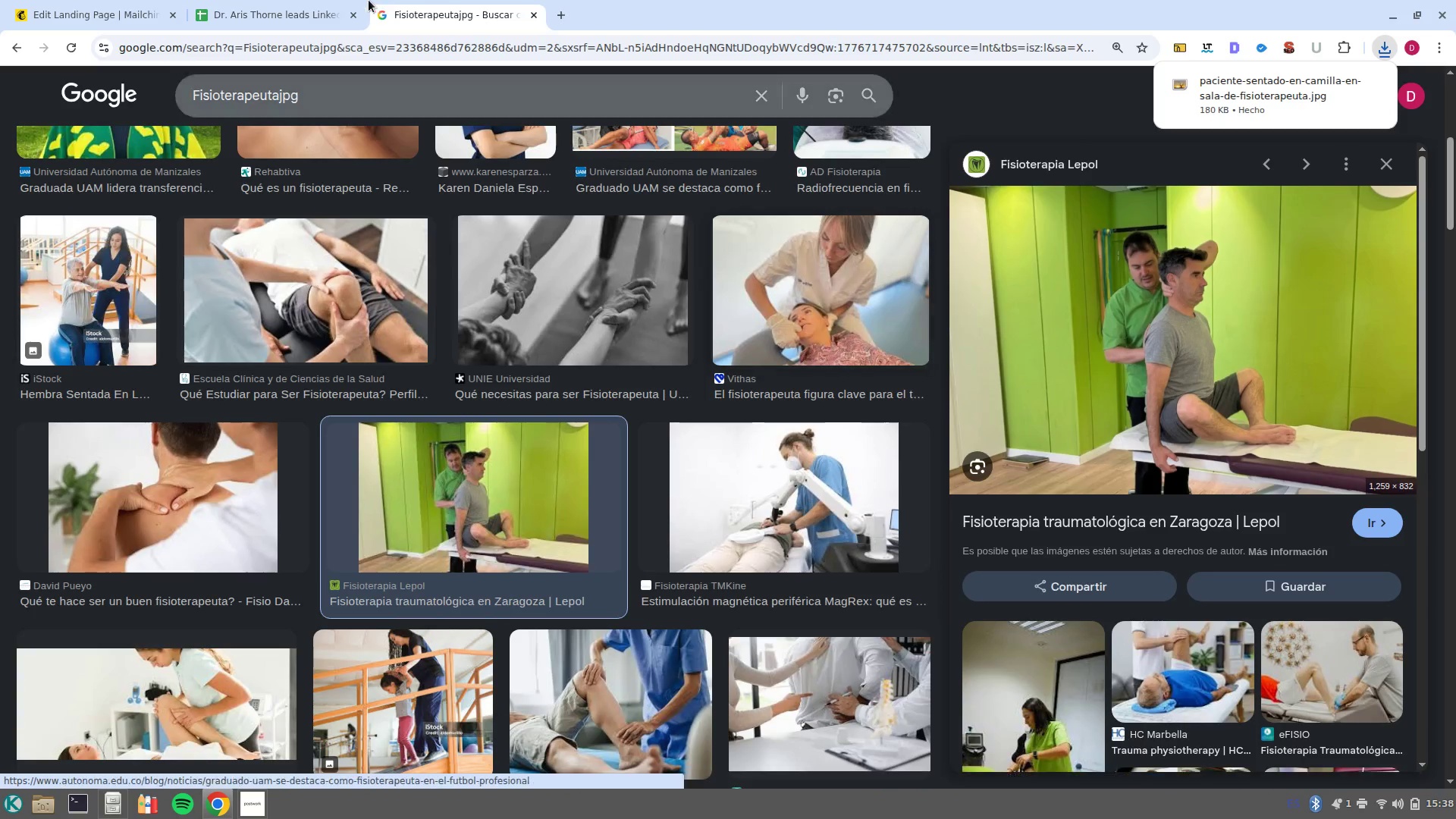 
left_click([315, 0])
 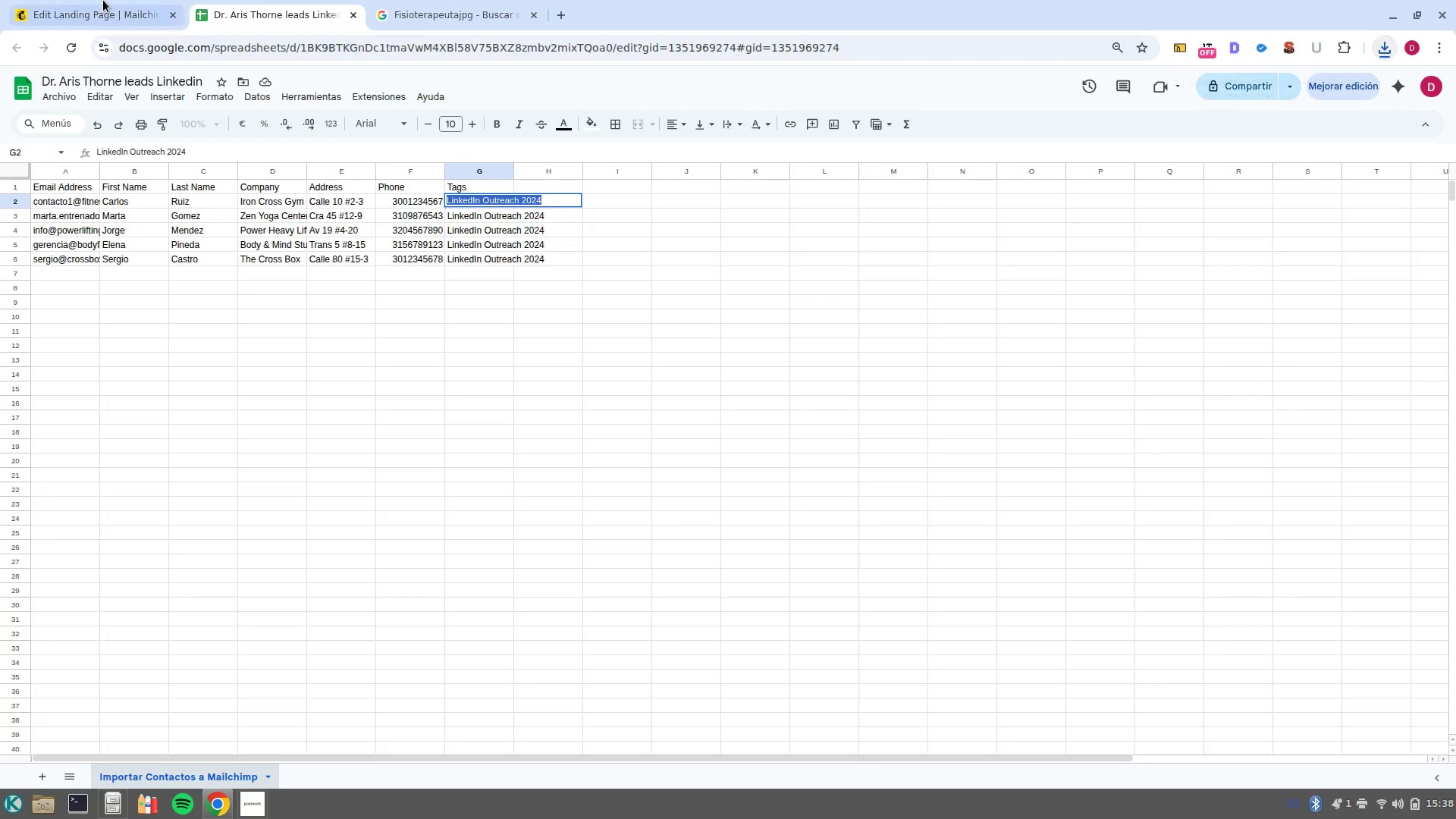 
left_click([103, 0])
 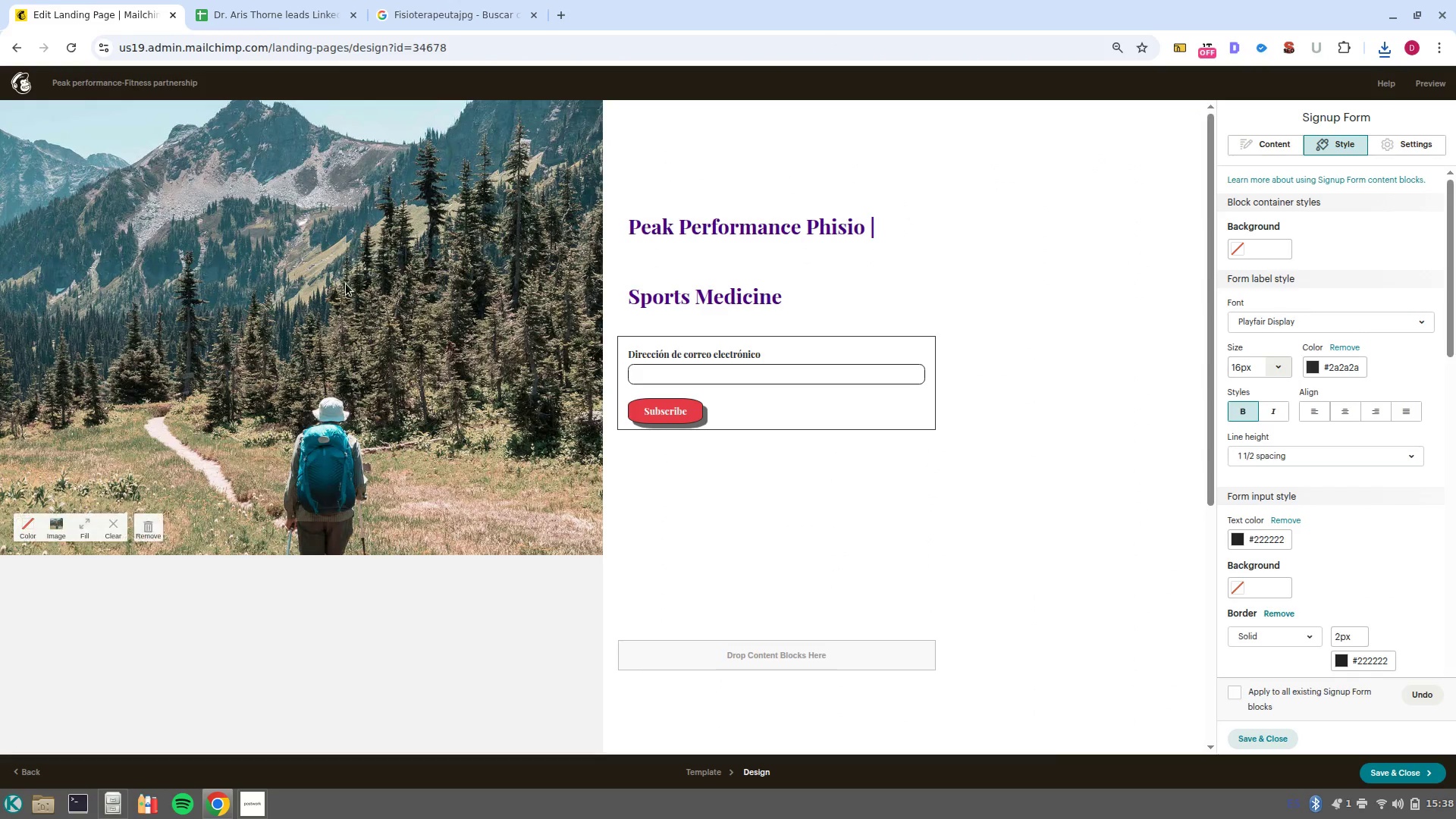 
left_click([346, 284])
 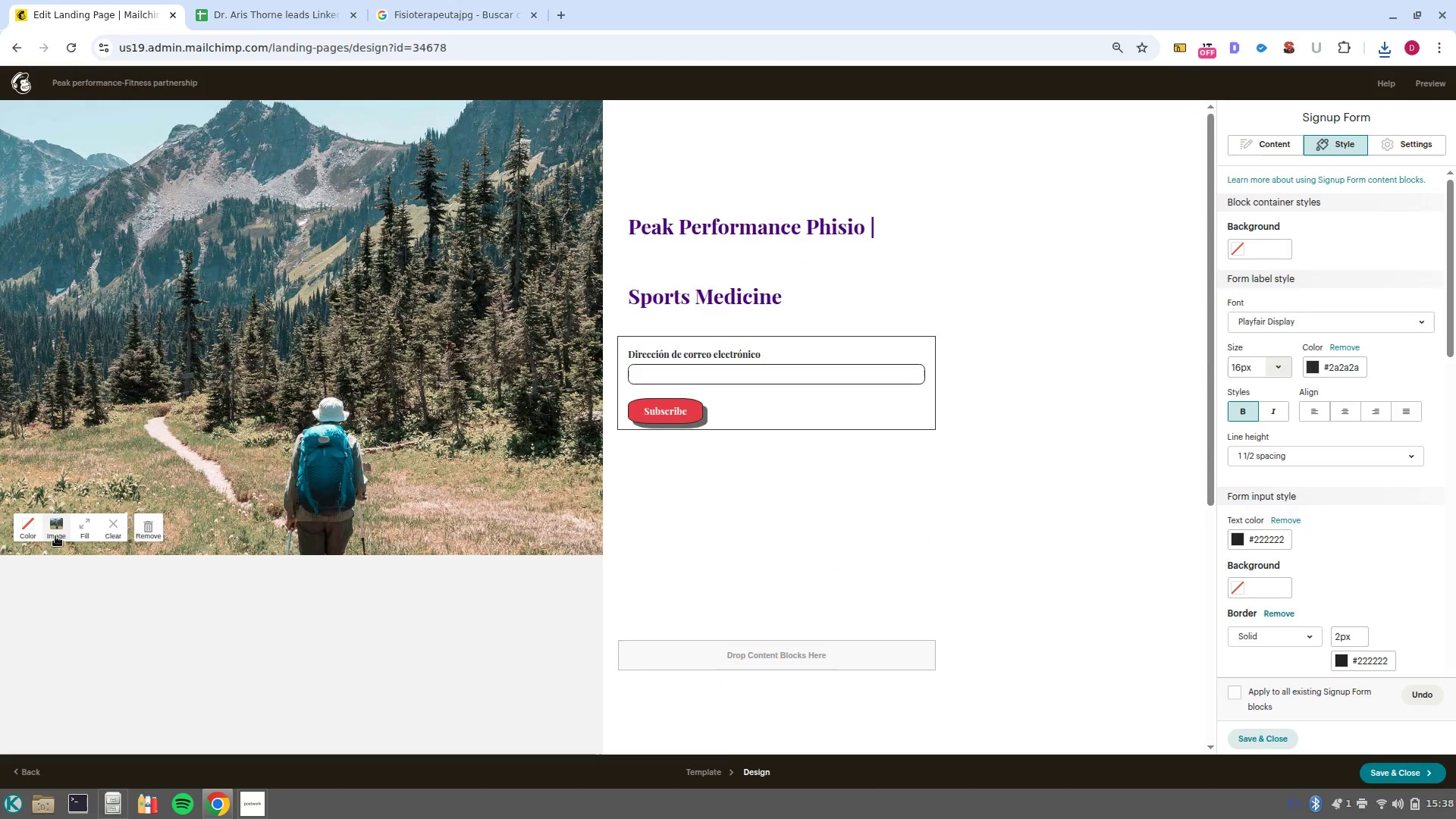 
left_click([58, 532])
 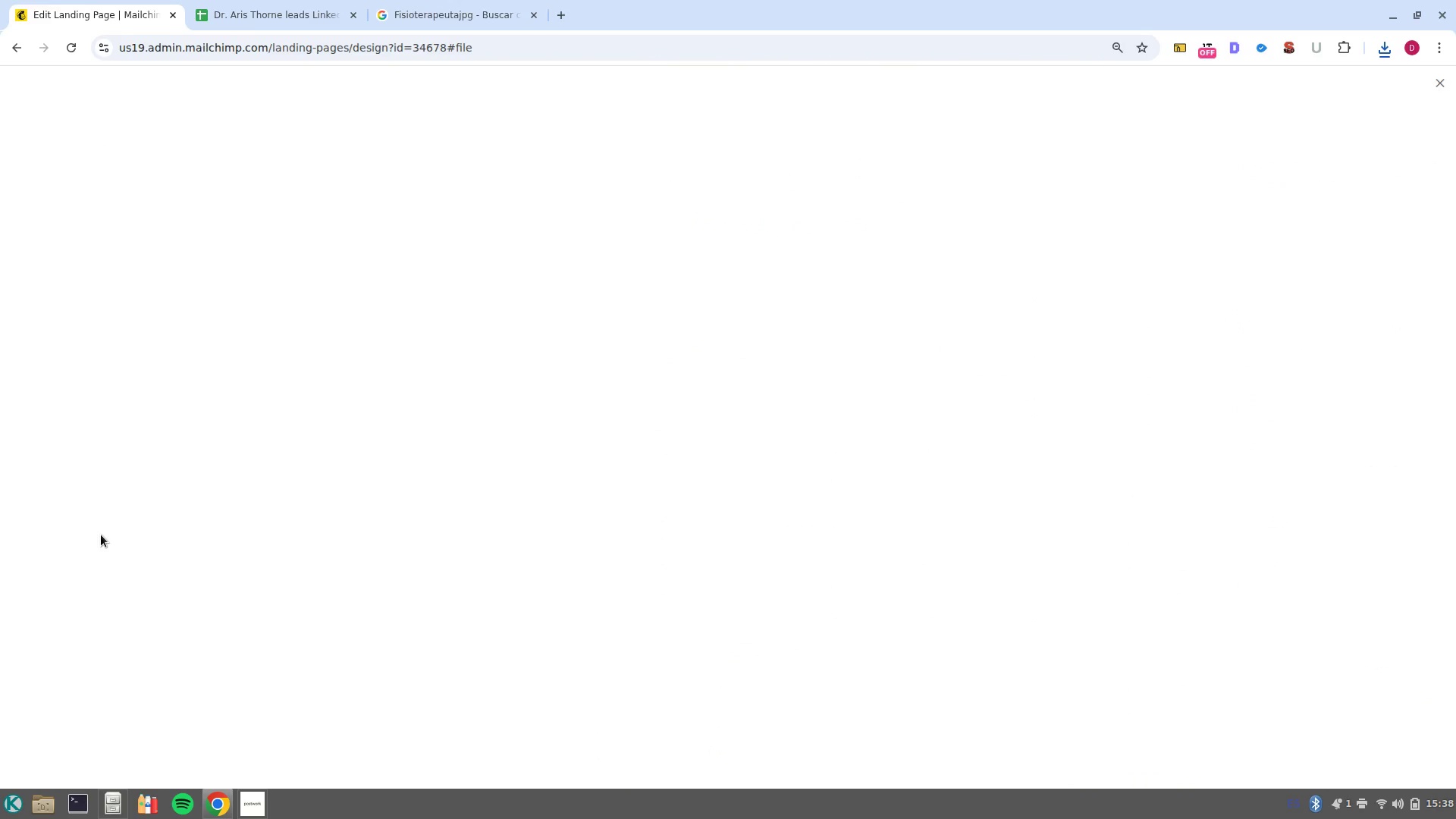 
wait(6.37)
 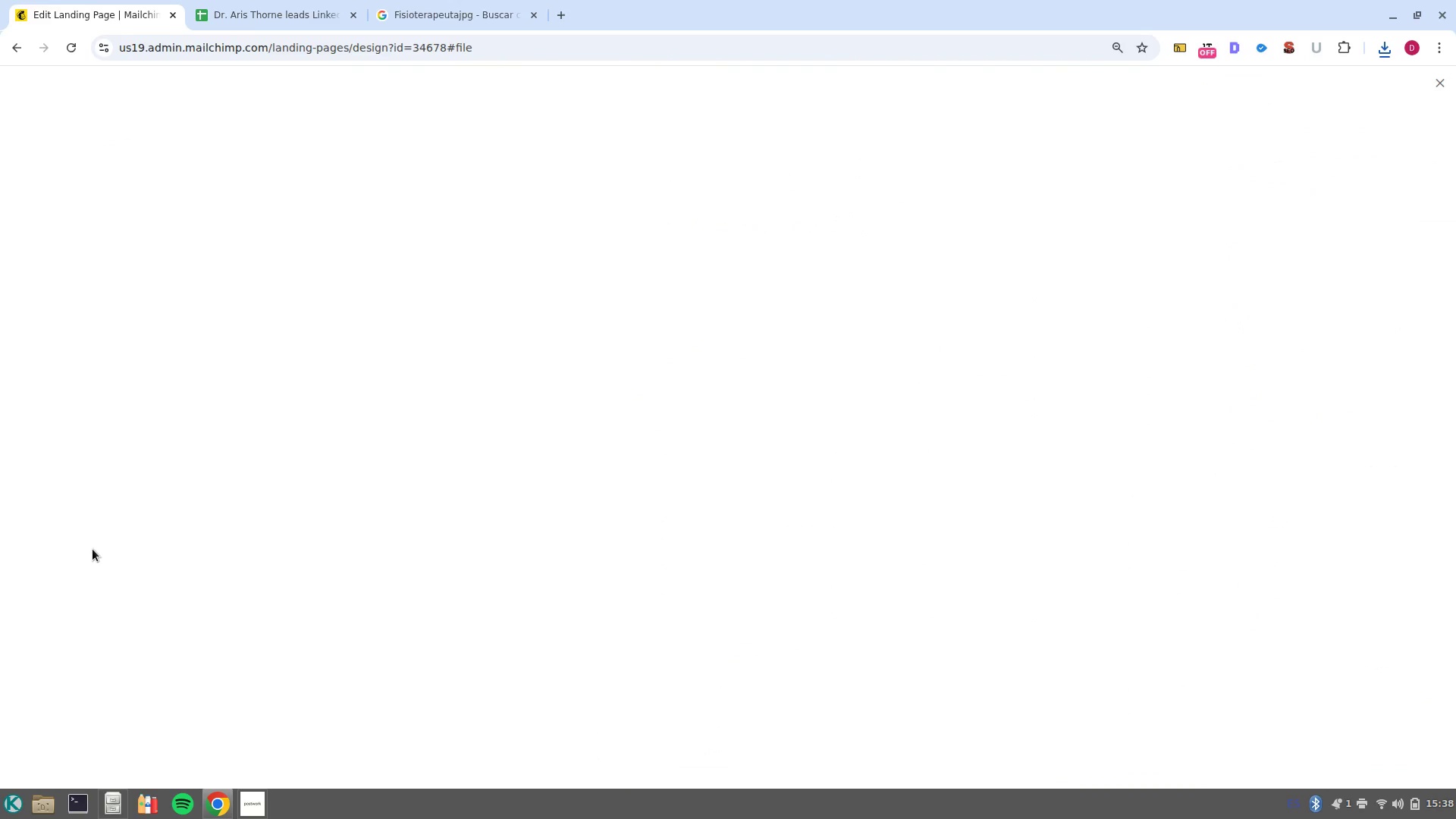 
left_click([72, 50])
 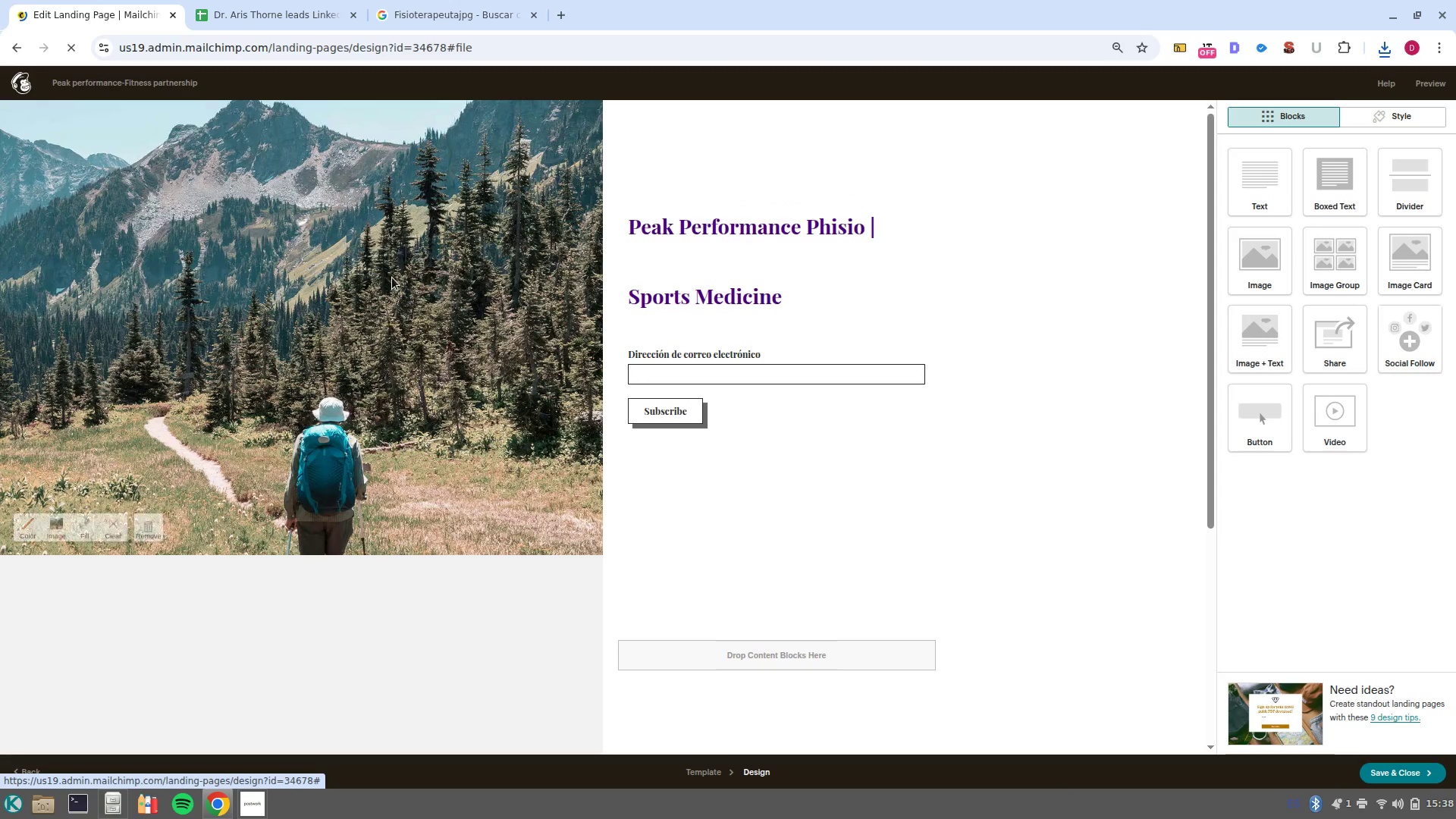 
left_click([56, 535])
 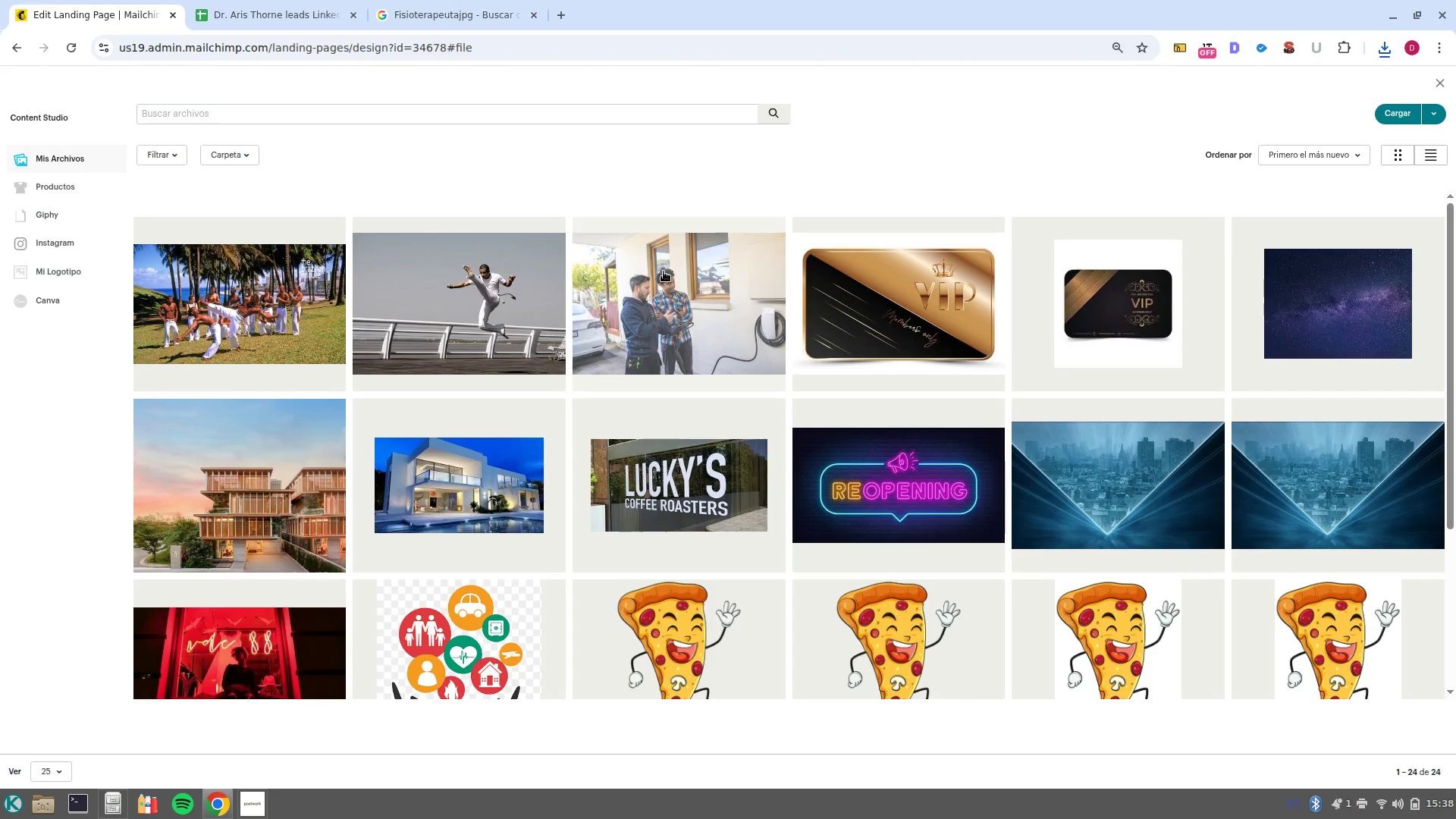 
wait(5.35)
 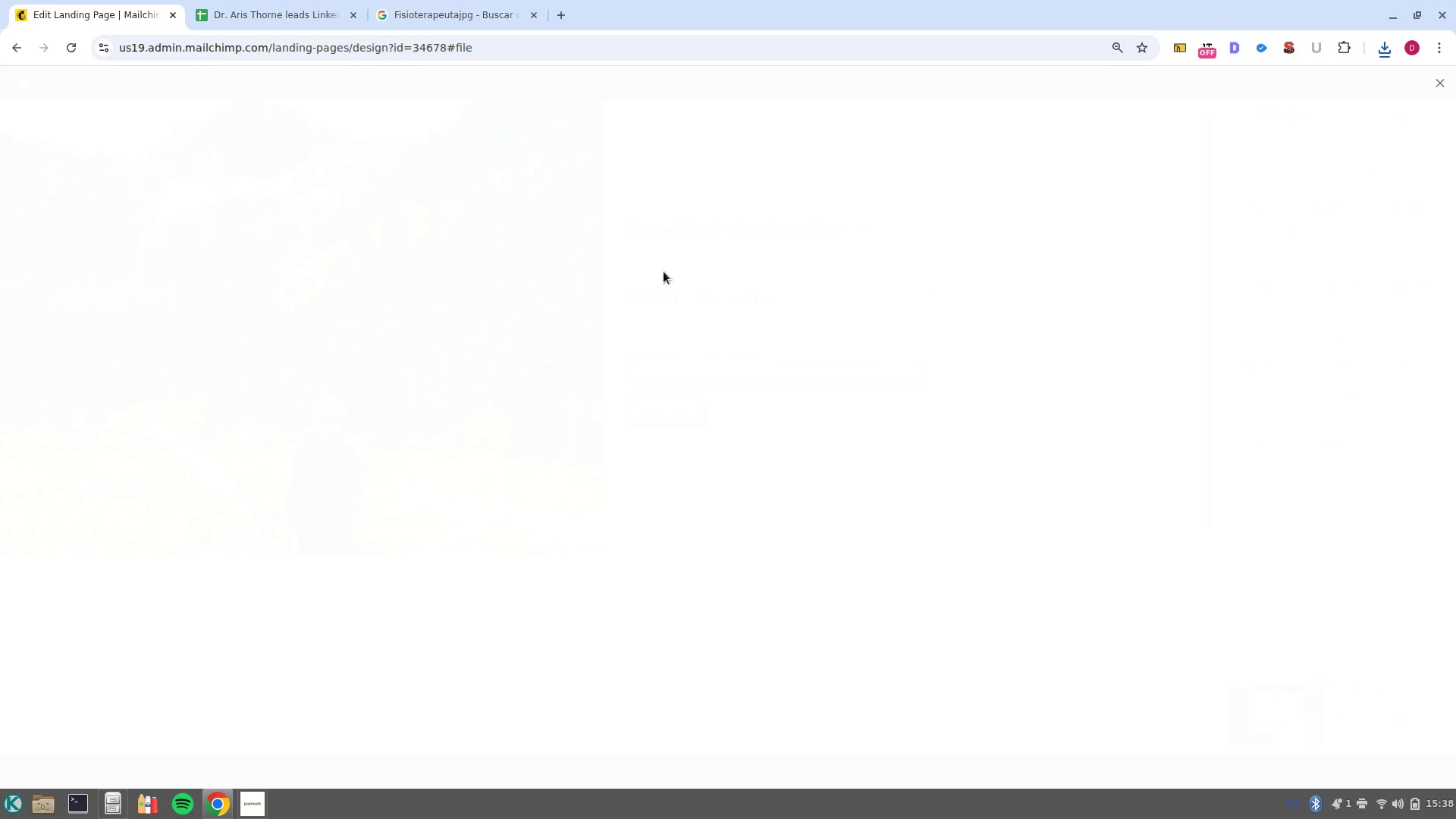 
left_click([1383, 50])
 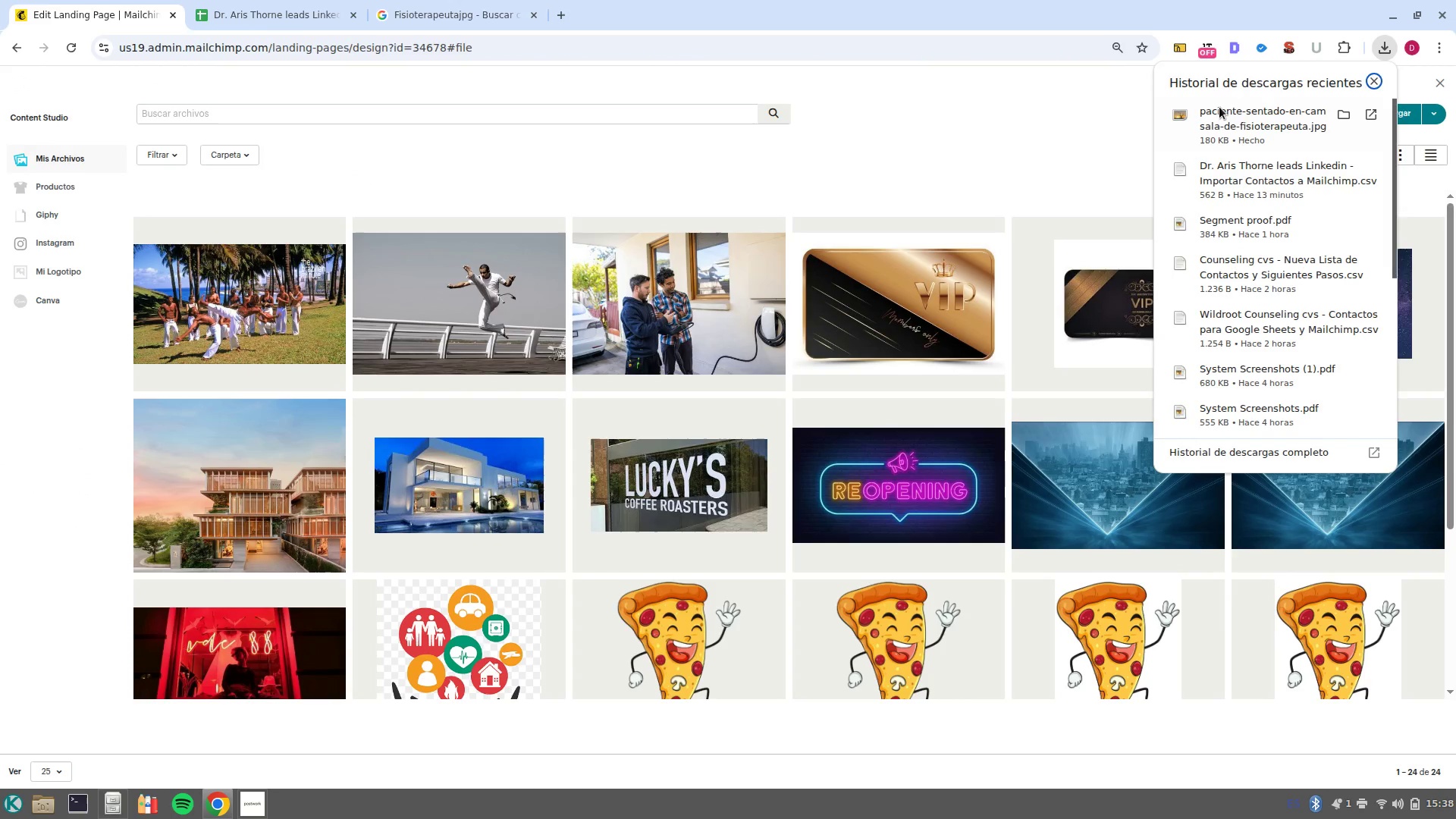 
left_click_drag(start_coordinate=[1219, 111], to_coordinate=[682, 431])
 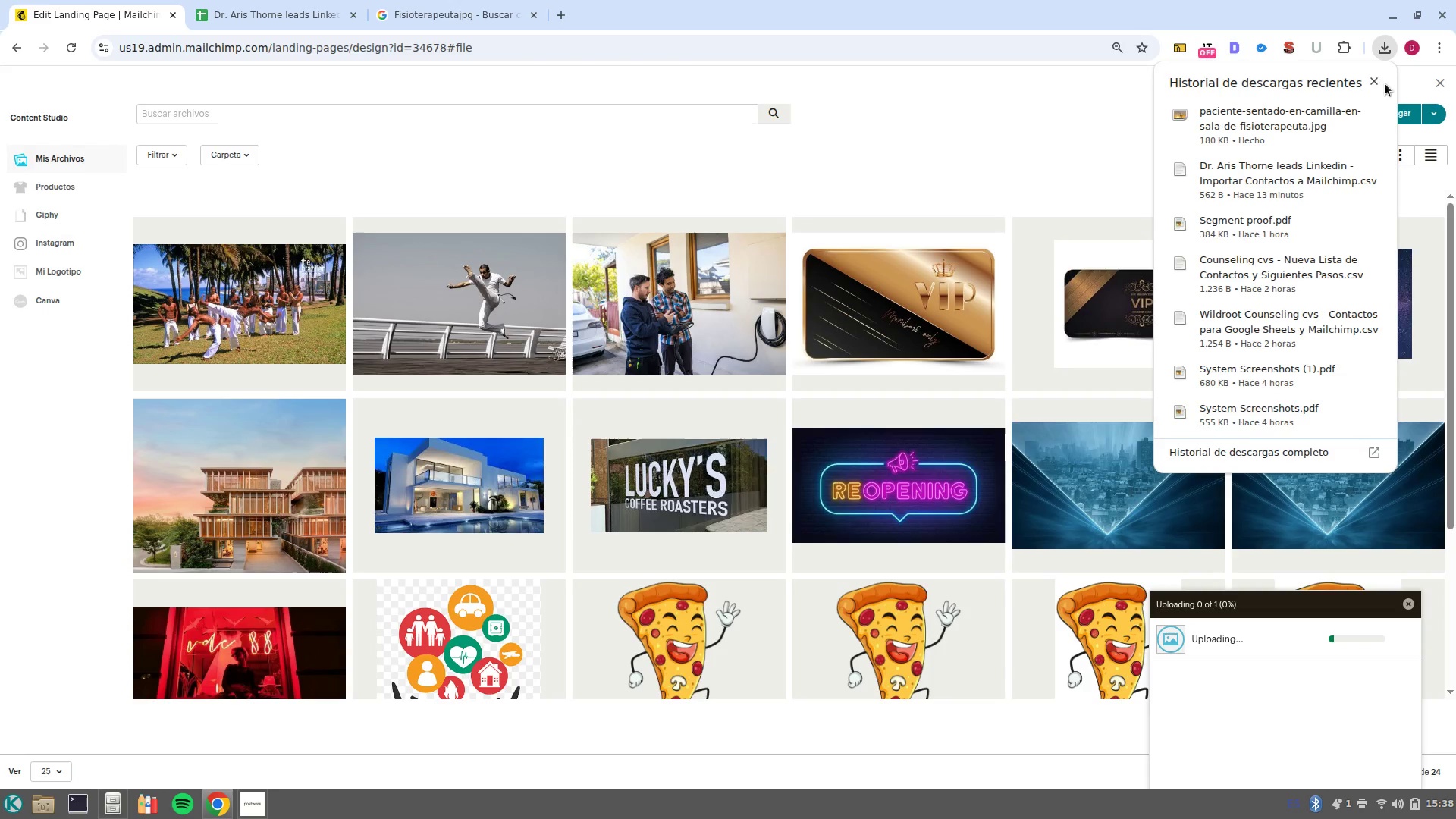 
left_click([1371, 87])
 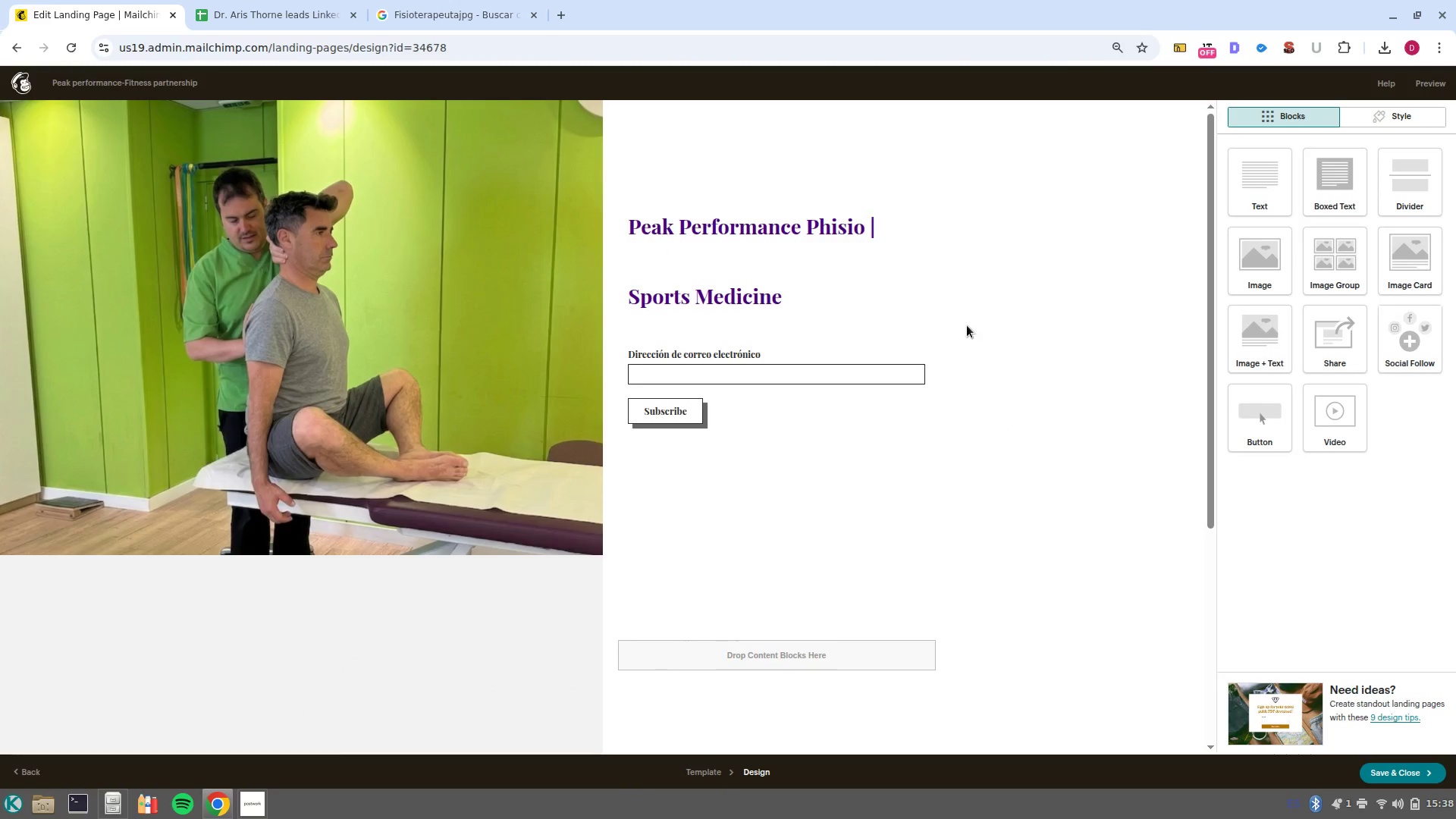 
wait(6.34)
 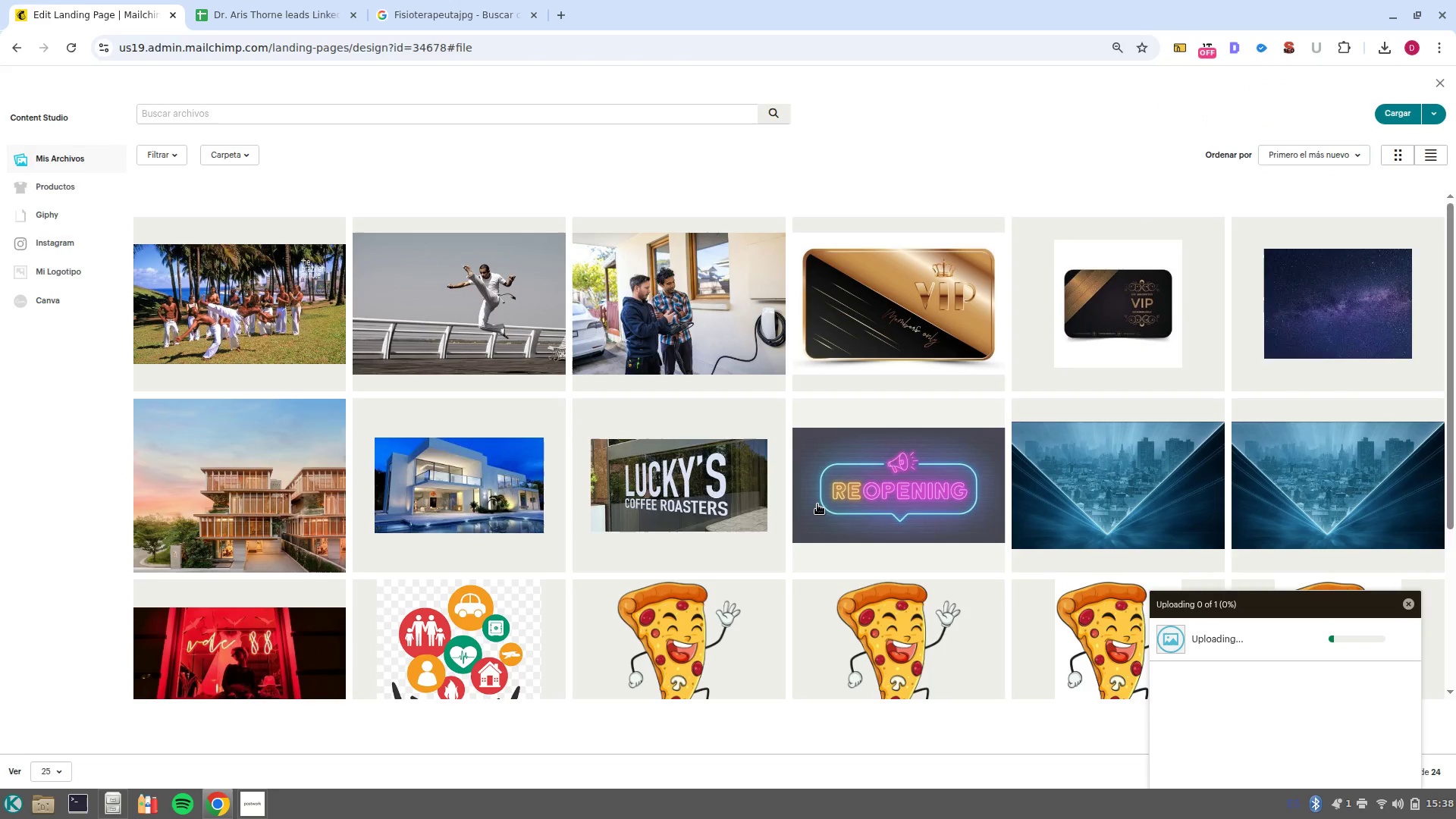 
scroll: coordinate [444, 616], scroll_direction: none, amount: 0.0
 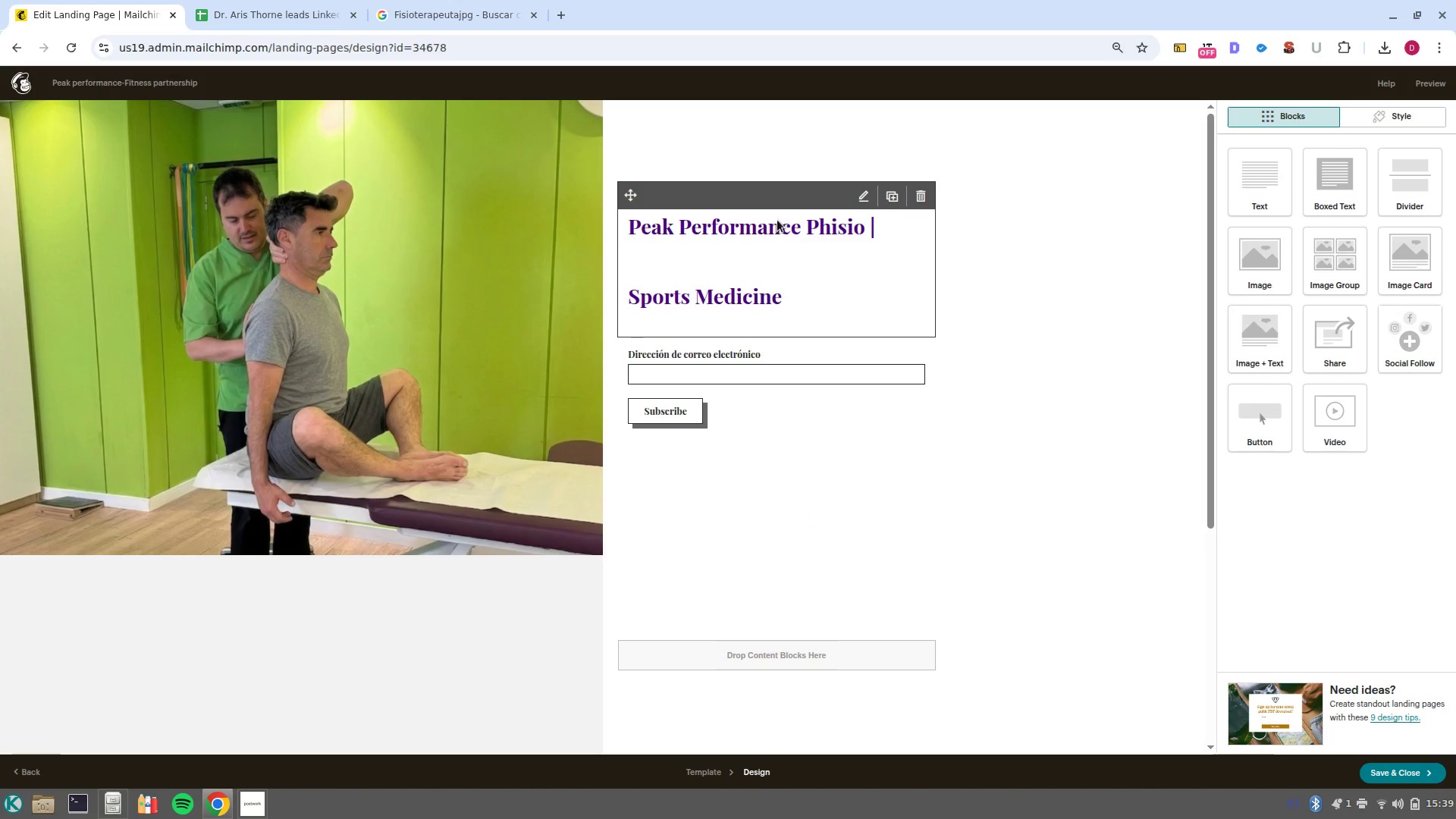 
wait(11.94)
 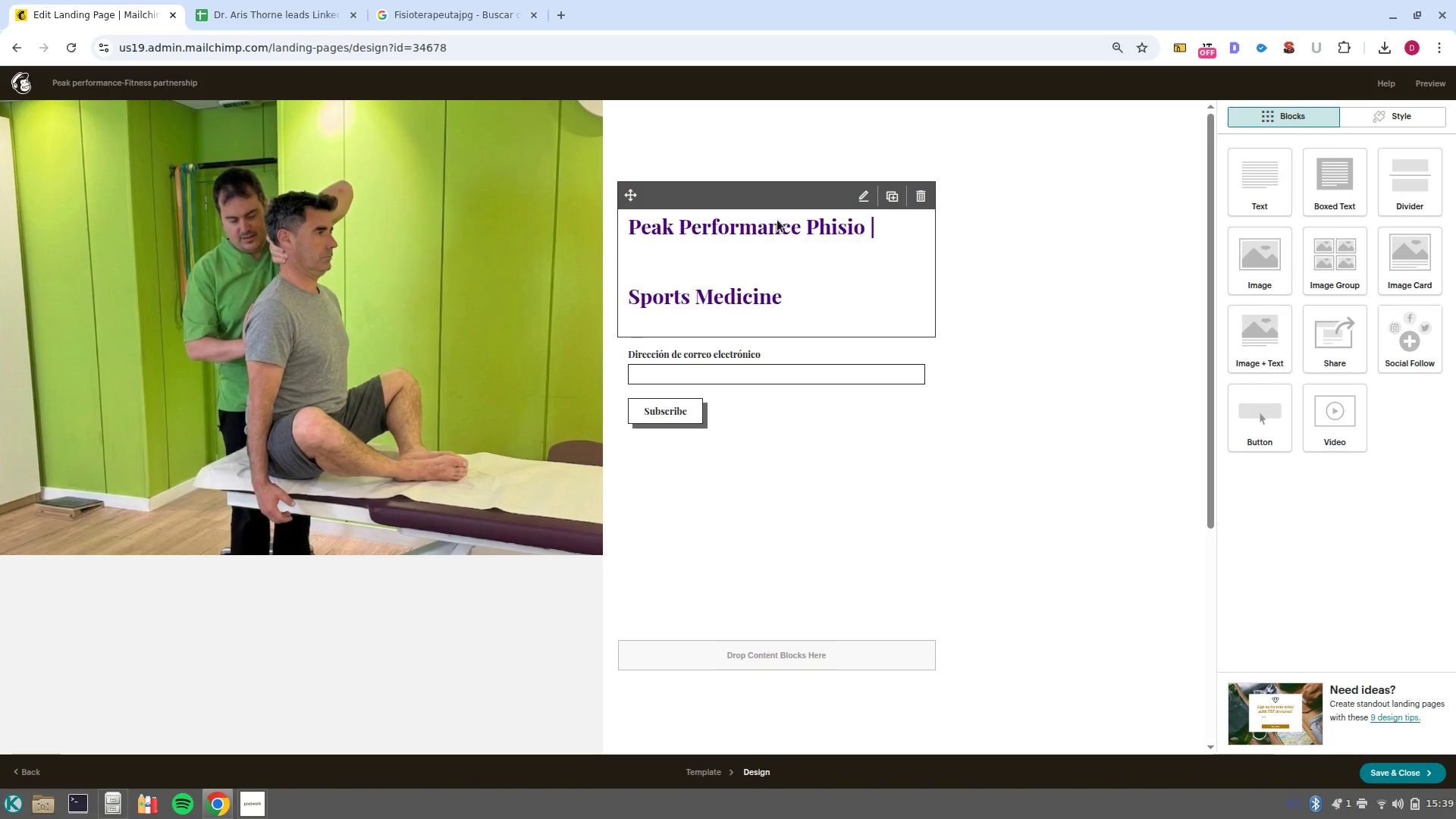 
mouse_move([749, 366])
 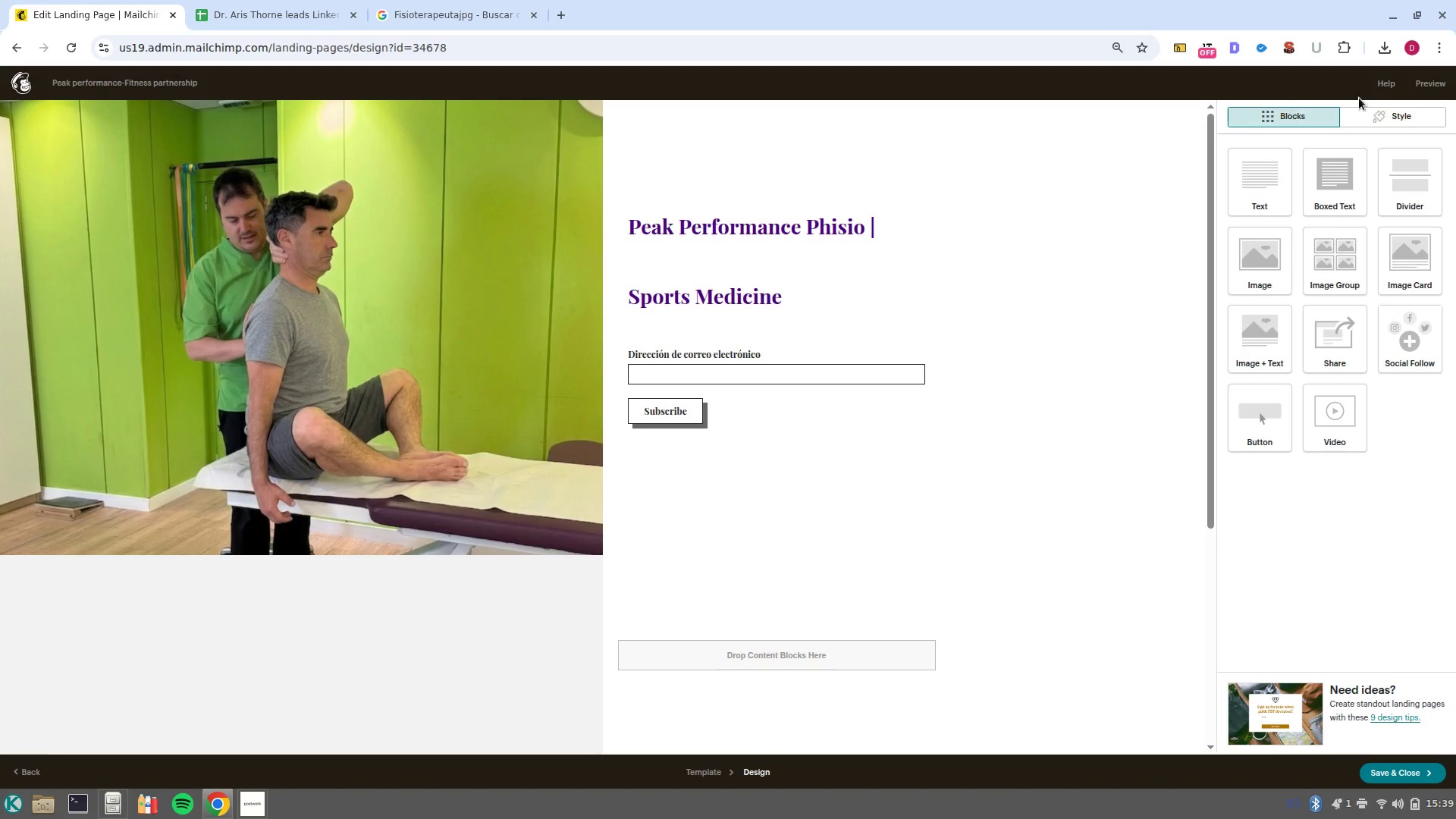 
wait(16.88)
 